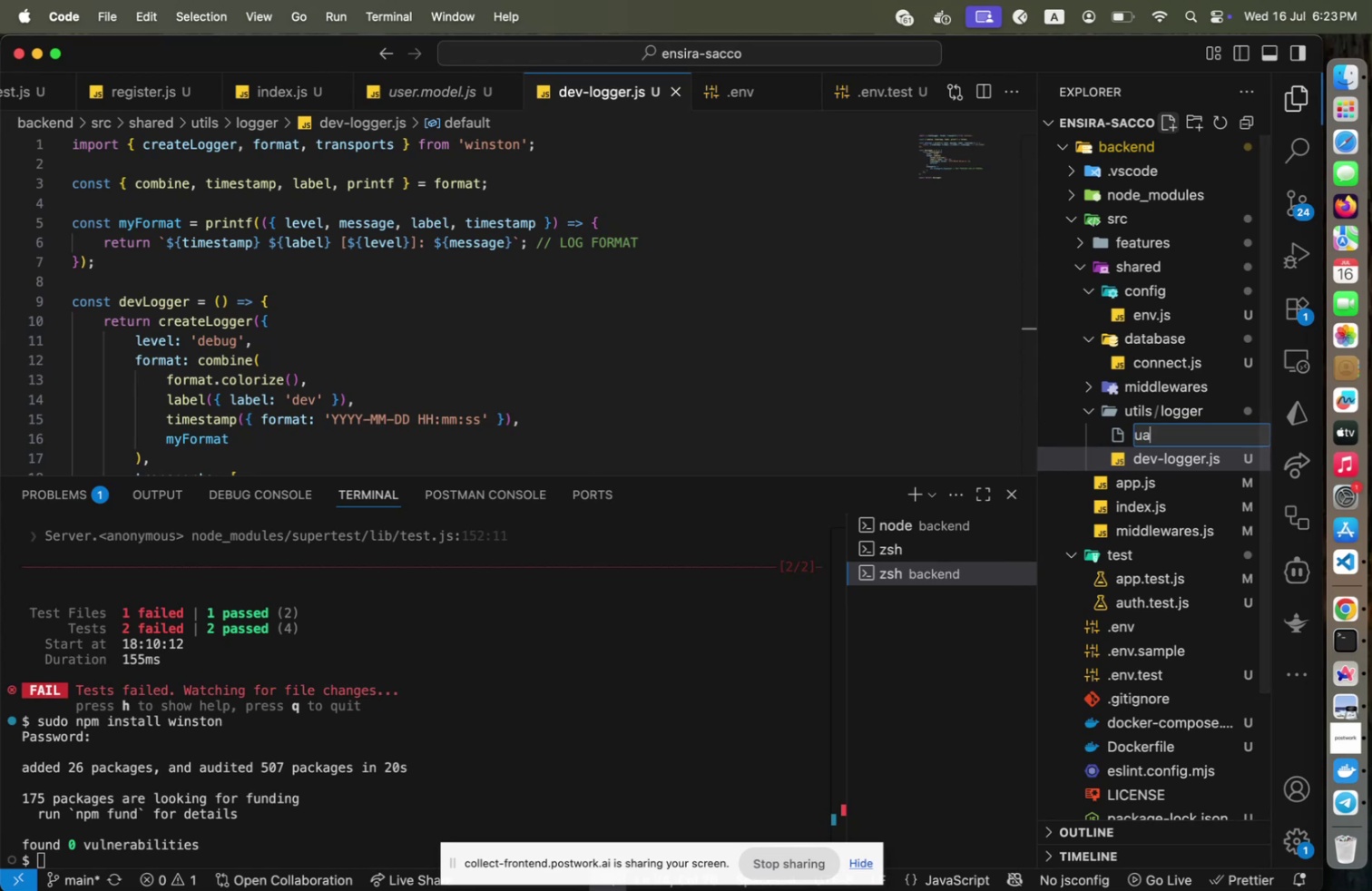 
type(uat-logger.js)
 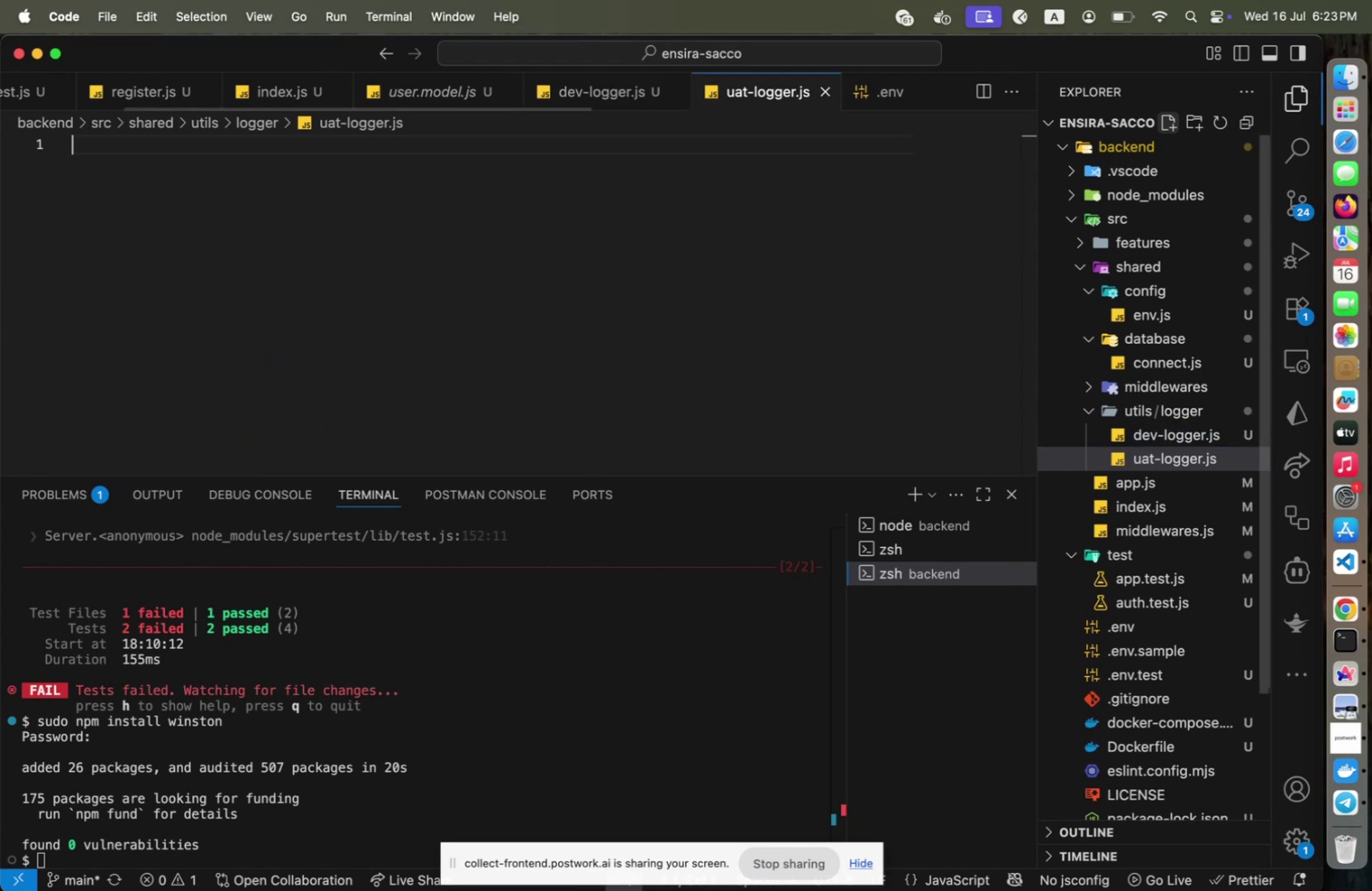 
key(Enter)
 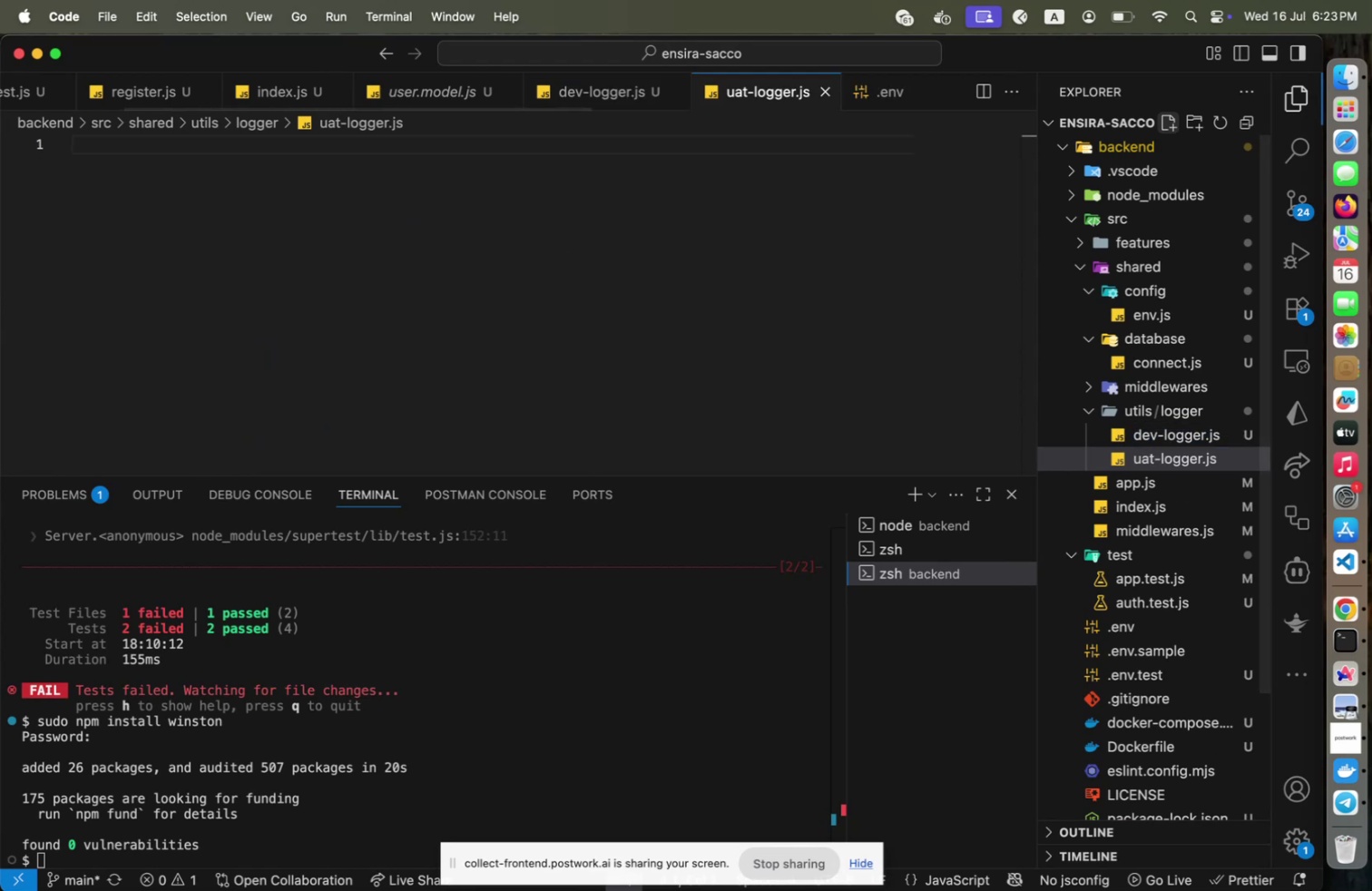 
key(Meta+V)
 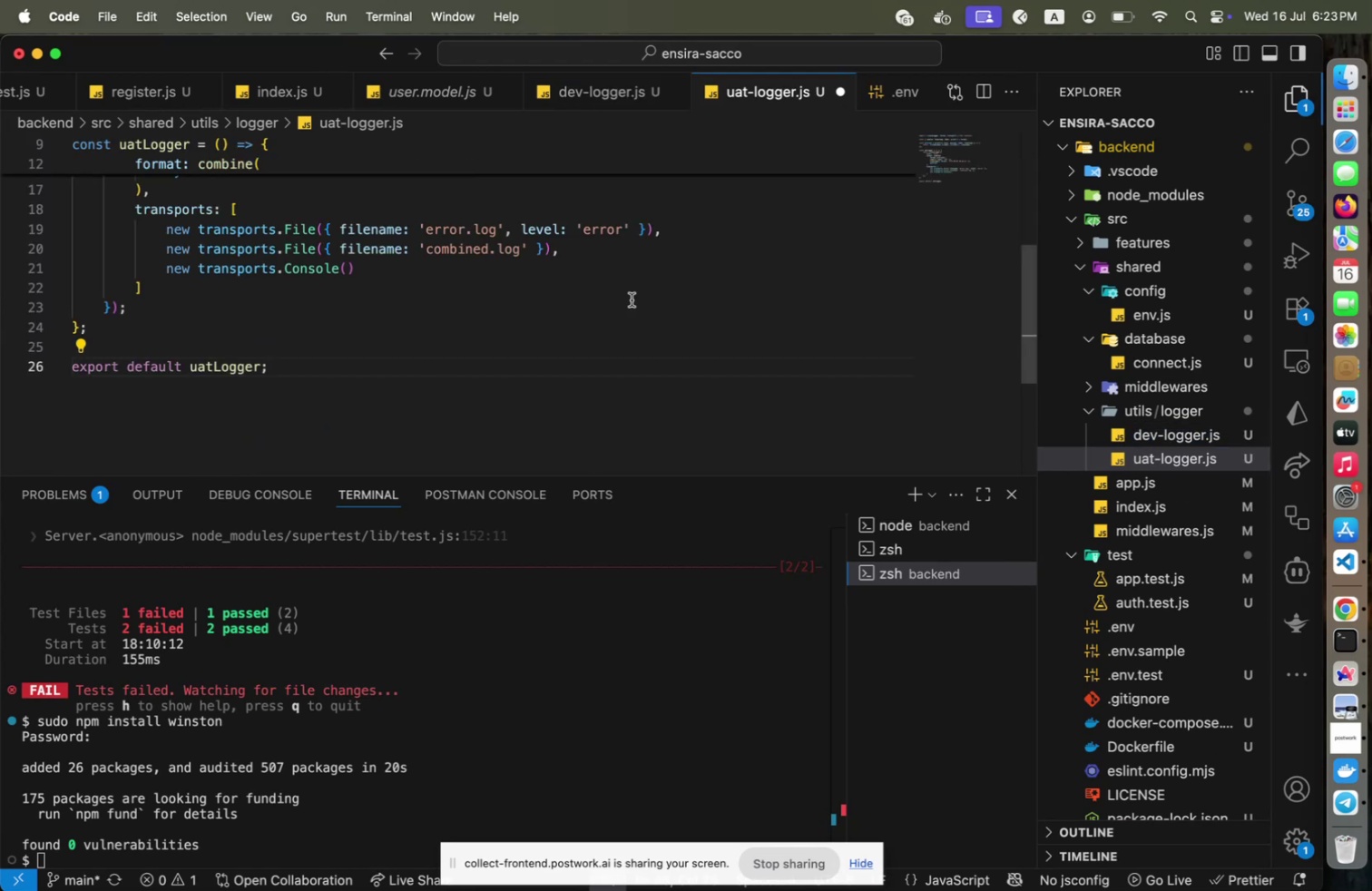 
scroll: coordinate [618, 312], scroll_direction: up, amount: 18.0
 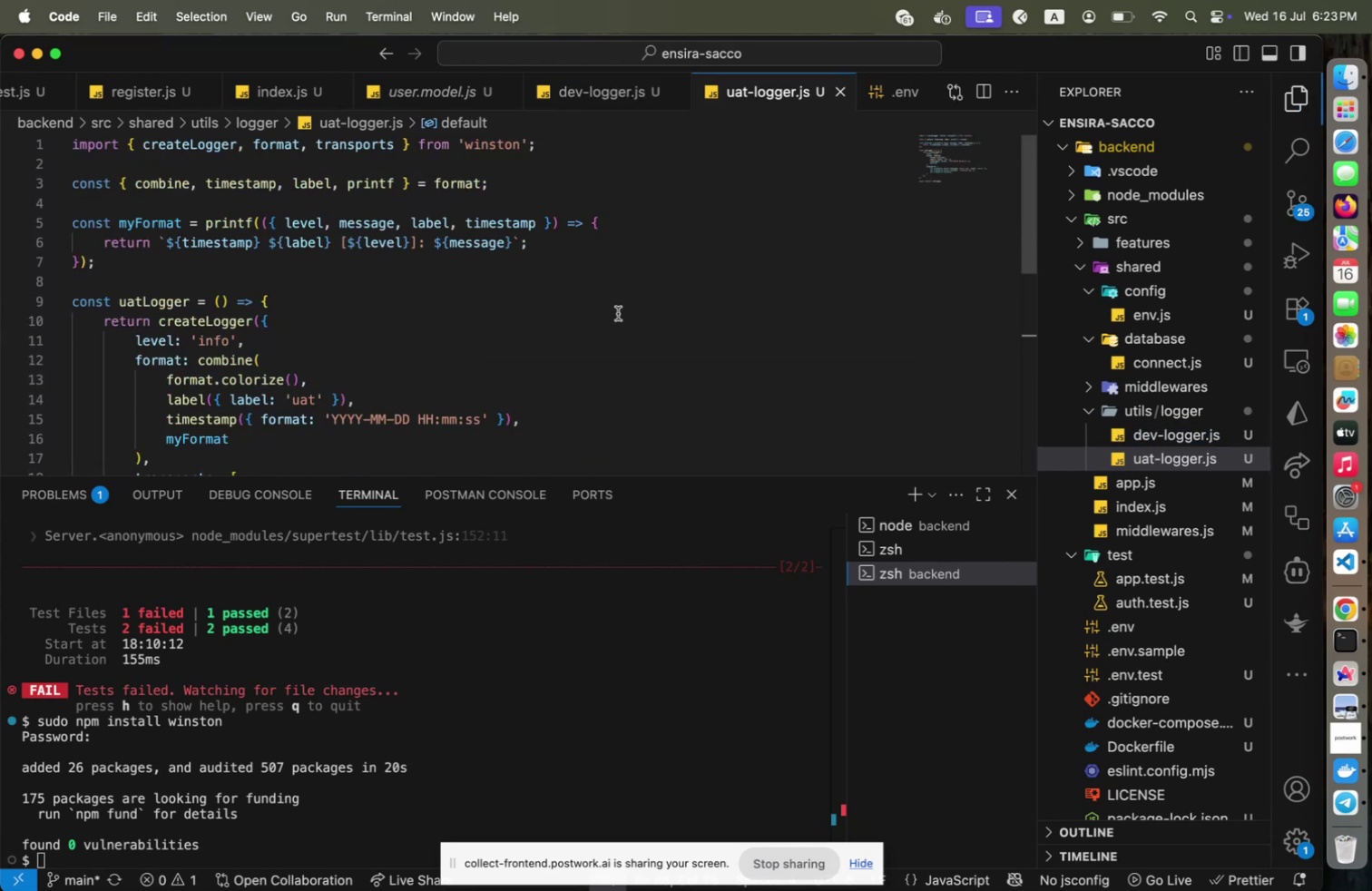 
key(Meta+CommandLeft)
 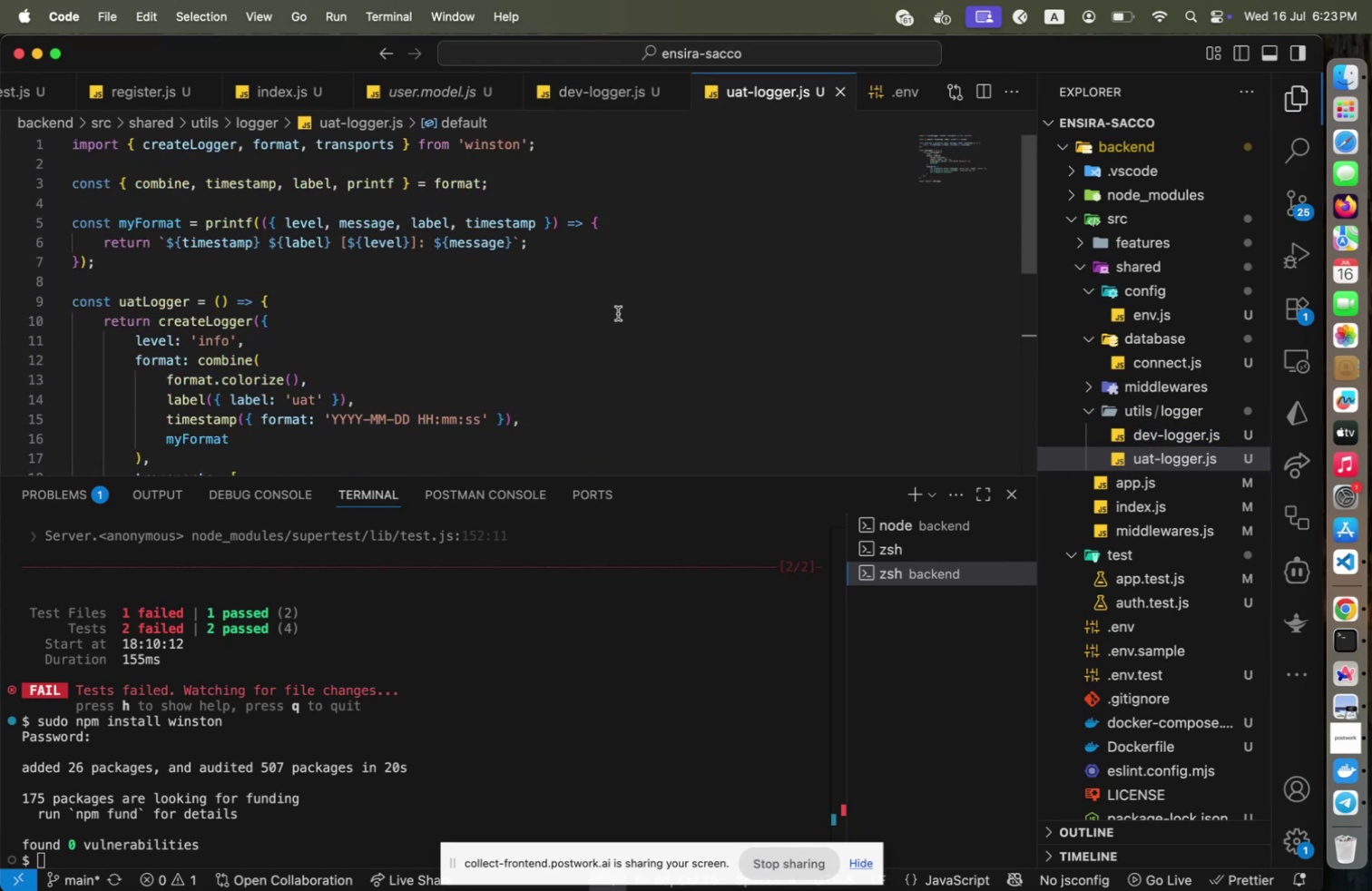 
key(Meta+S)
 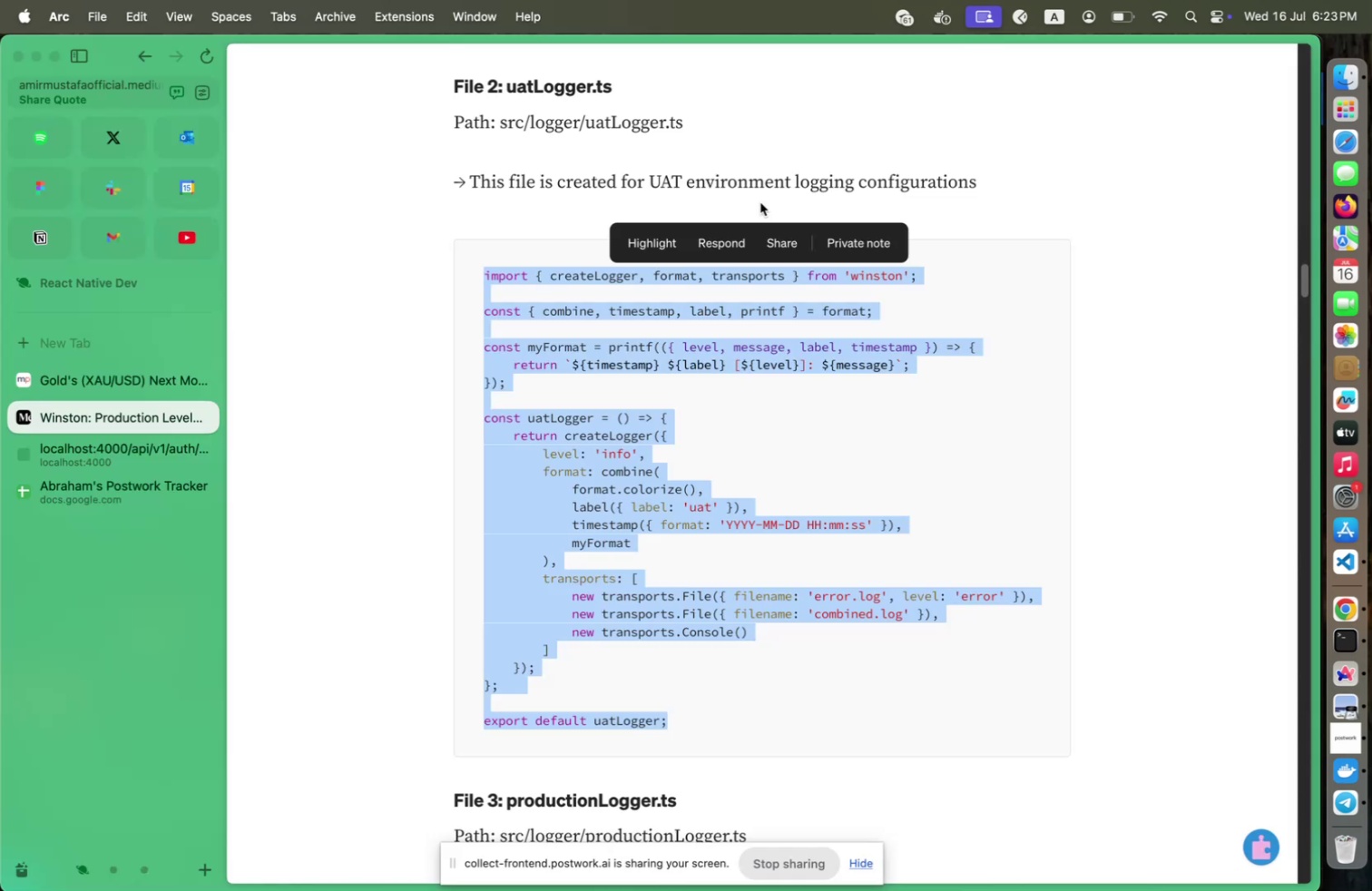 
key(Meta+CommandLeft)
 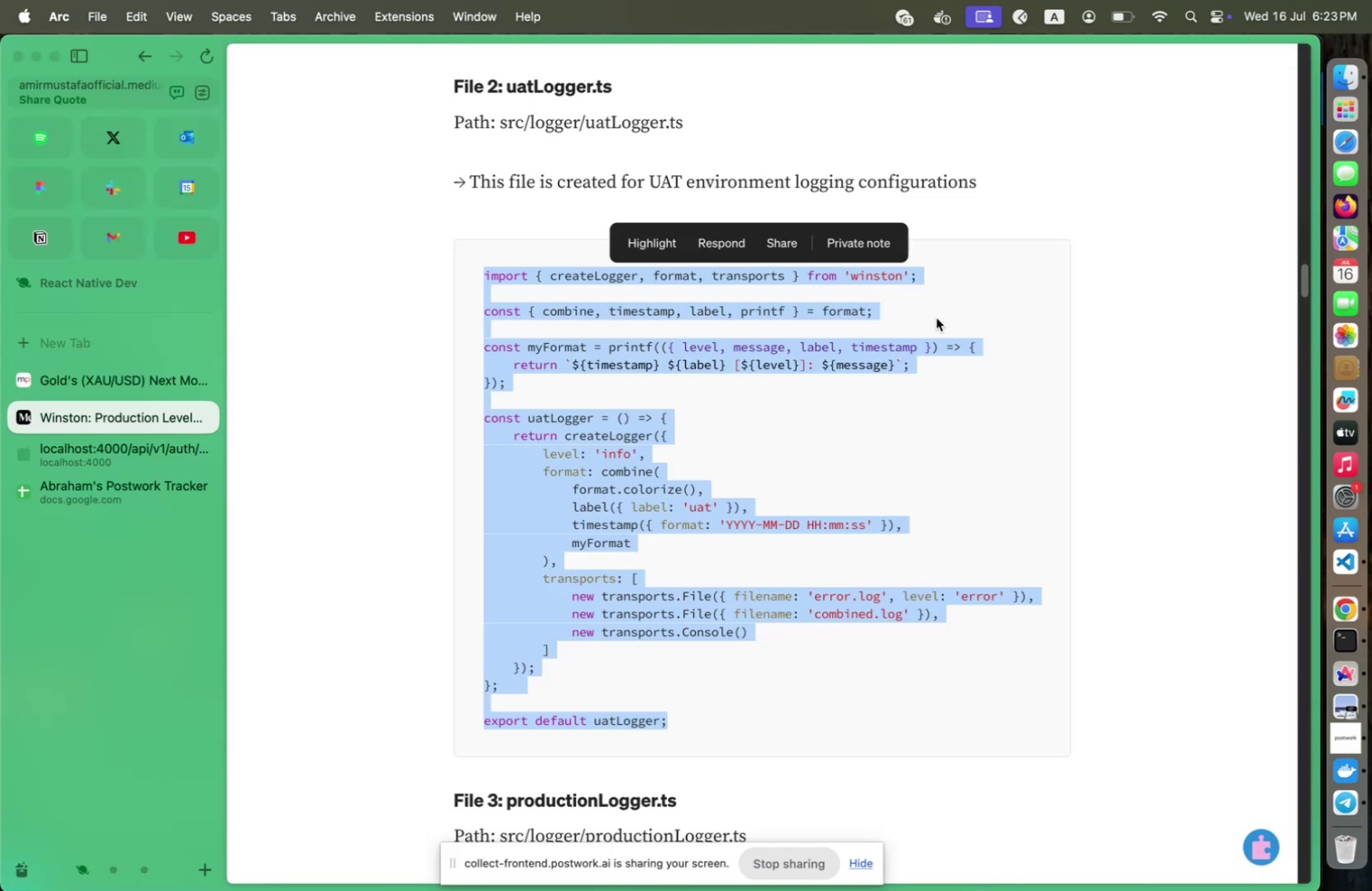 
key(Meta+Tab)
 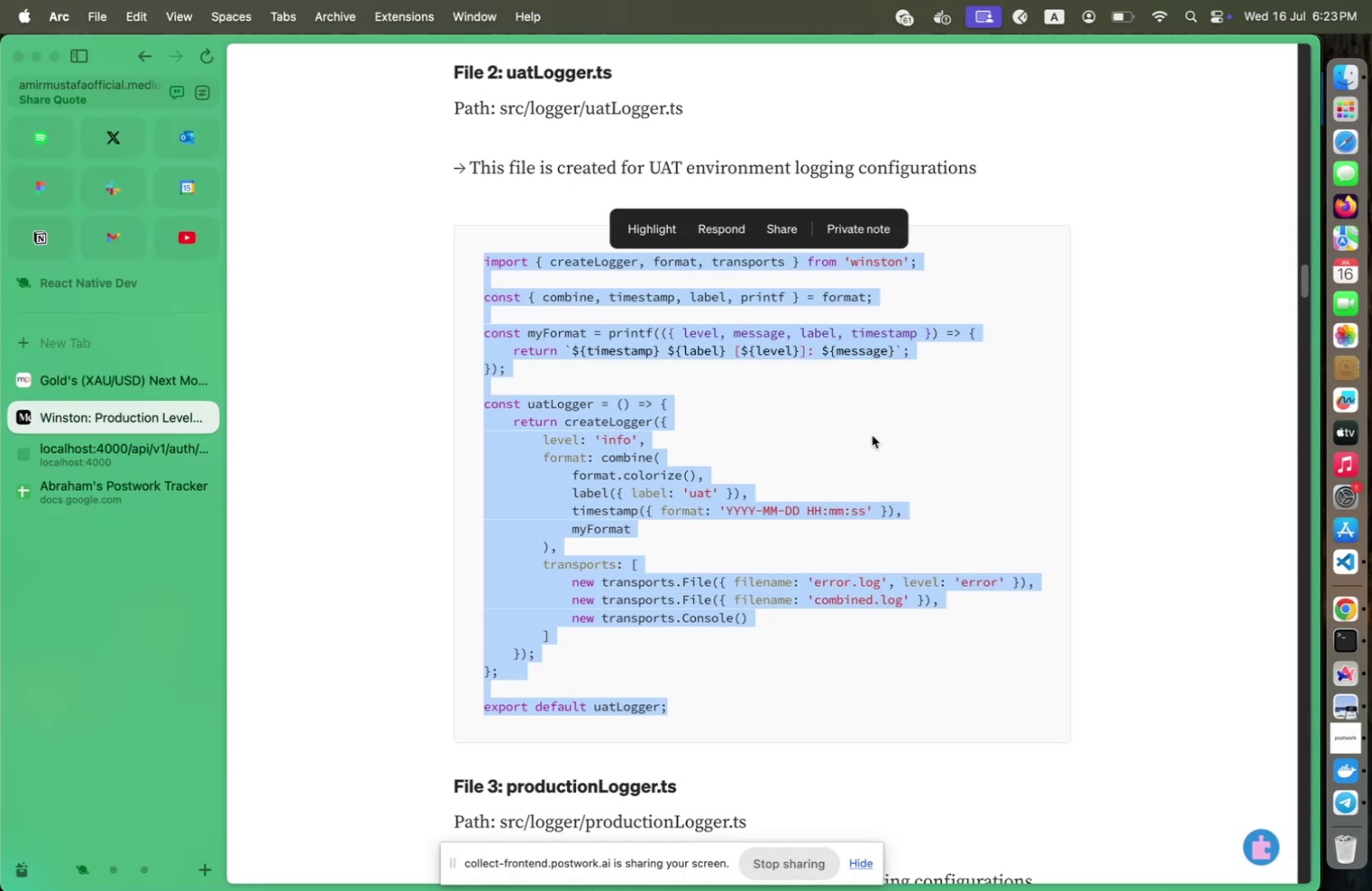 
scroll: coordinate [875, 430], scroll_direction: down, amount: 20.0
 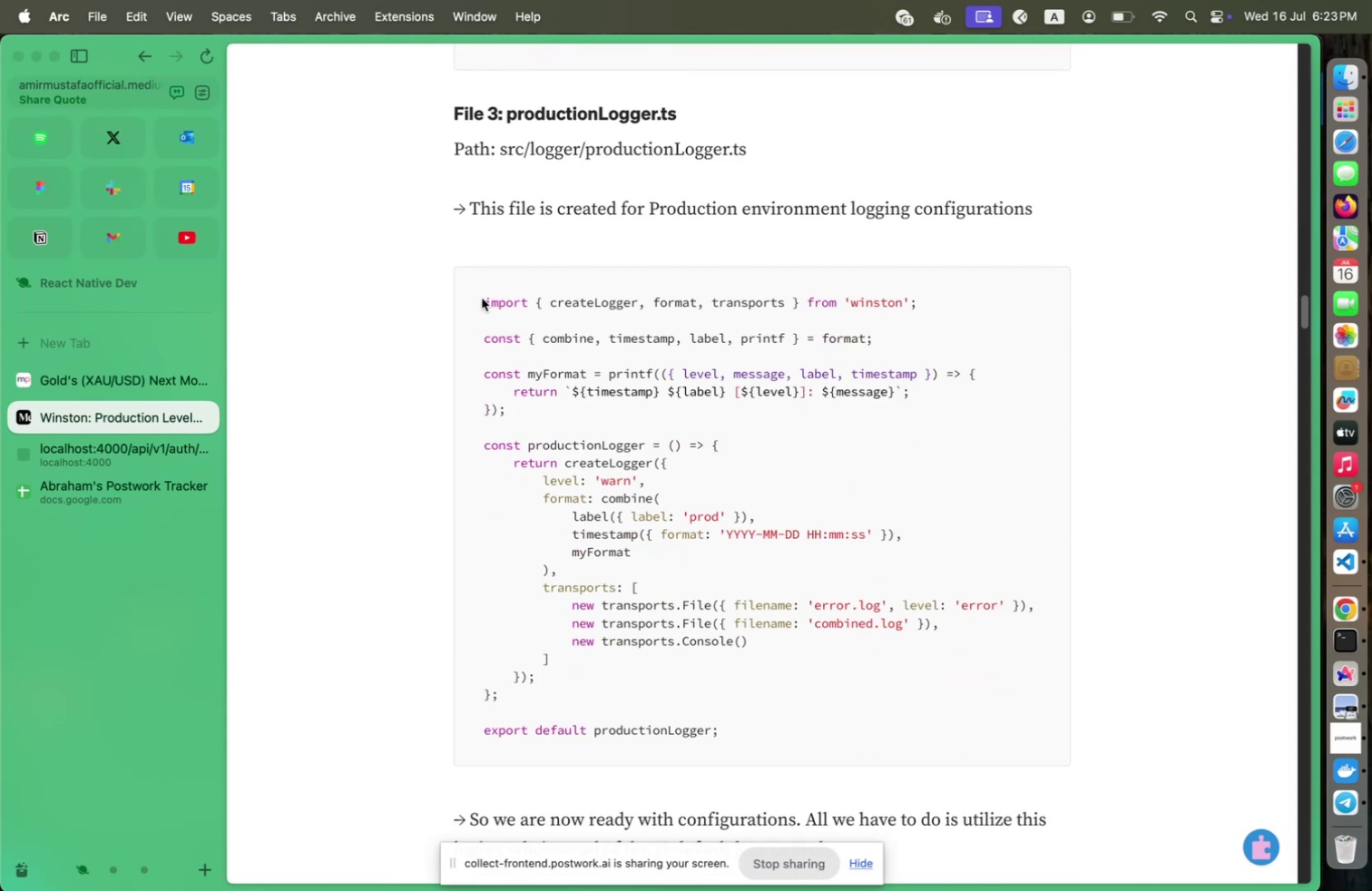 
left_click_drag(start_coordinate=[482, 297], to_coordinate=[951, 734])
 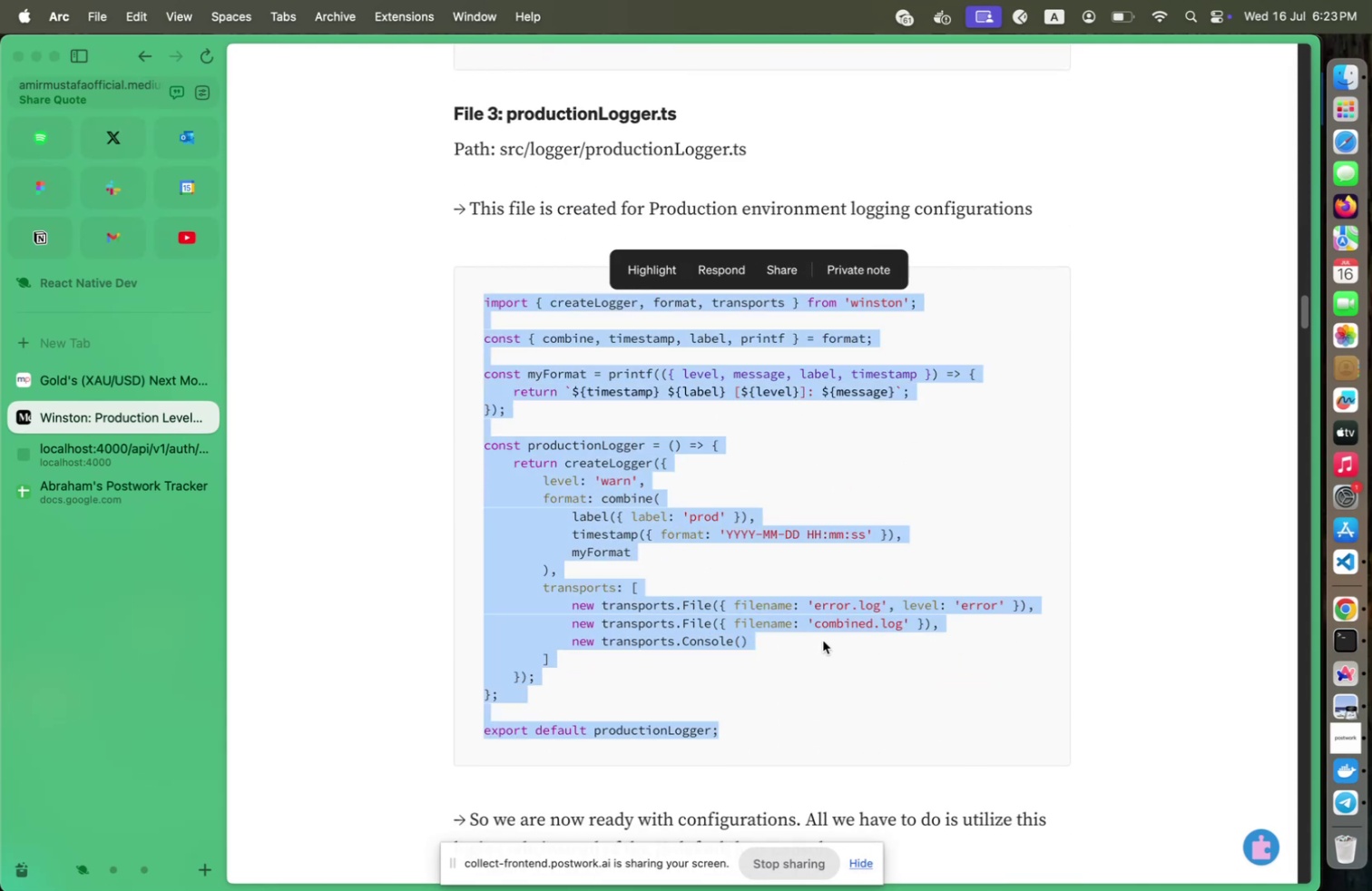 
key(Meta+C)
 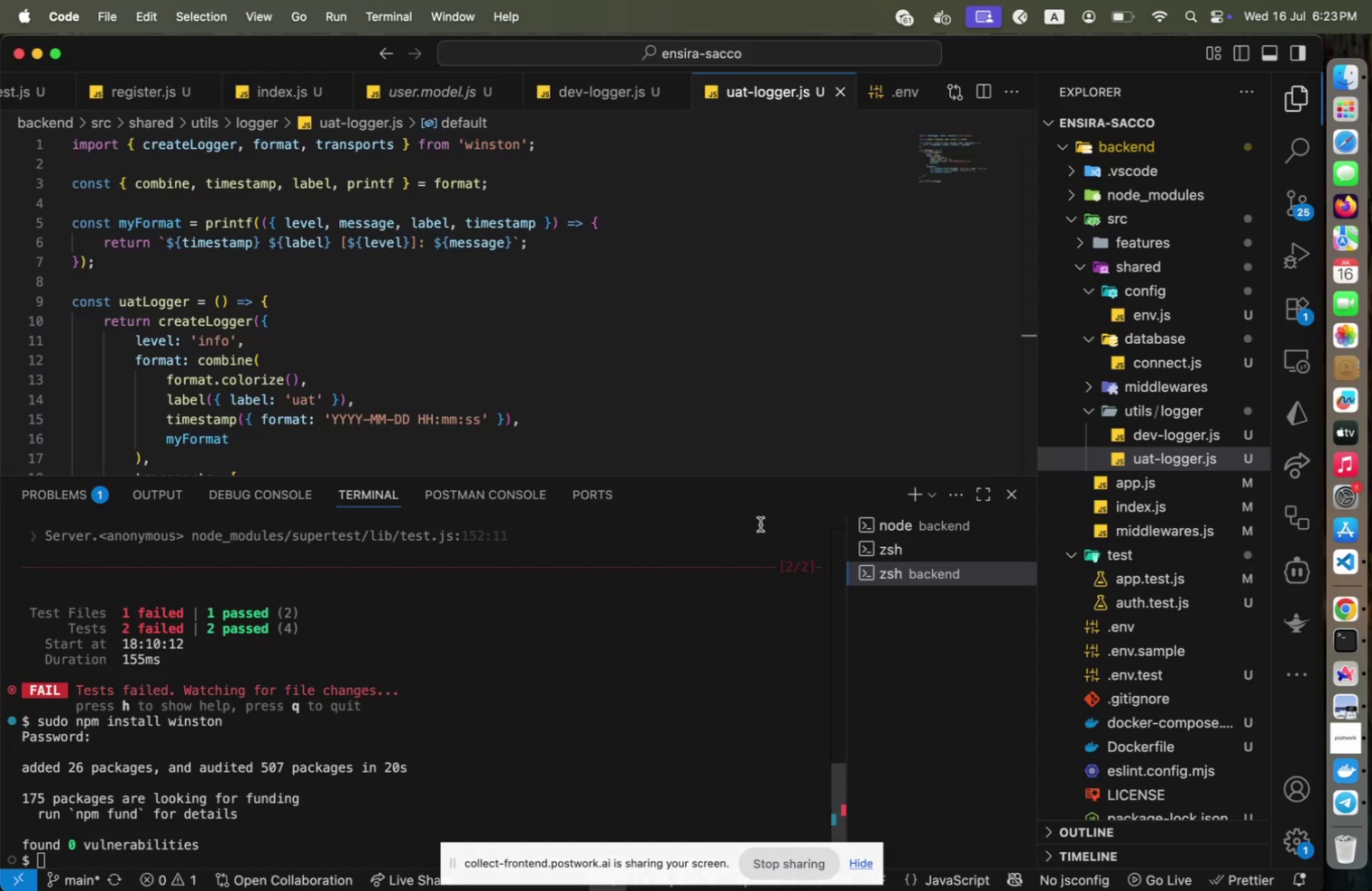 
key(Meta+CommandLeft)
 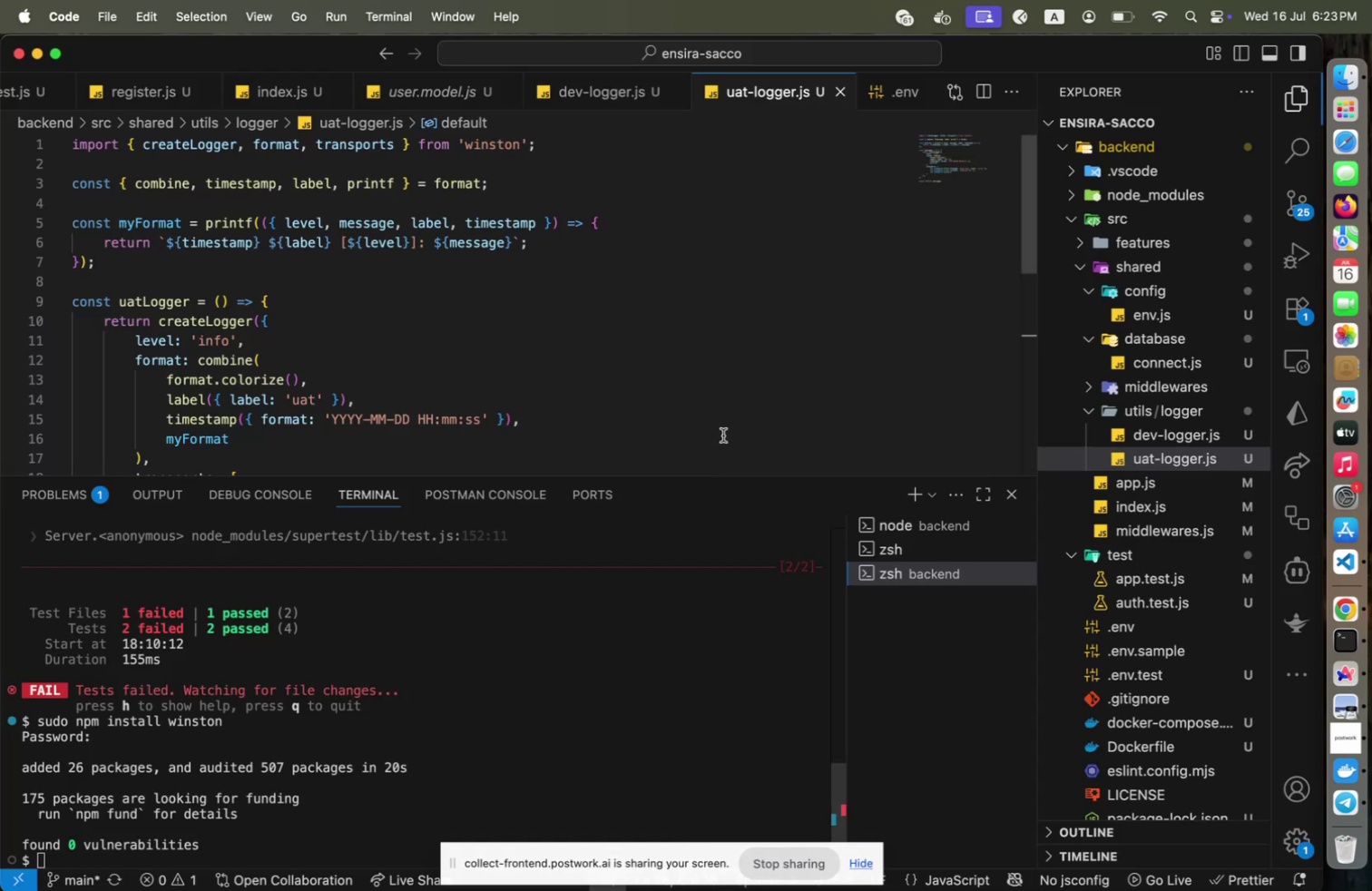 
key(Meta+Tab)
 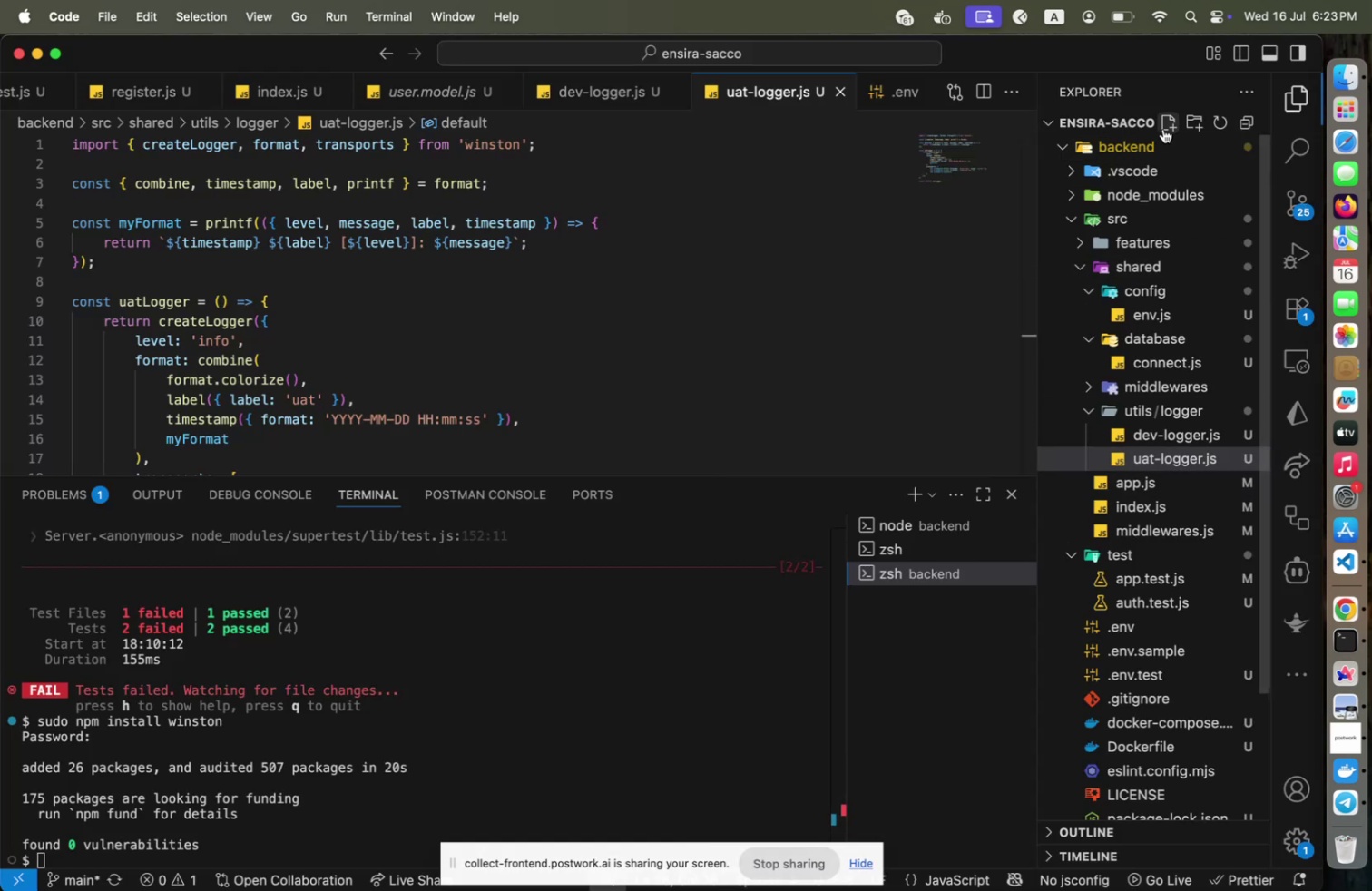 
key(Meta+CommandLeft)
 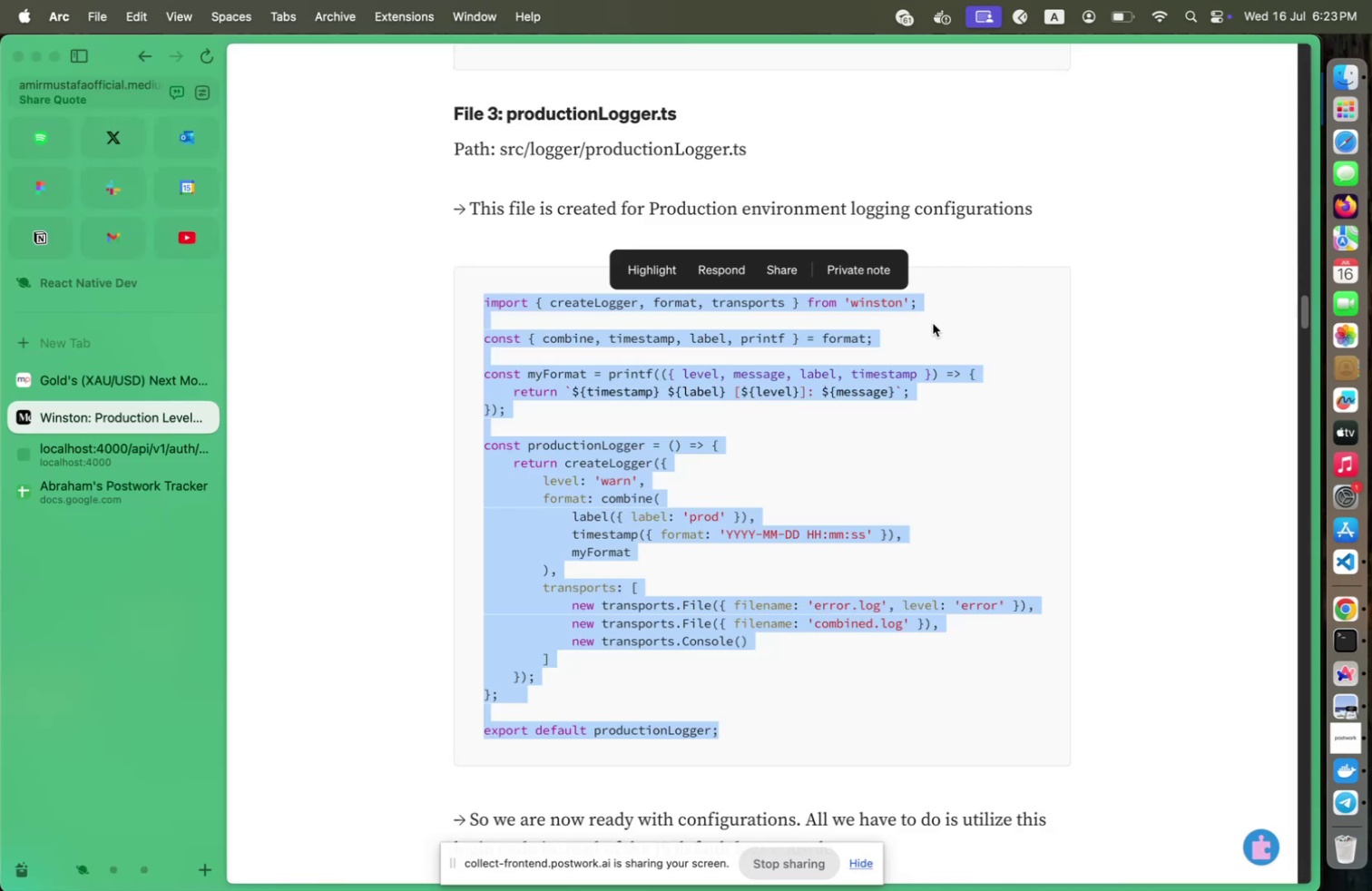 
key(Meta+Tab)
 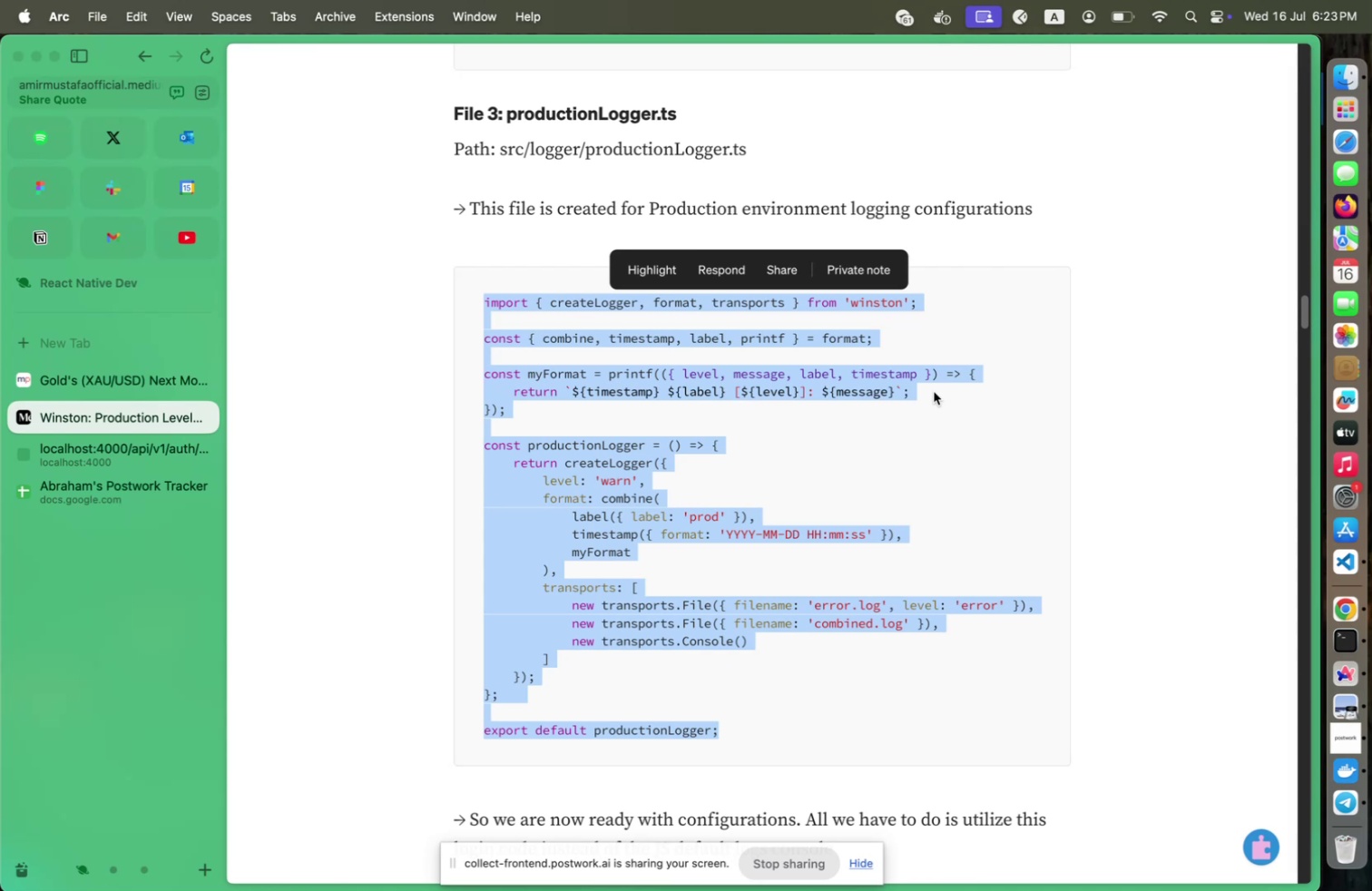 
key(Meta+CommandLeft)
 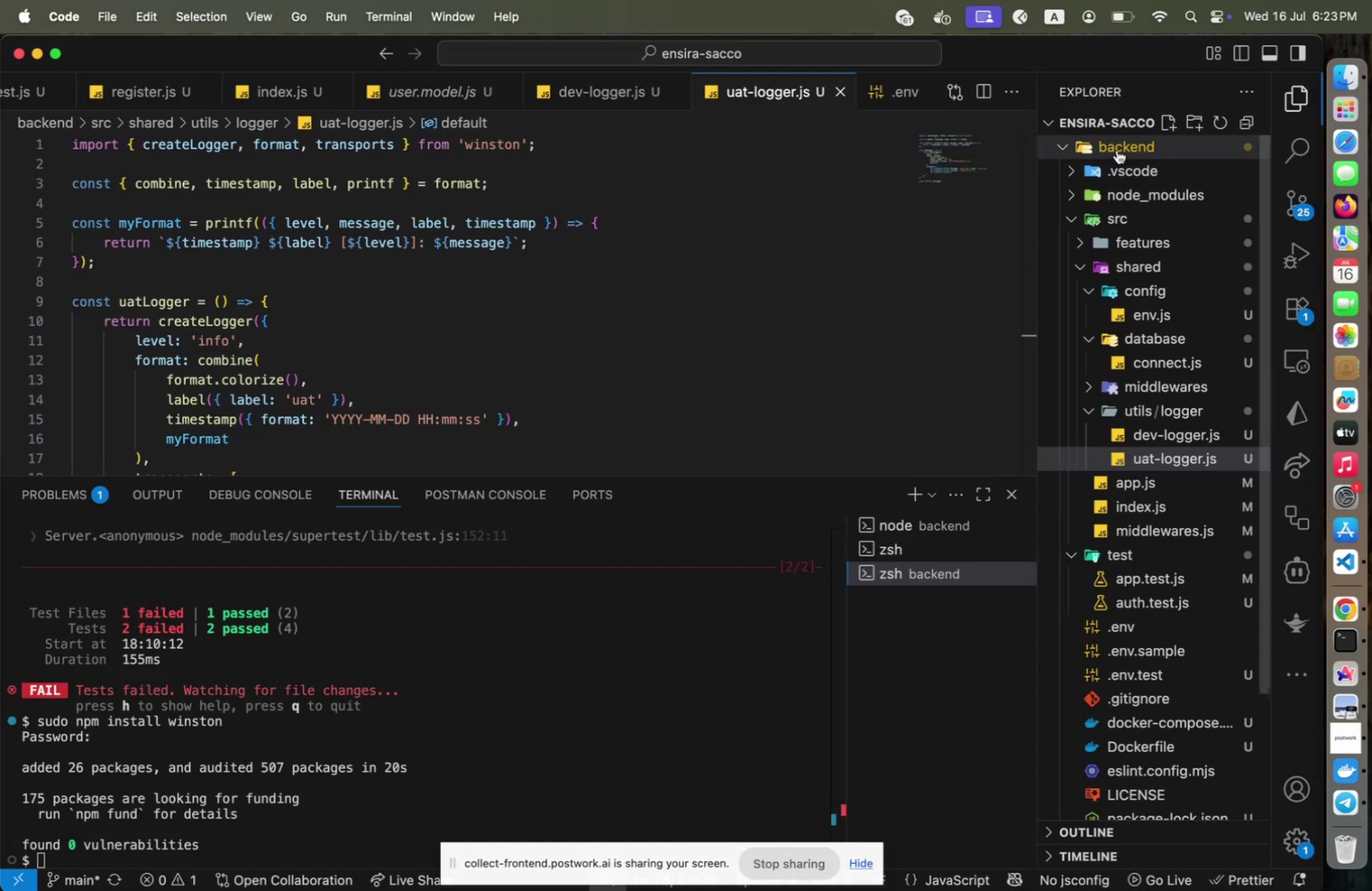 
key(Meta+Tab)
 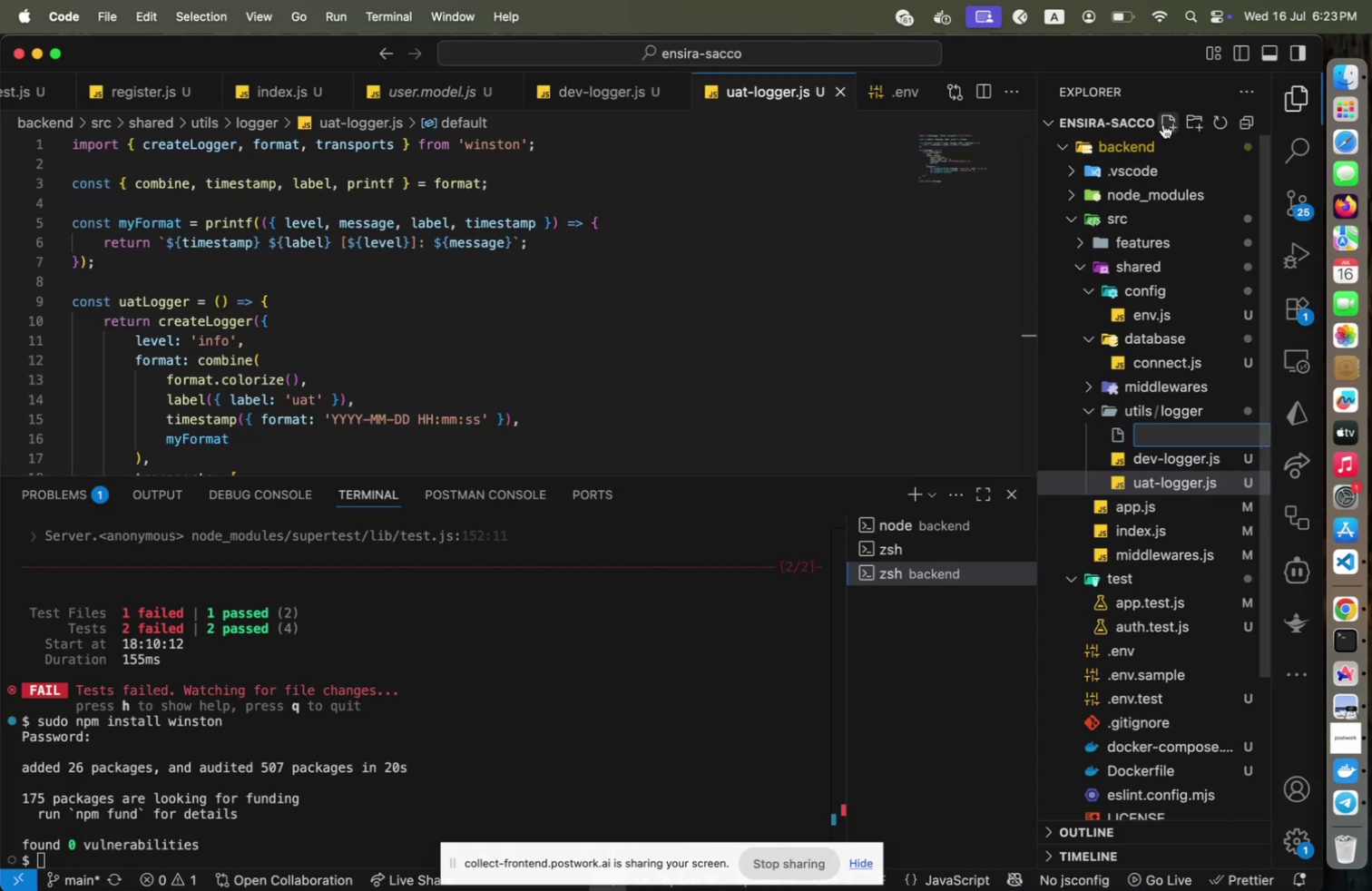 
type(production-logger)
 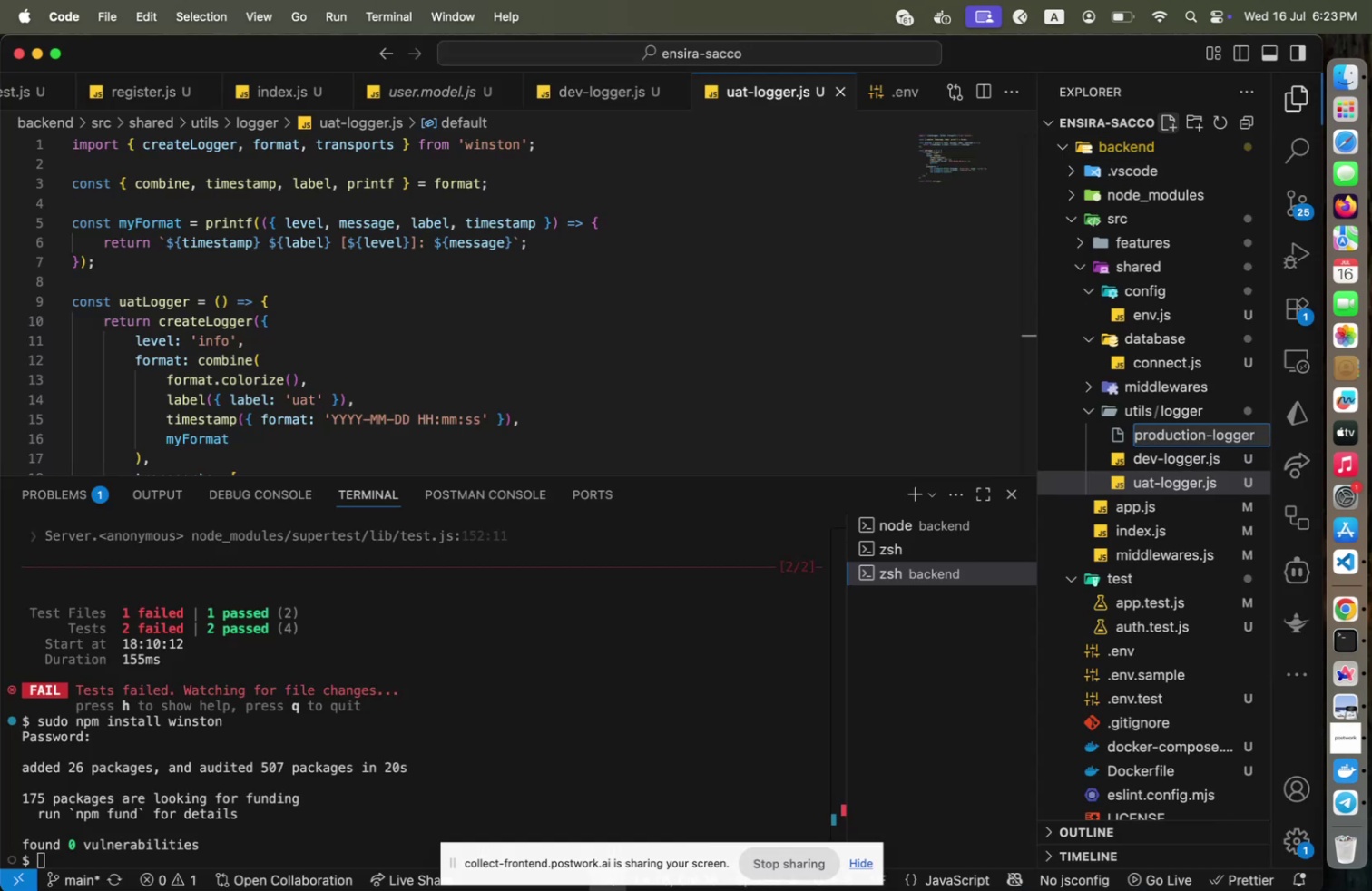 
type(.js)
 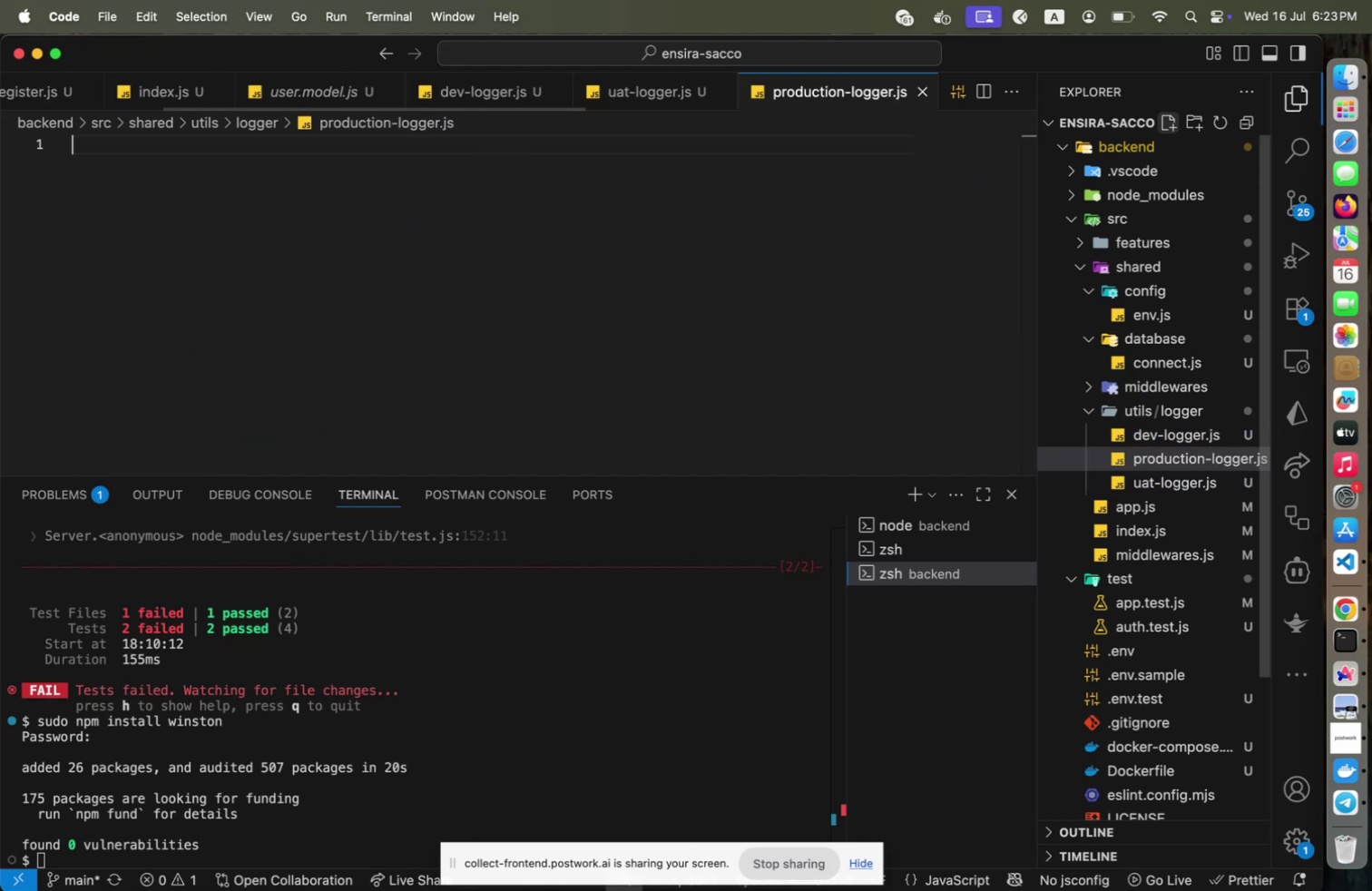 
key(Enter)
 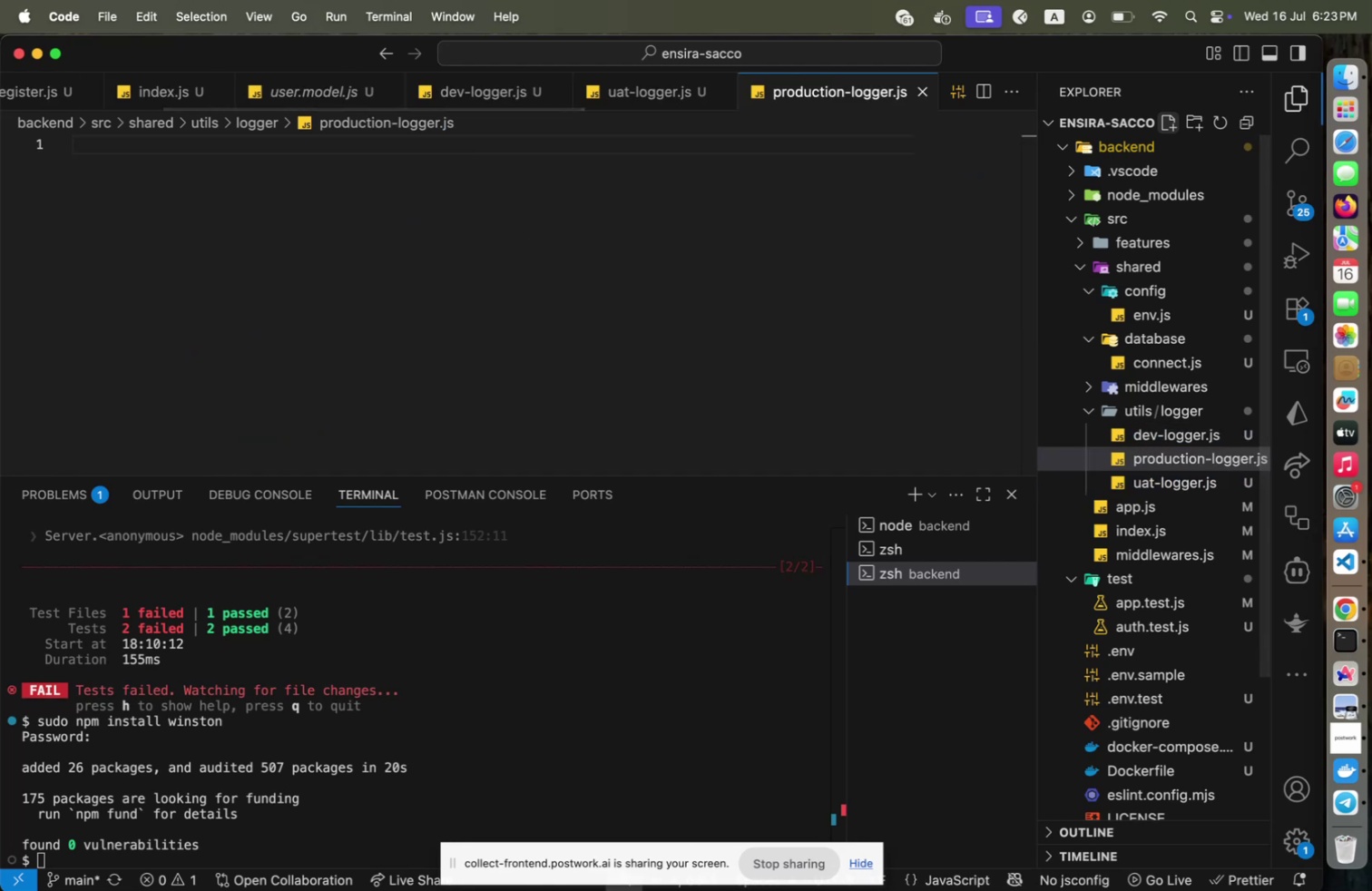 
key(Meta+V)
 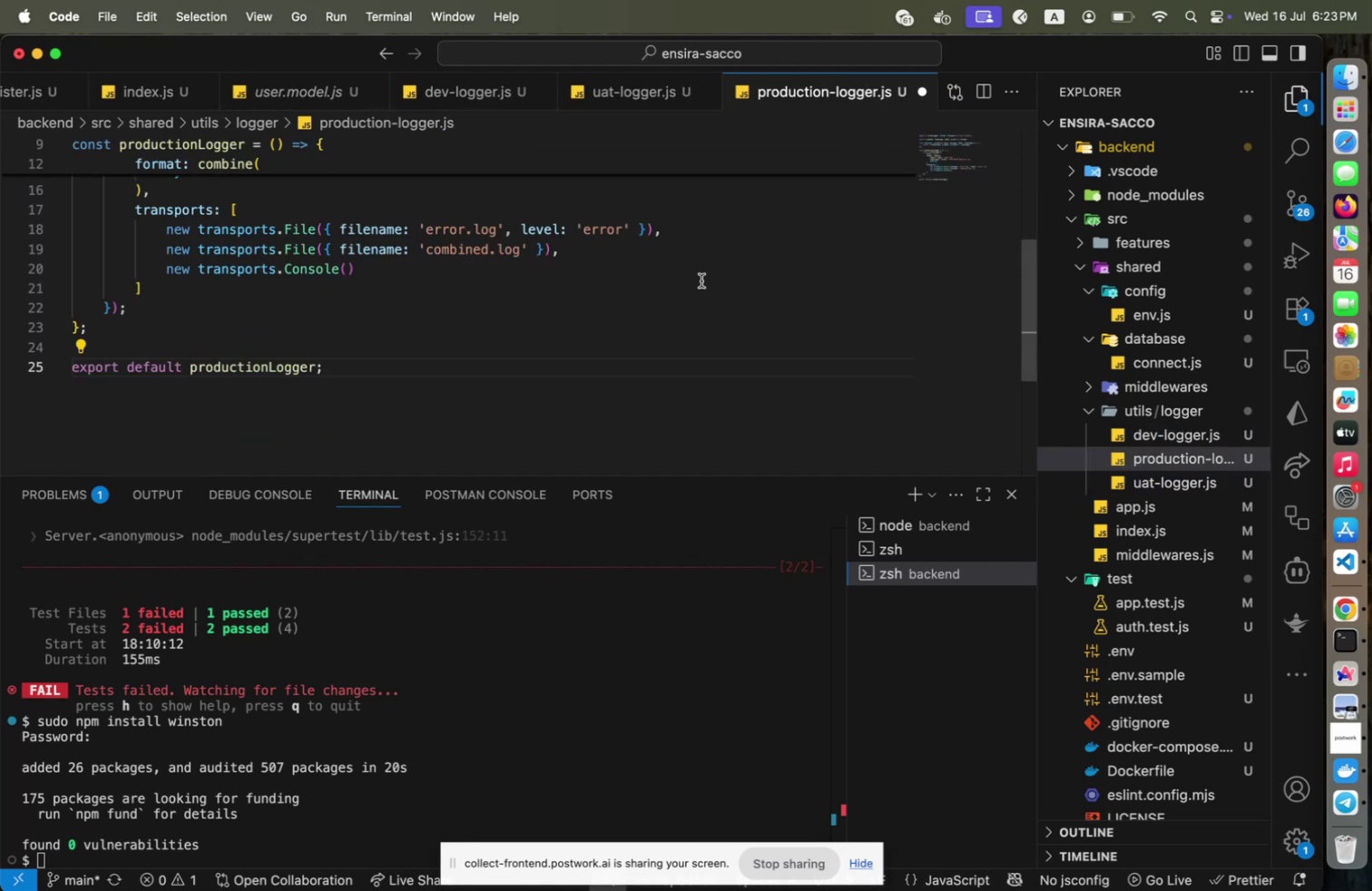 
scroll: coordinate [694, 281], scroll_direction: up, amount: 29.0
 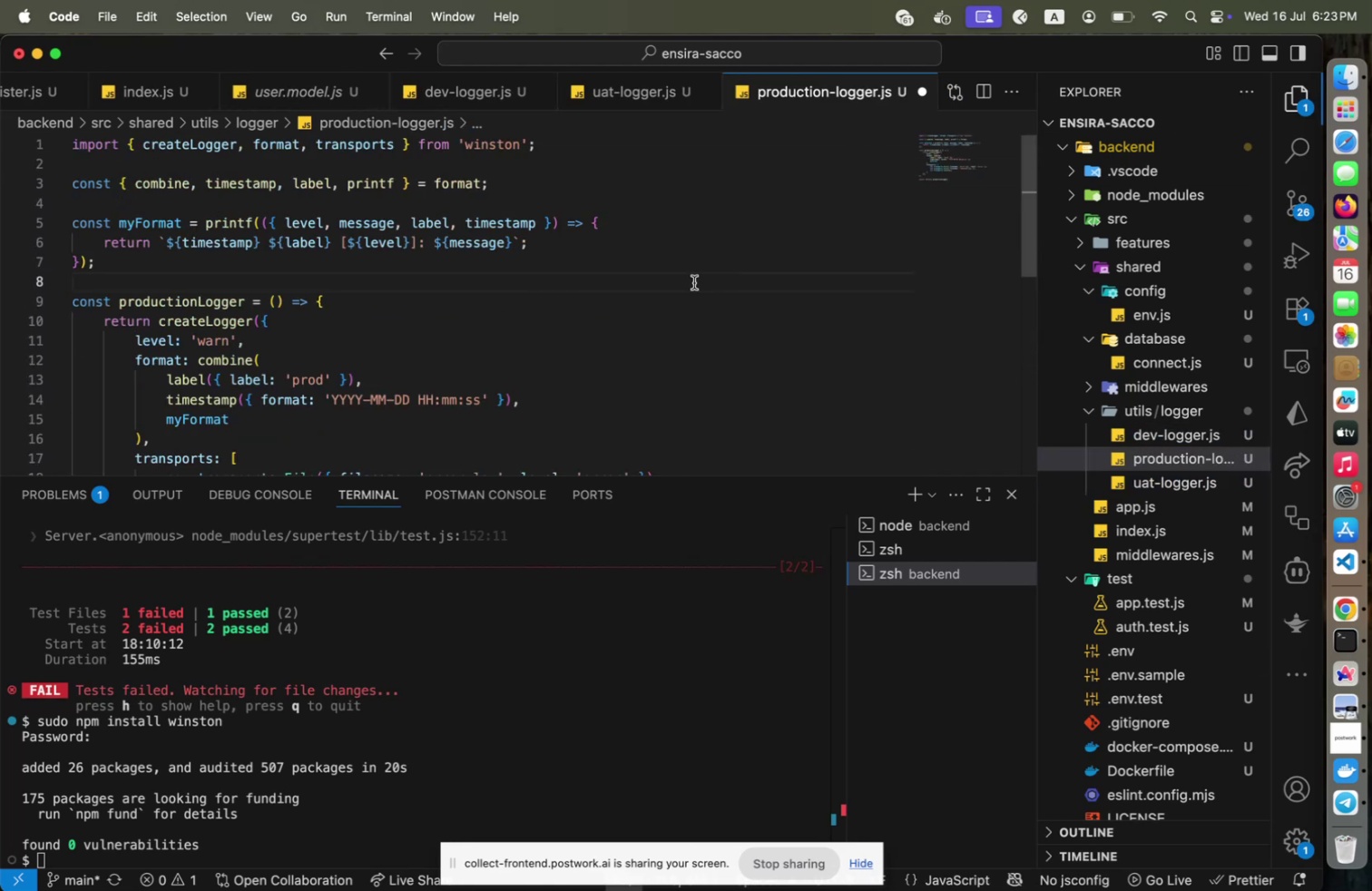 
key(Alt+Shift+F)
 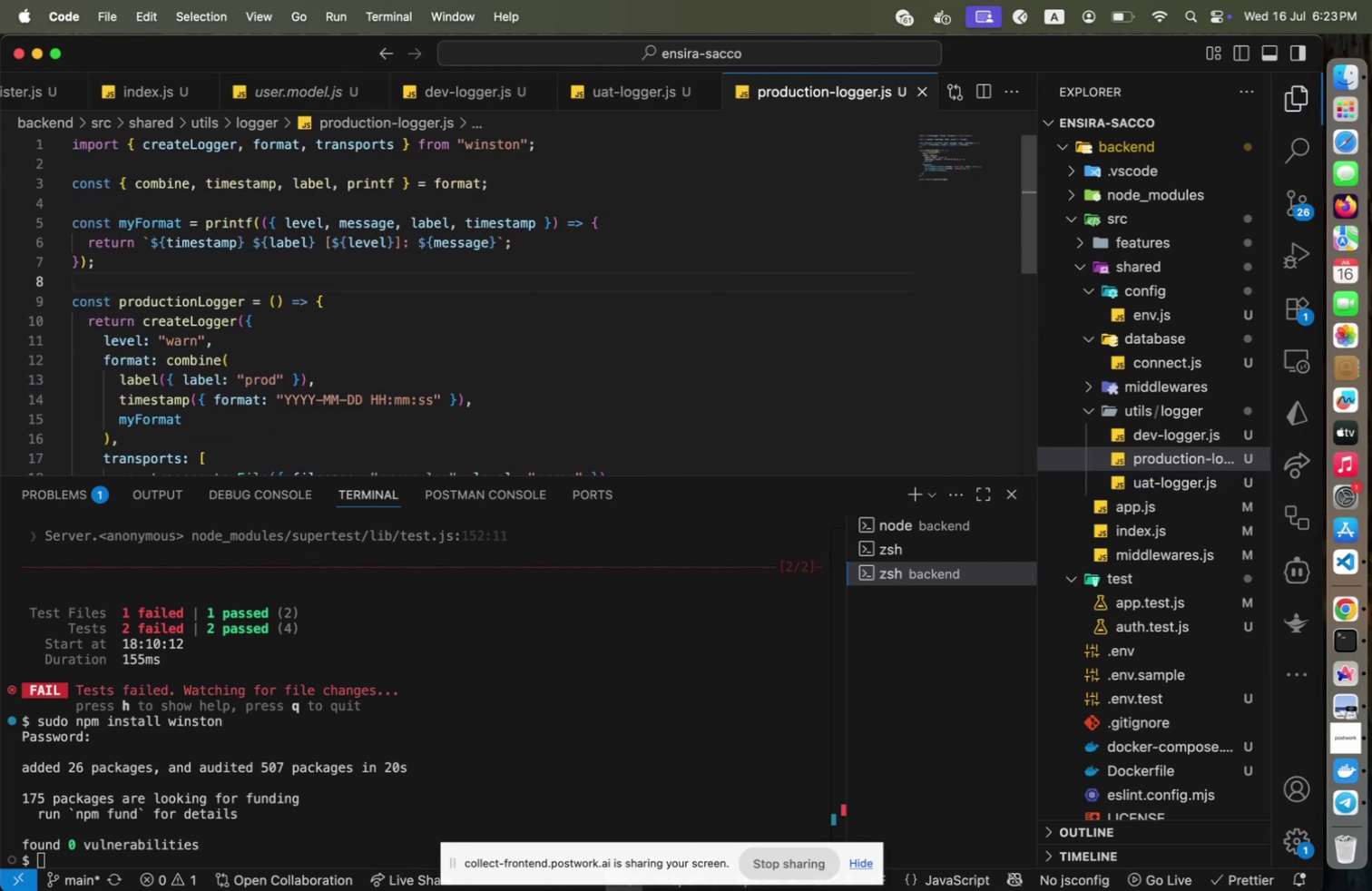 
key(Meta+CommandLeft)
 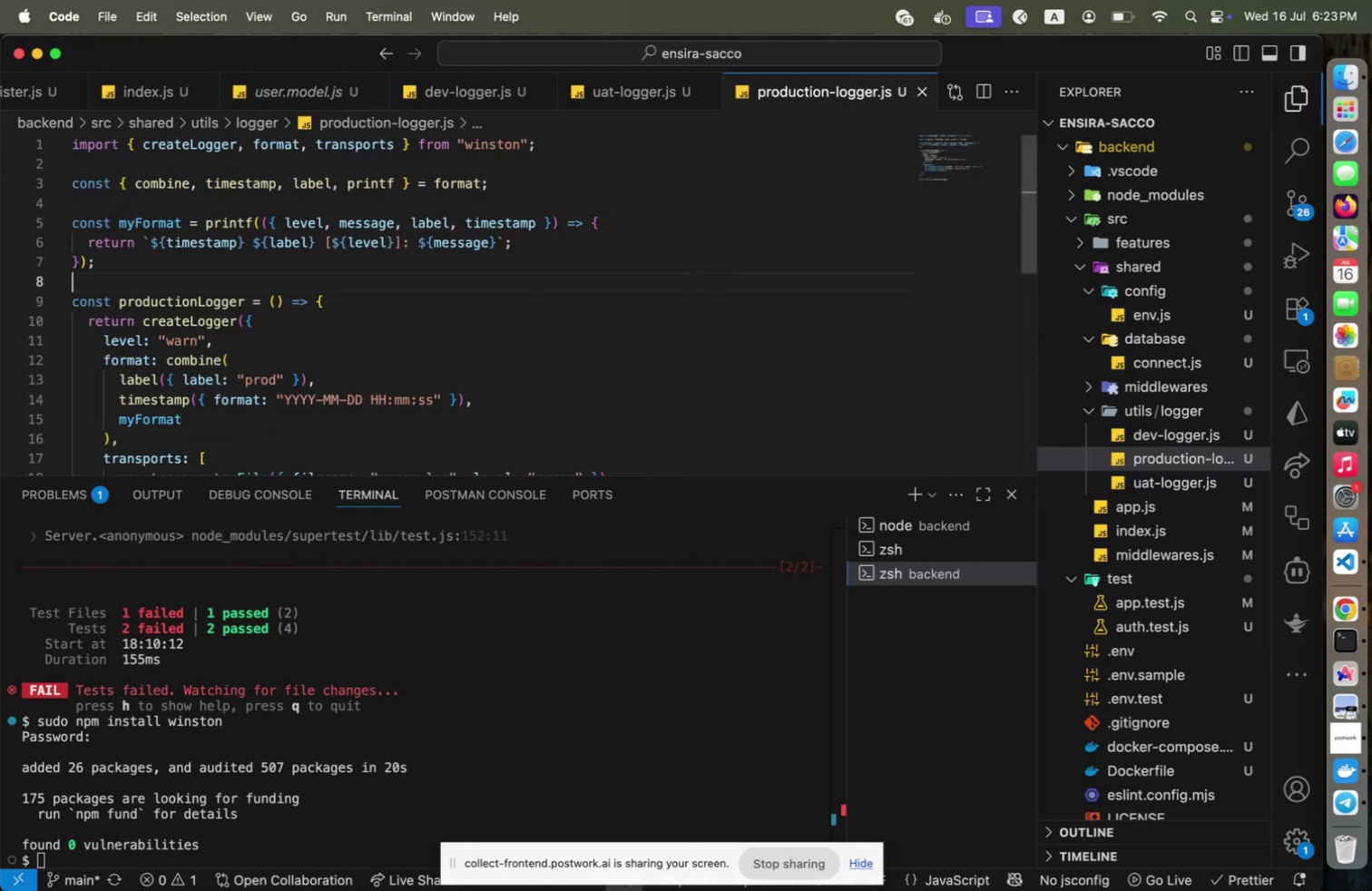 
key(Meta+S)
 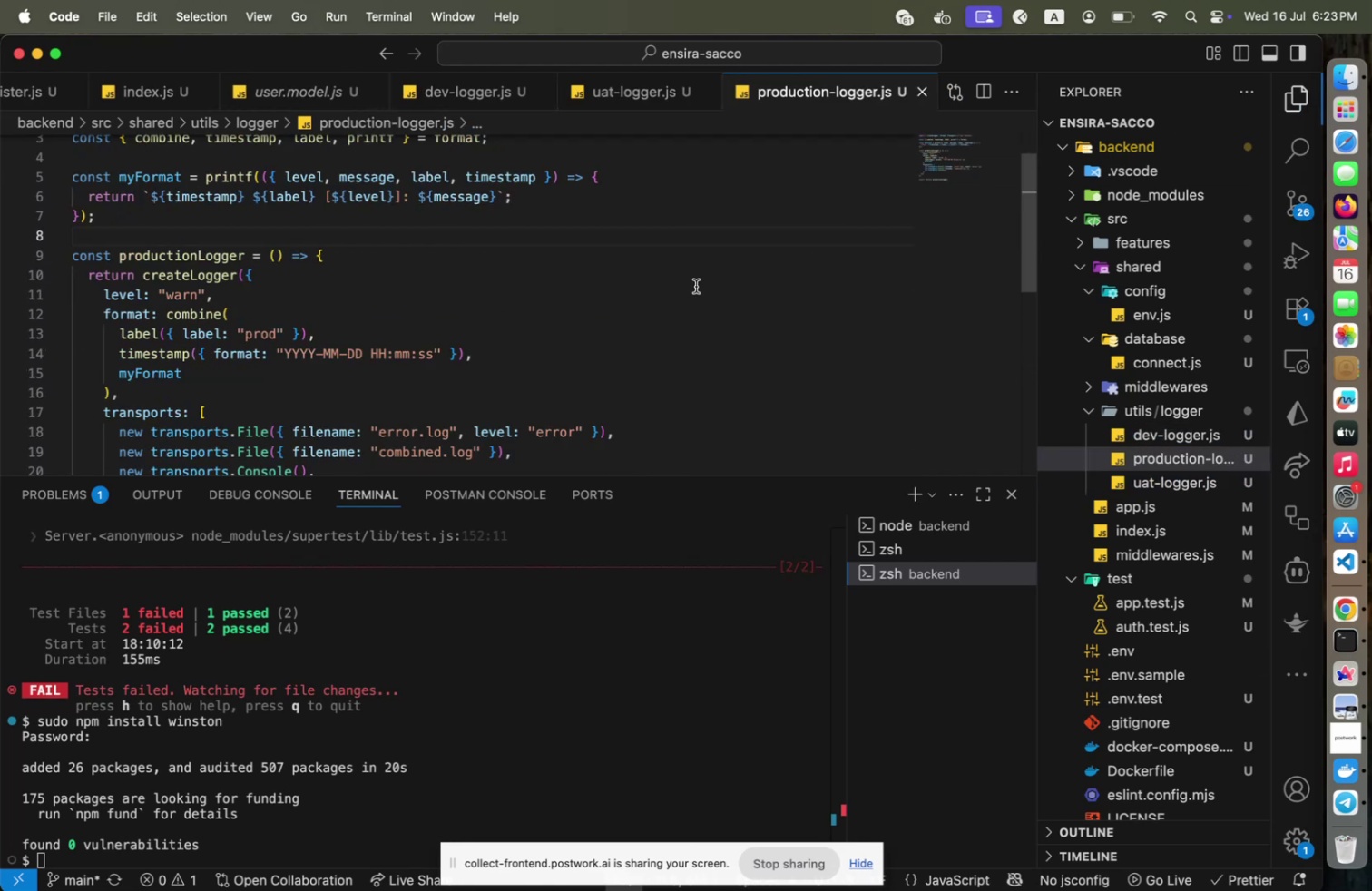 
scroll: coordinate [696, 286], scroll_direction: down, amount: 2.0
 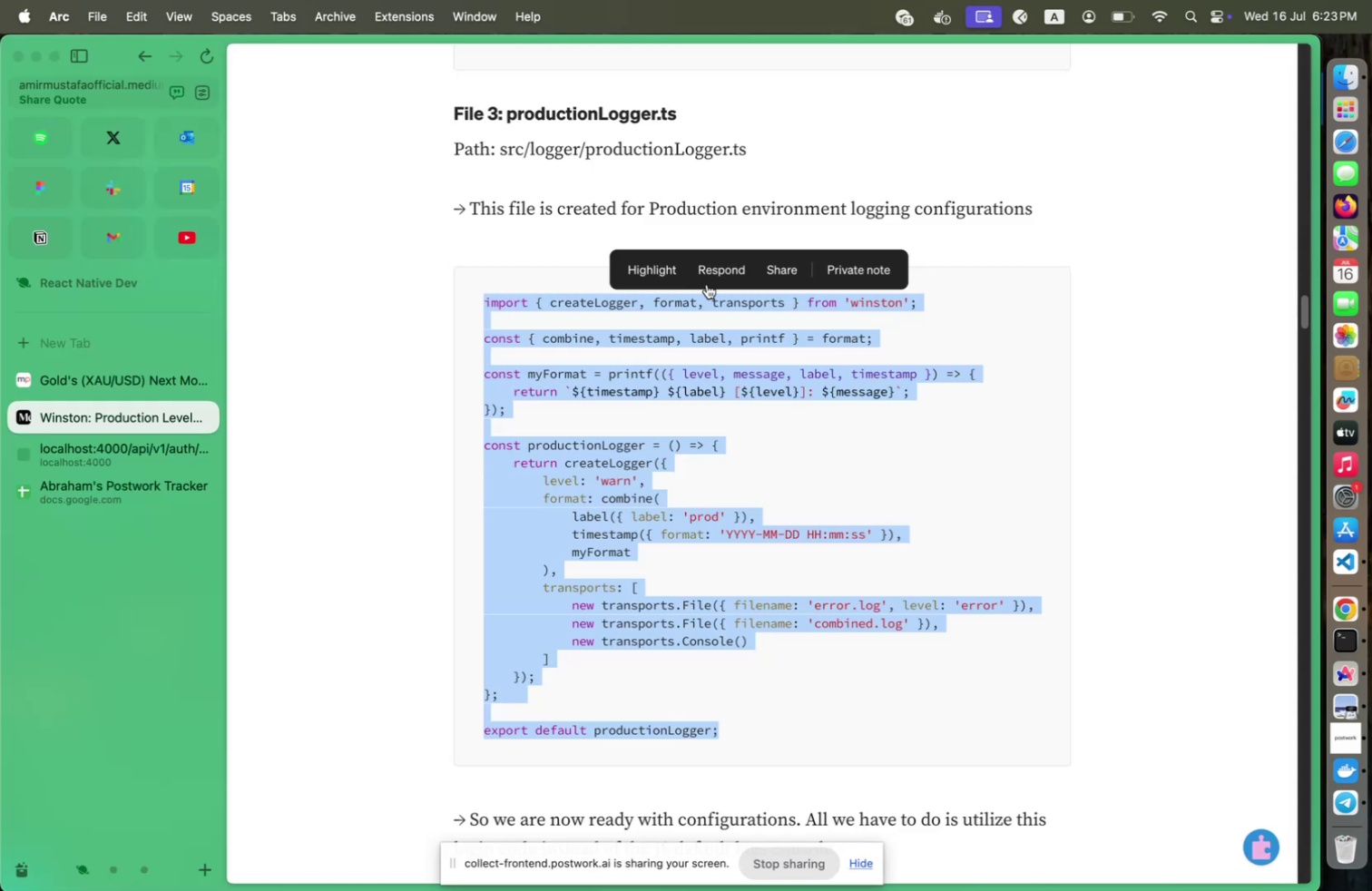 
key(Meta+CommandLeft)
 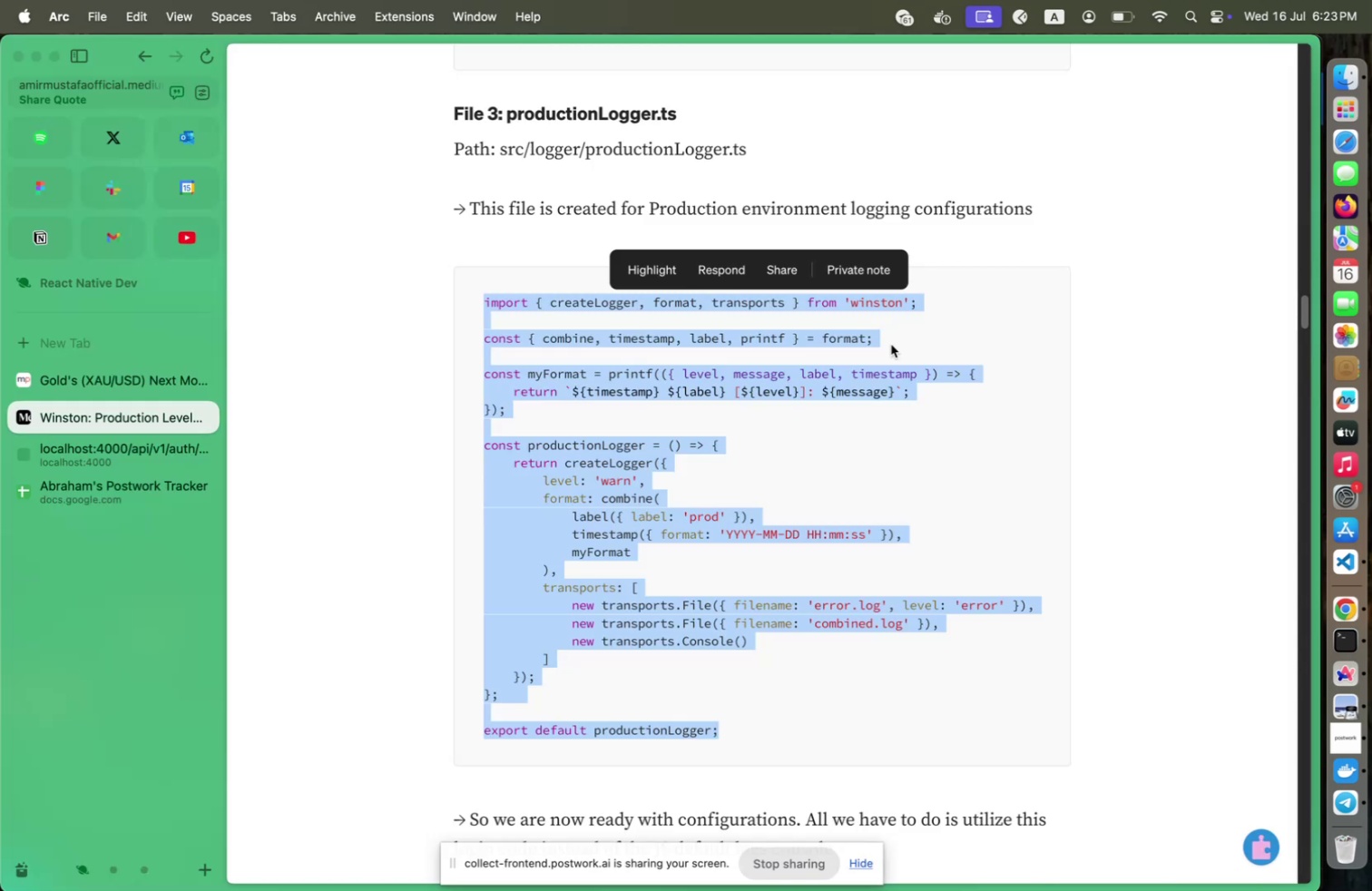 
key(Meta+Tab)
 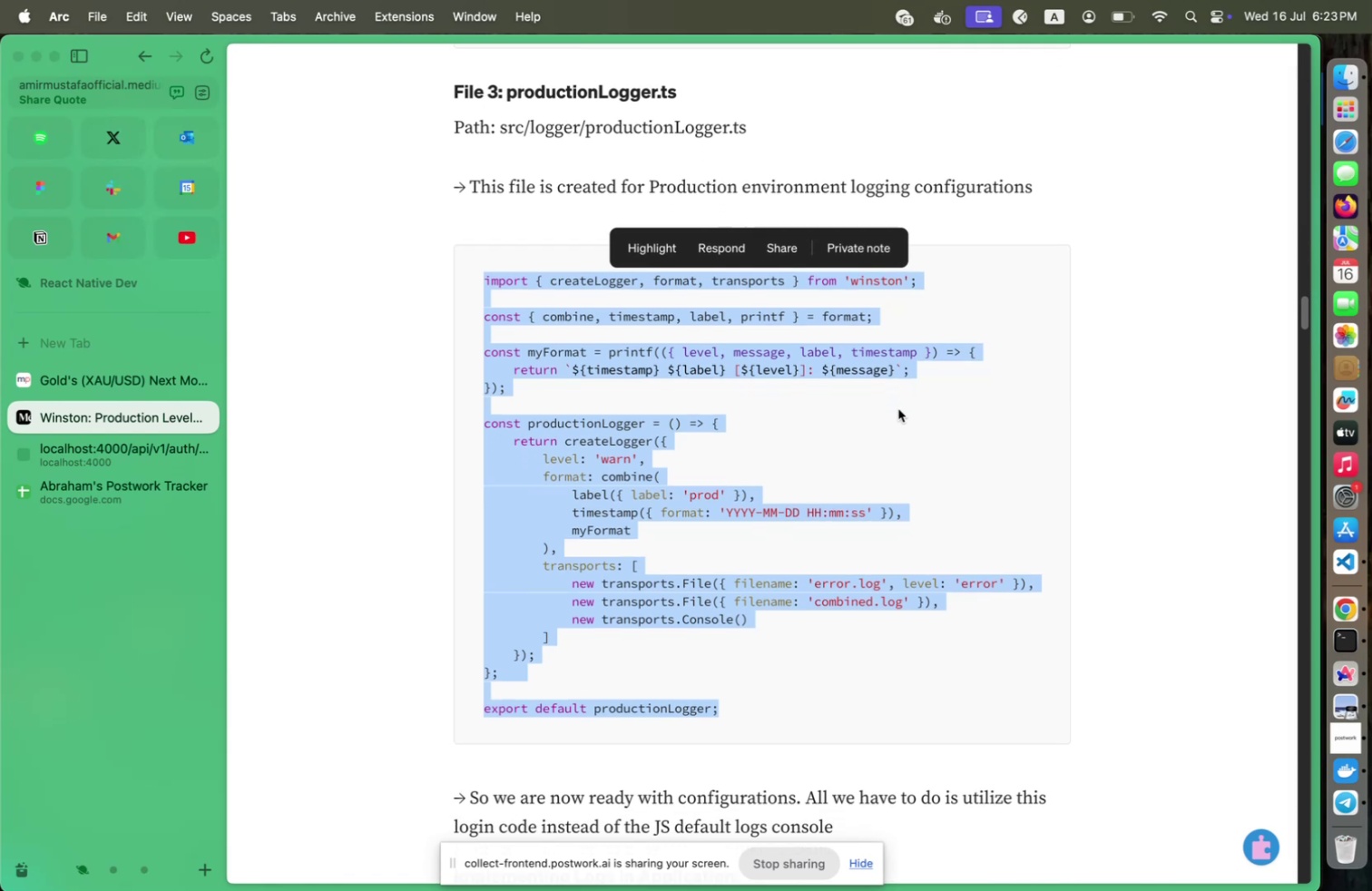 
scroll: coordinate [972, 531], scroll_direction: down, amount: 23.0
 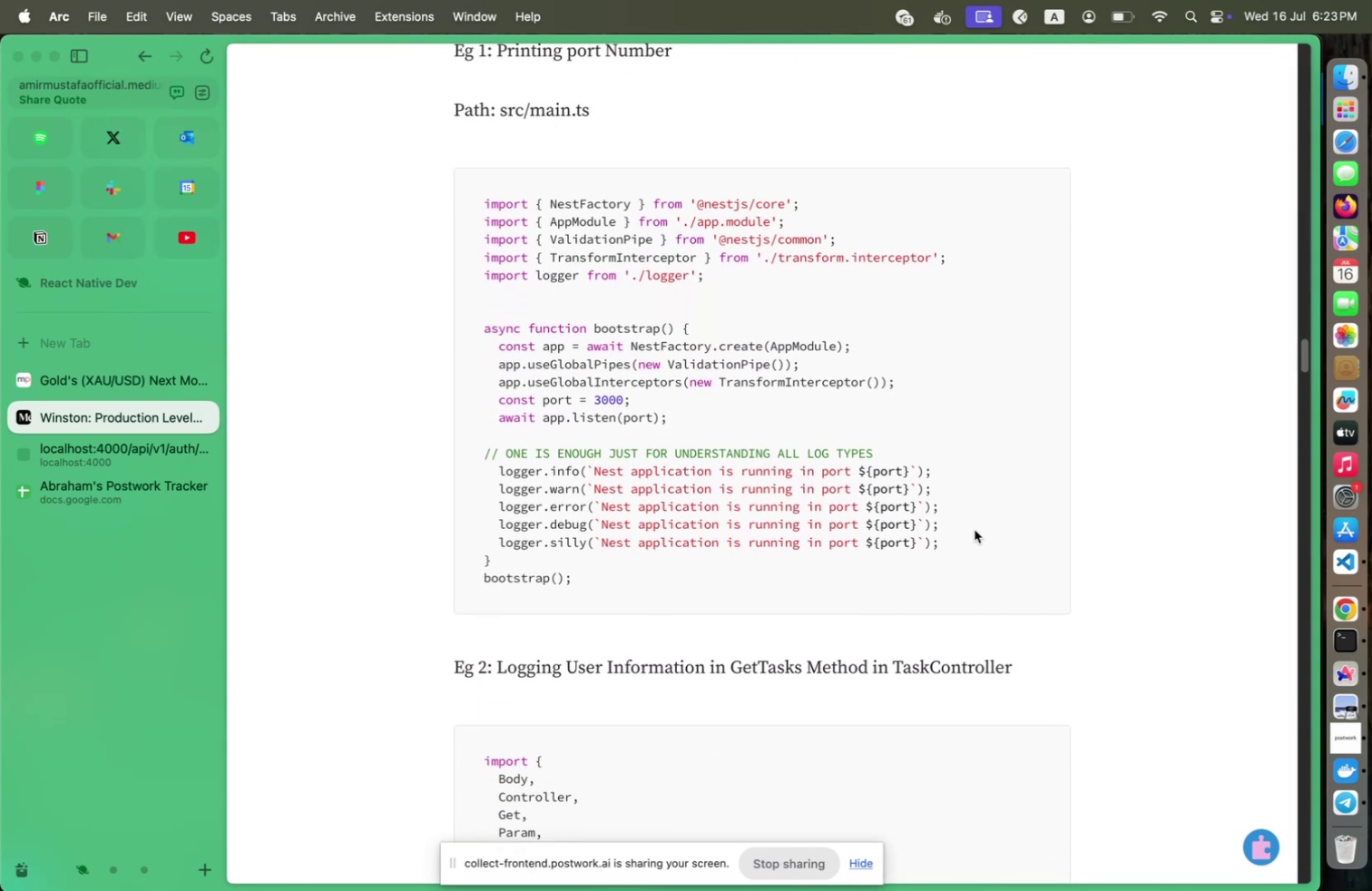 
scroll: coordinate [976, 529], scroll_direction: down, amount: 8.0
 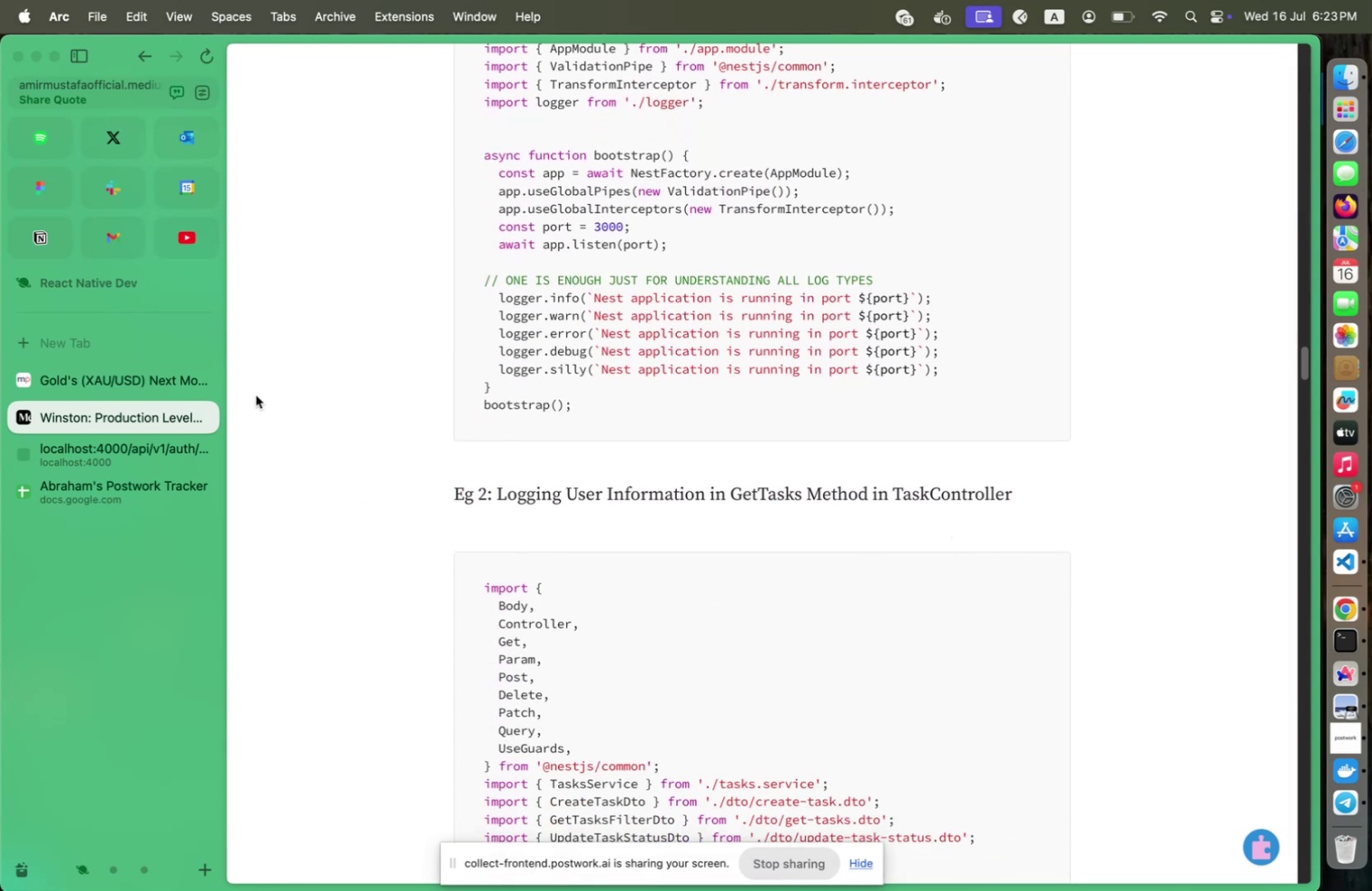 
left_click([89, 352])
 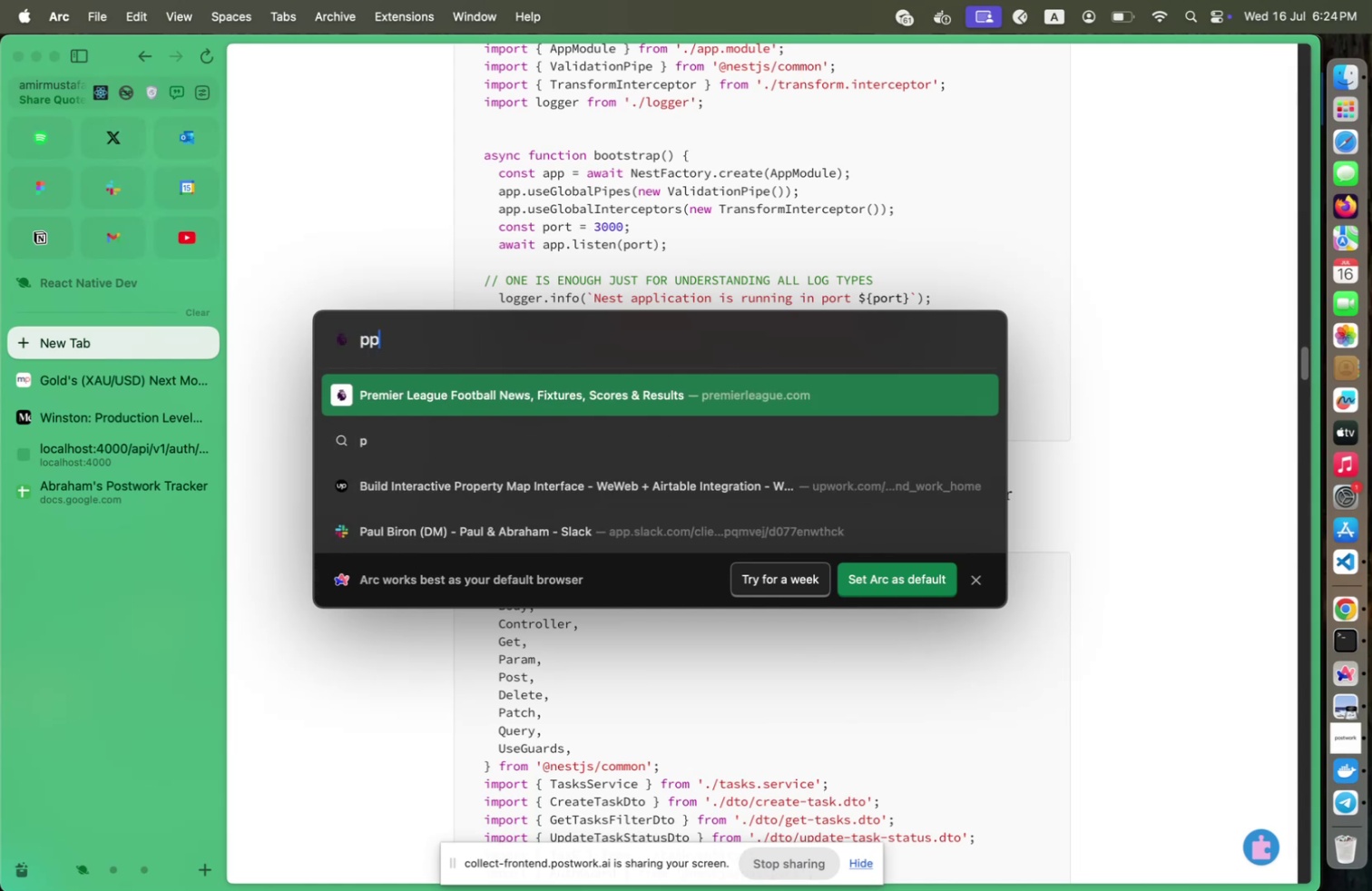 
type(pppi )
key(Backspace)
key(Backspace)
key(Backspace)
type(i )
 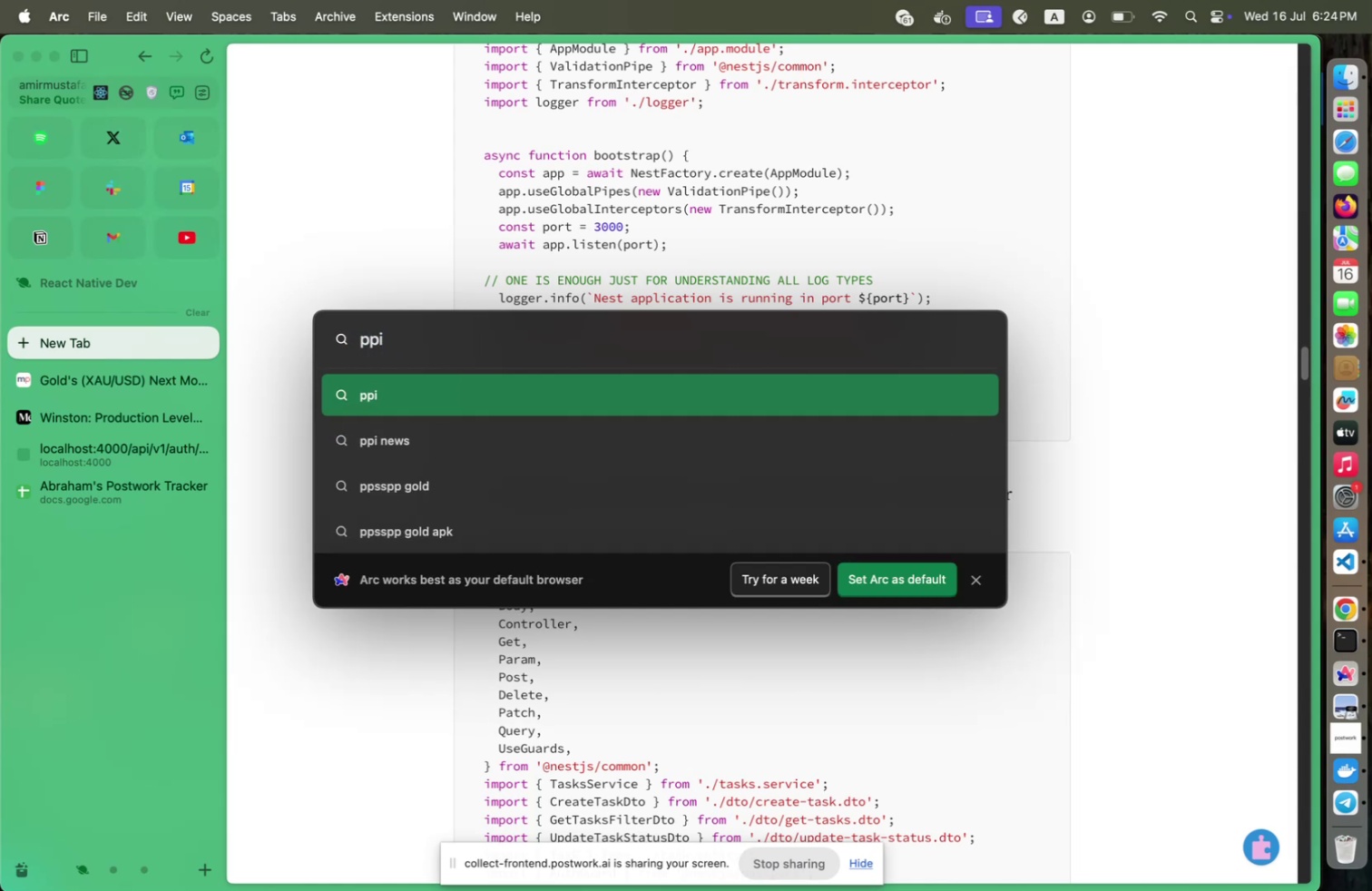 
wait(7.26)
 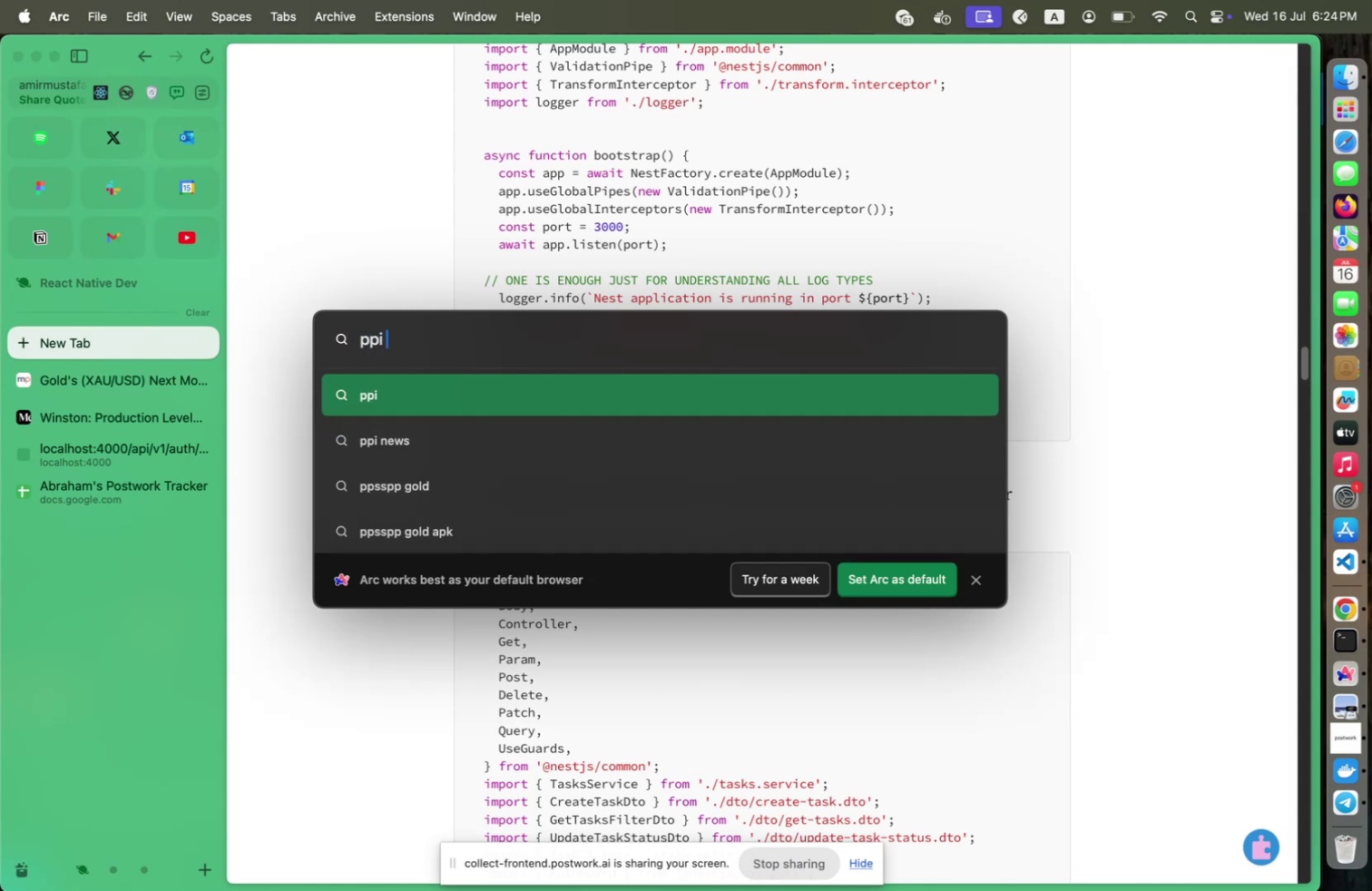 
type(ann)
key(Backspace)
key(Backspace)
key(Backspace)
type(gold)
 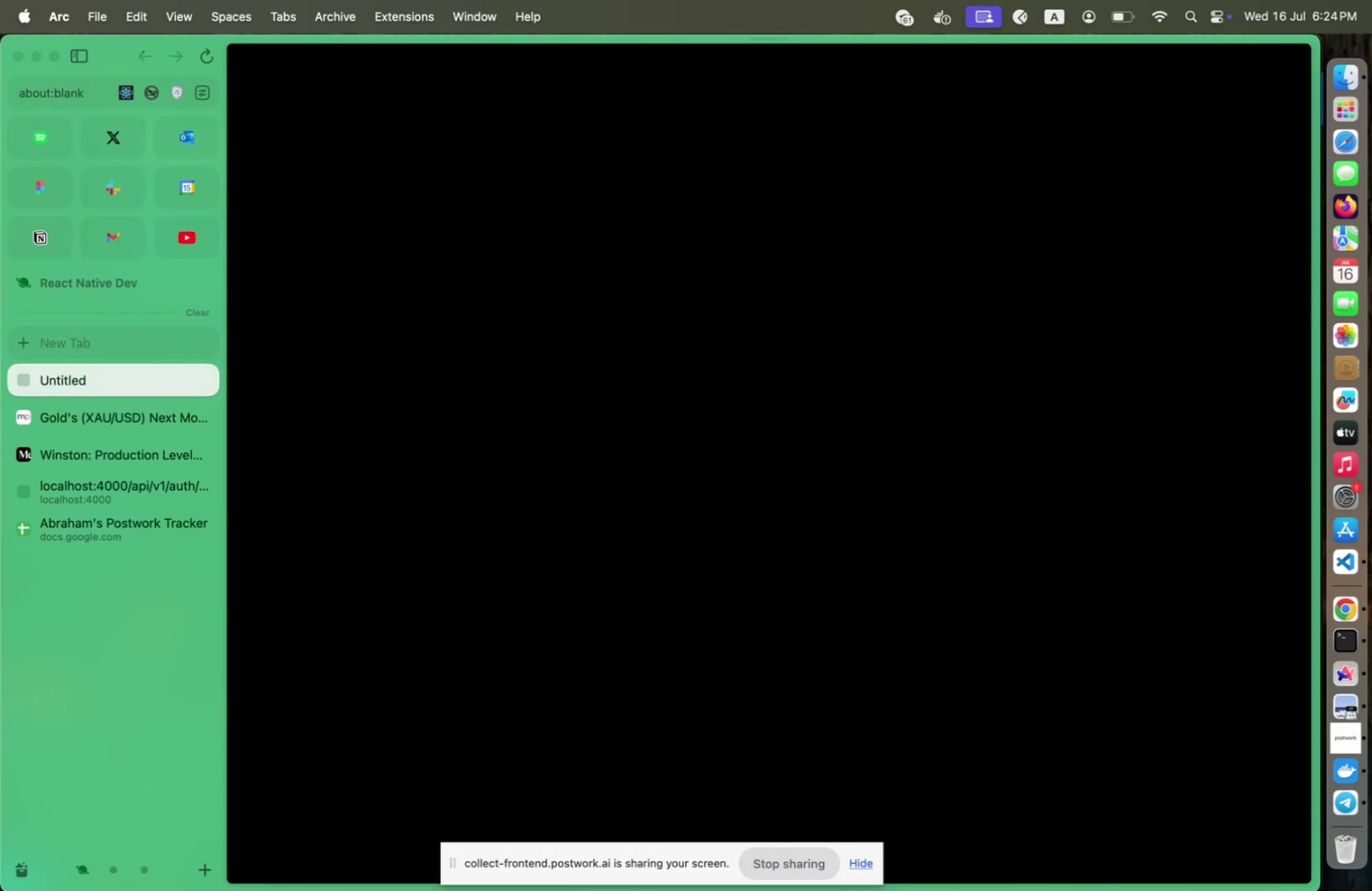 
key(Enter)
 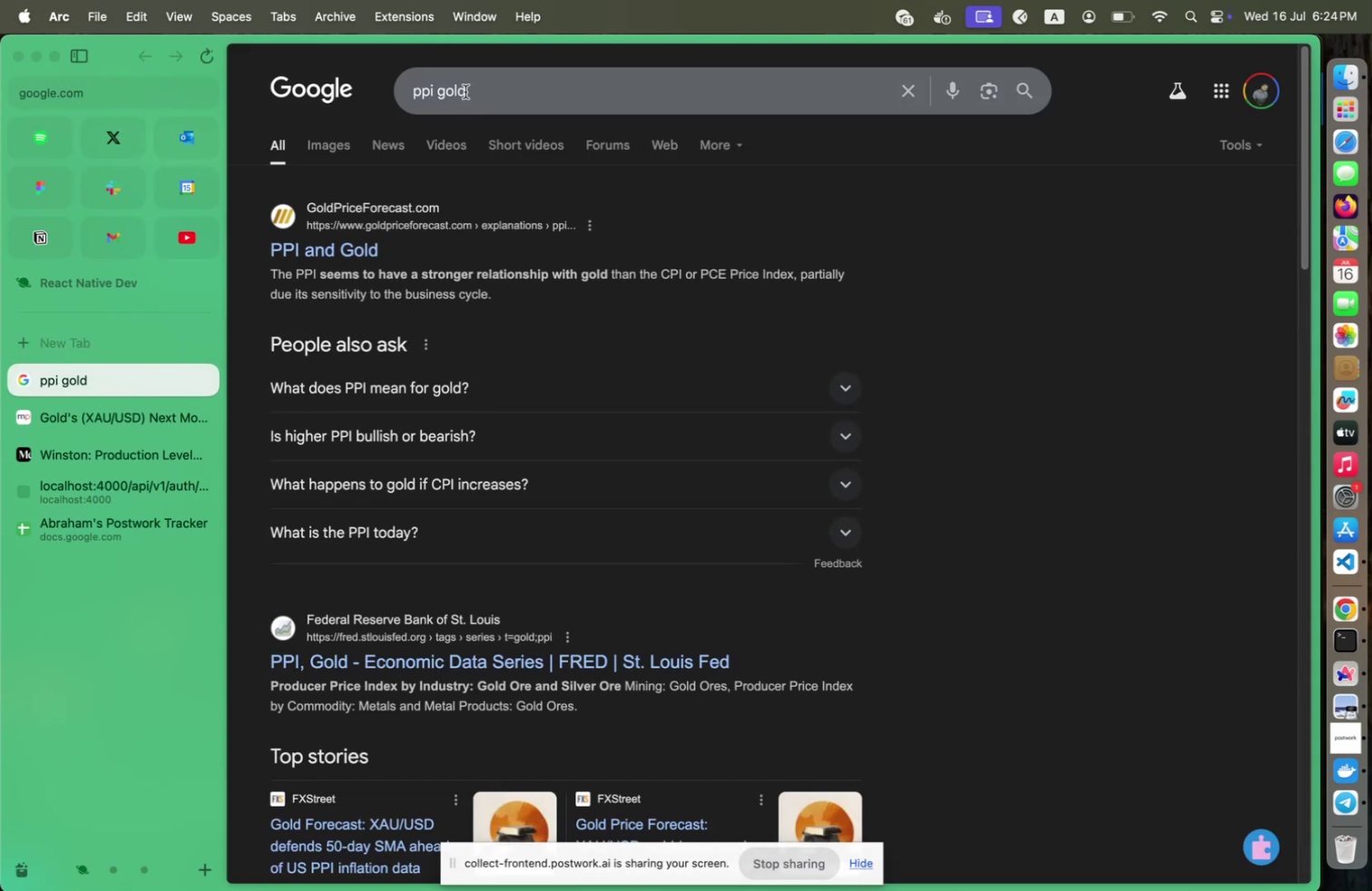 
wait(7.62)
 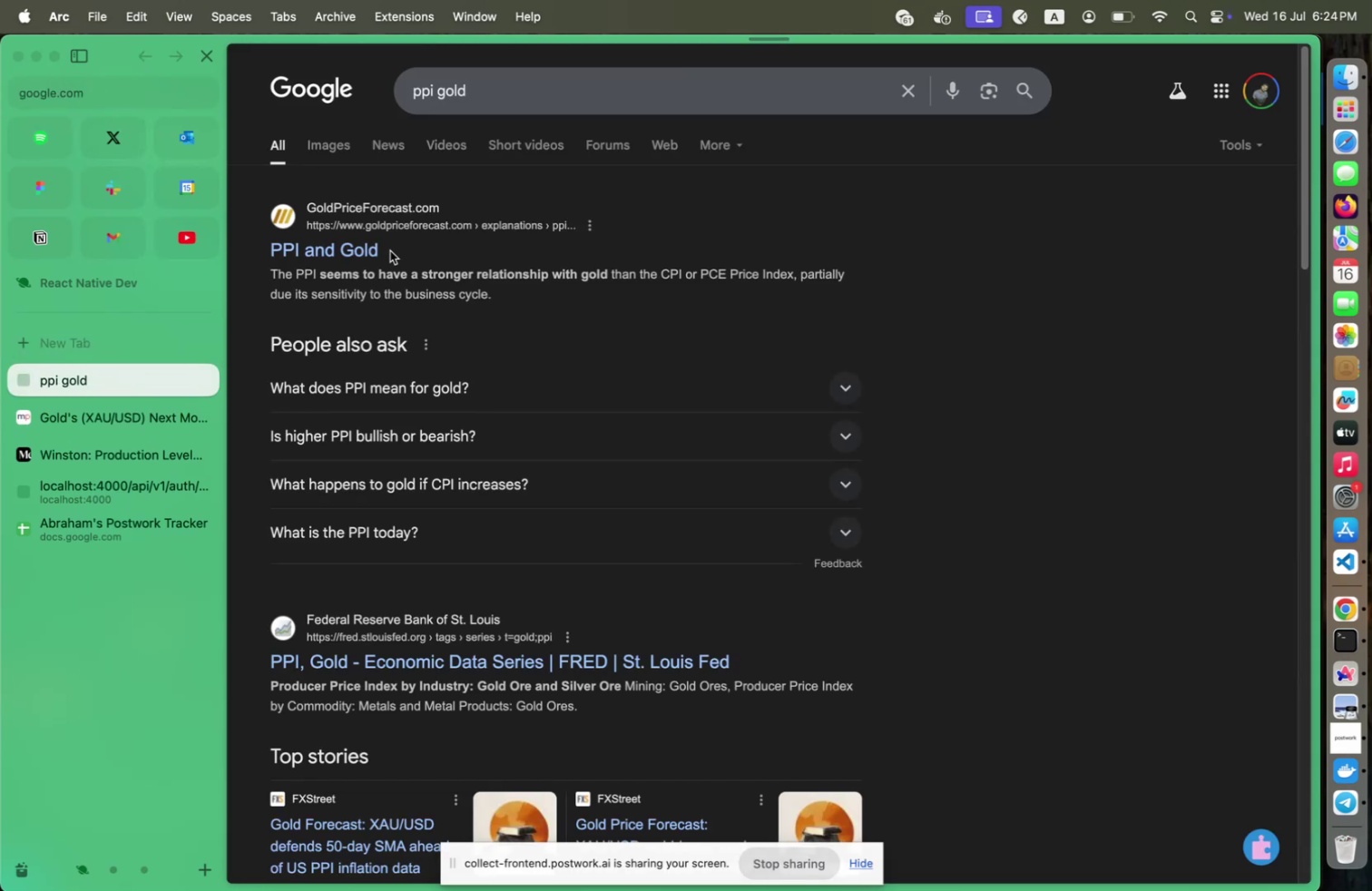 
left_click([444, 82])
 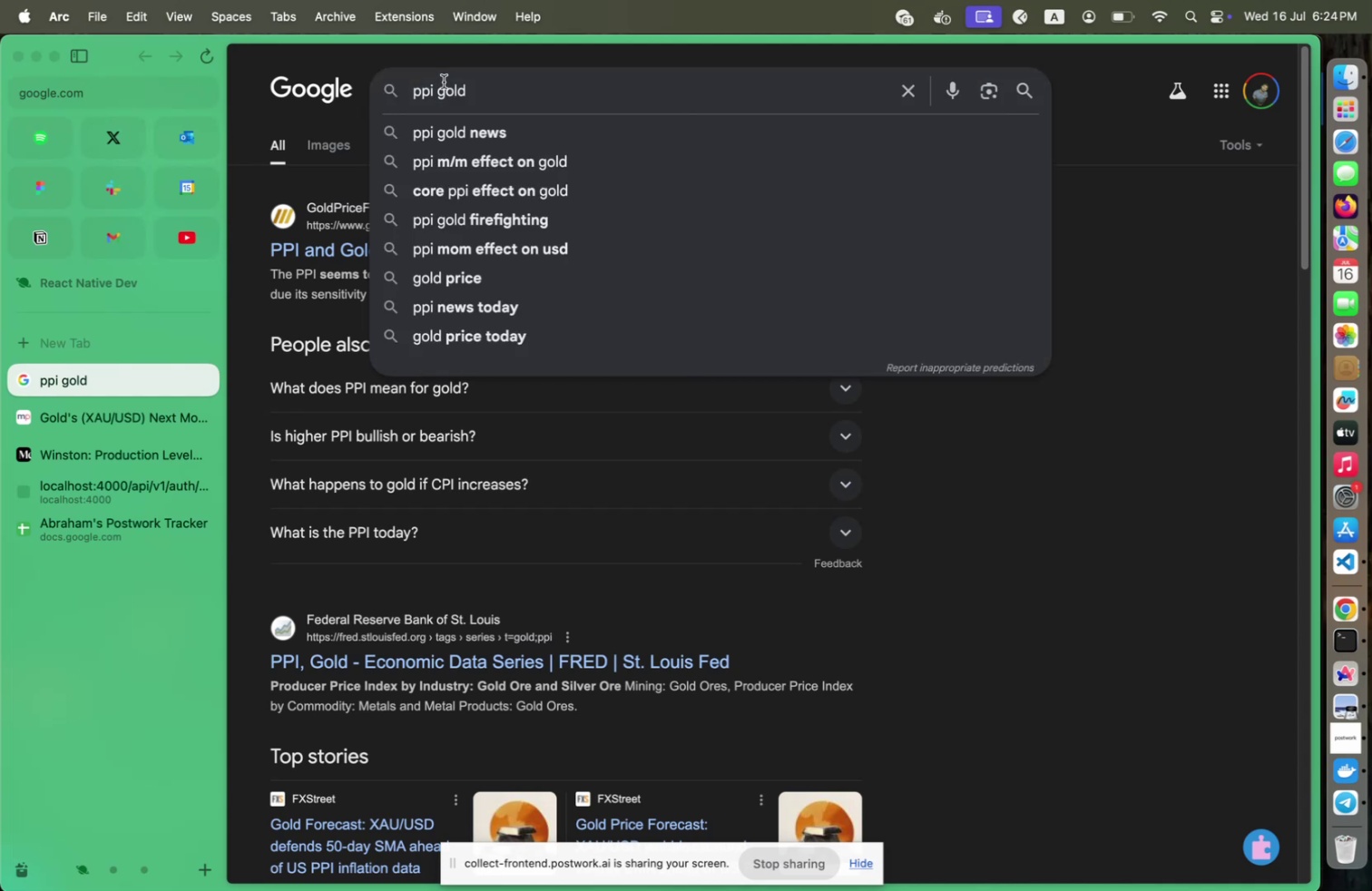 
key(ArrowLeft)
 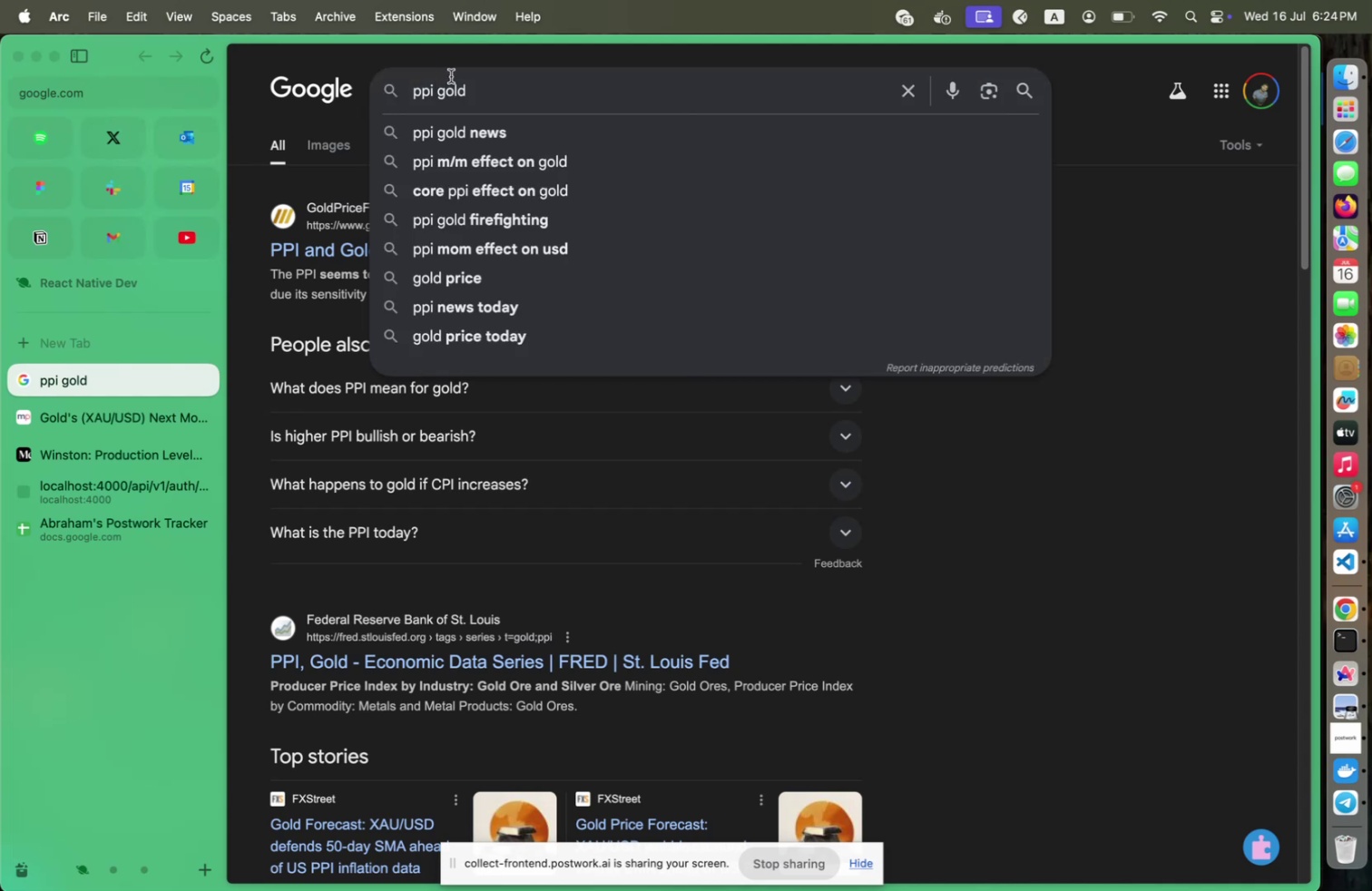 
wait(10.38)
 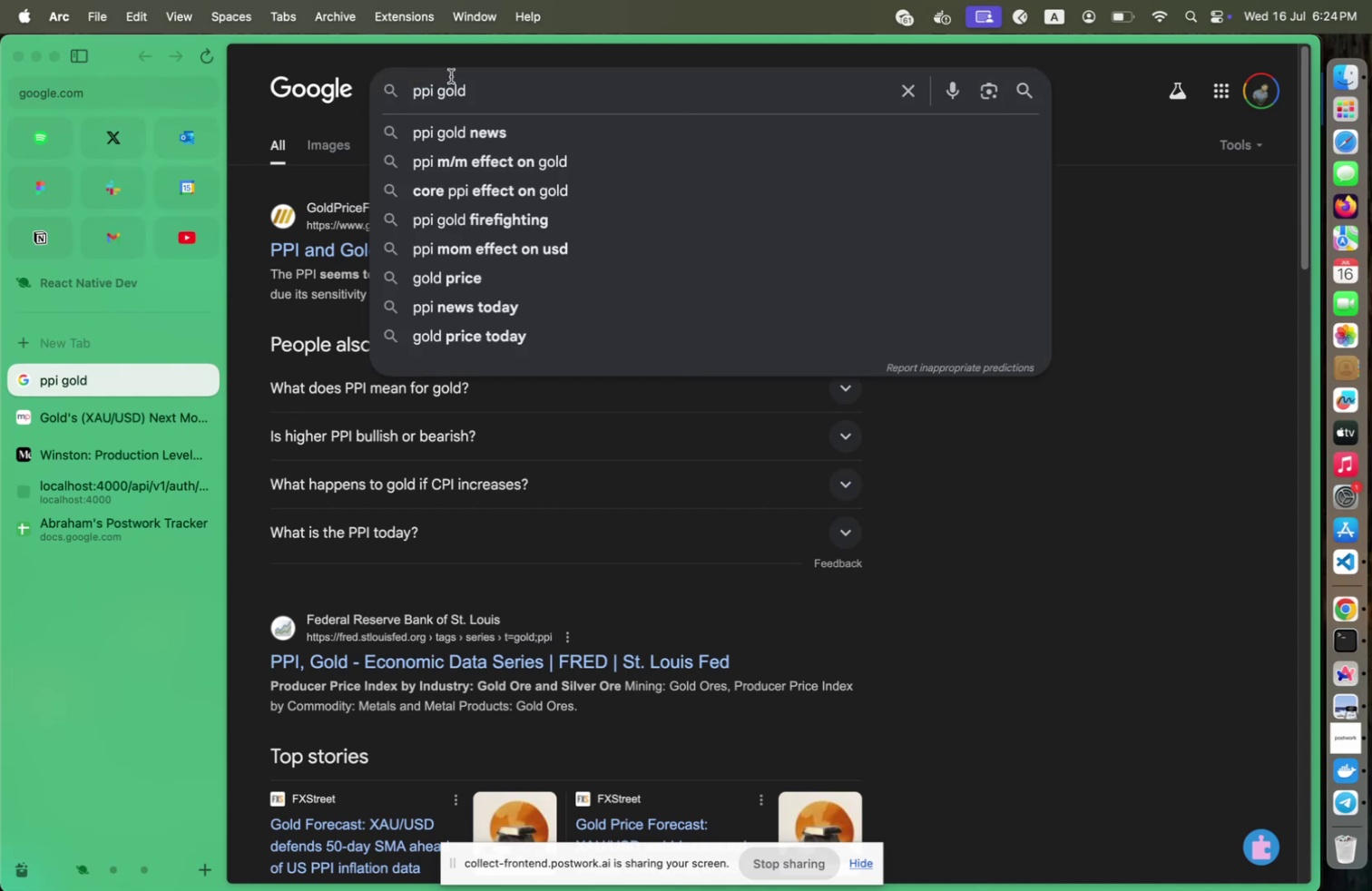 
key(Meta+CommandLeft)
 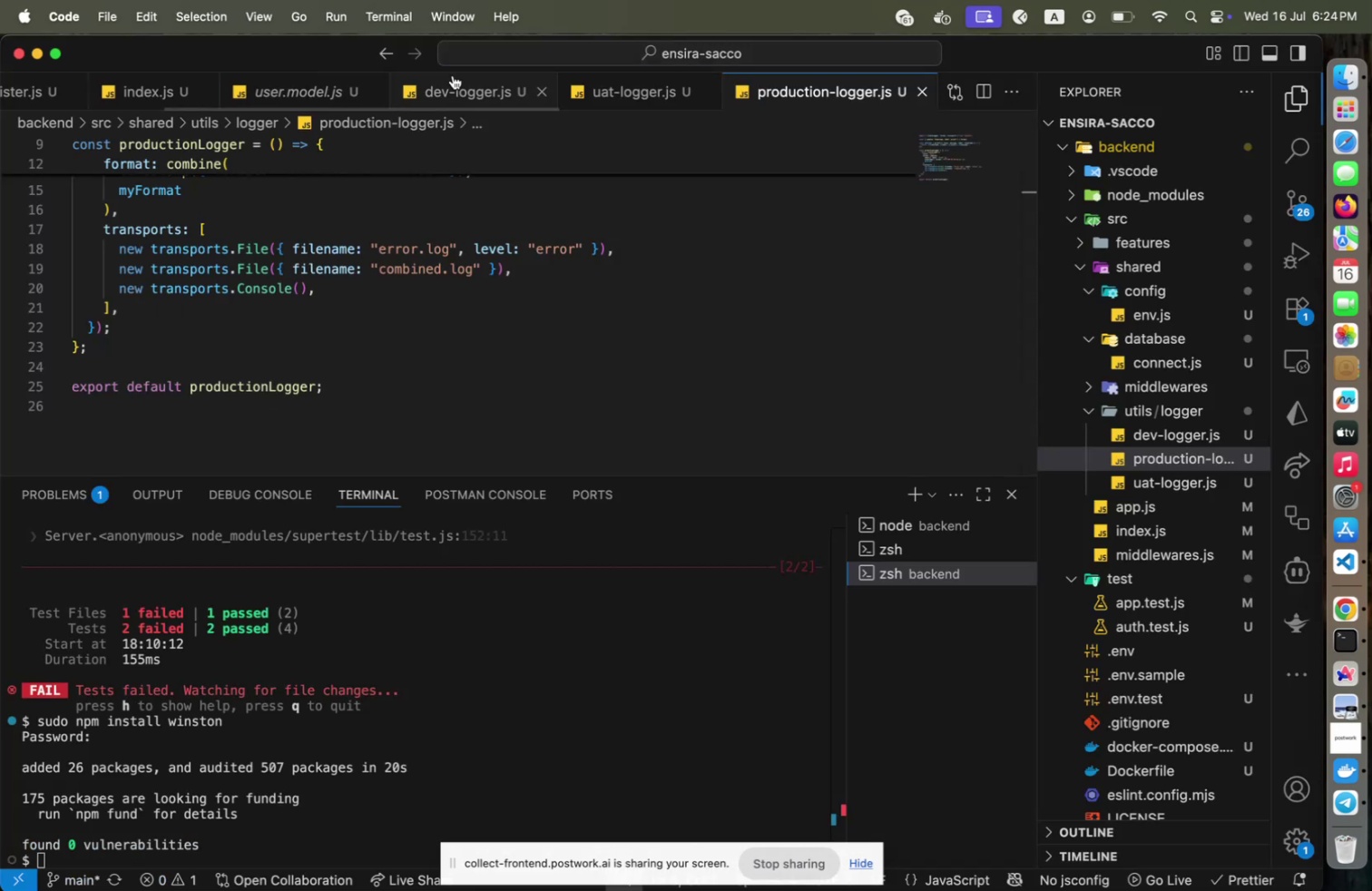 
key(Meta+Tab)
 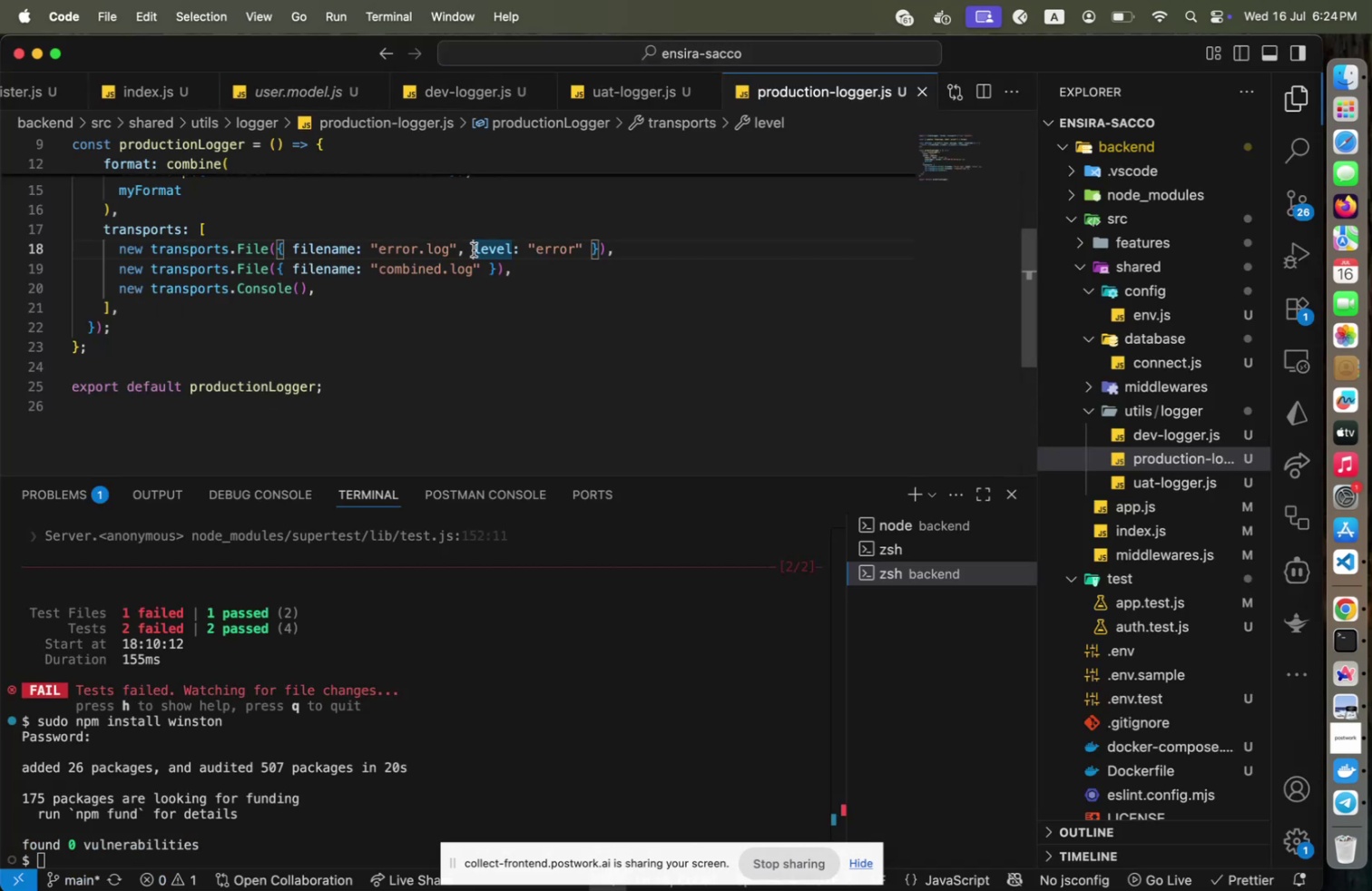 
left_click([474, 250])
 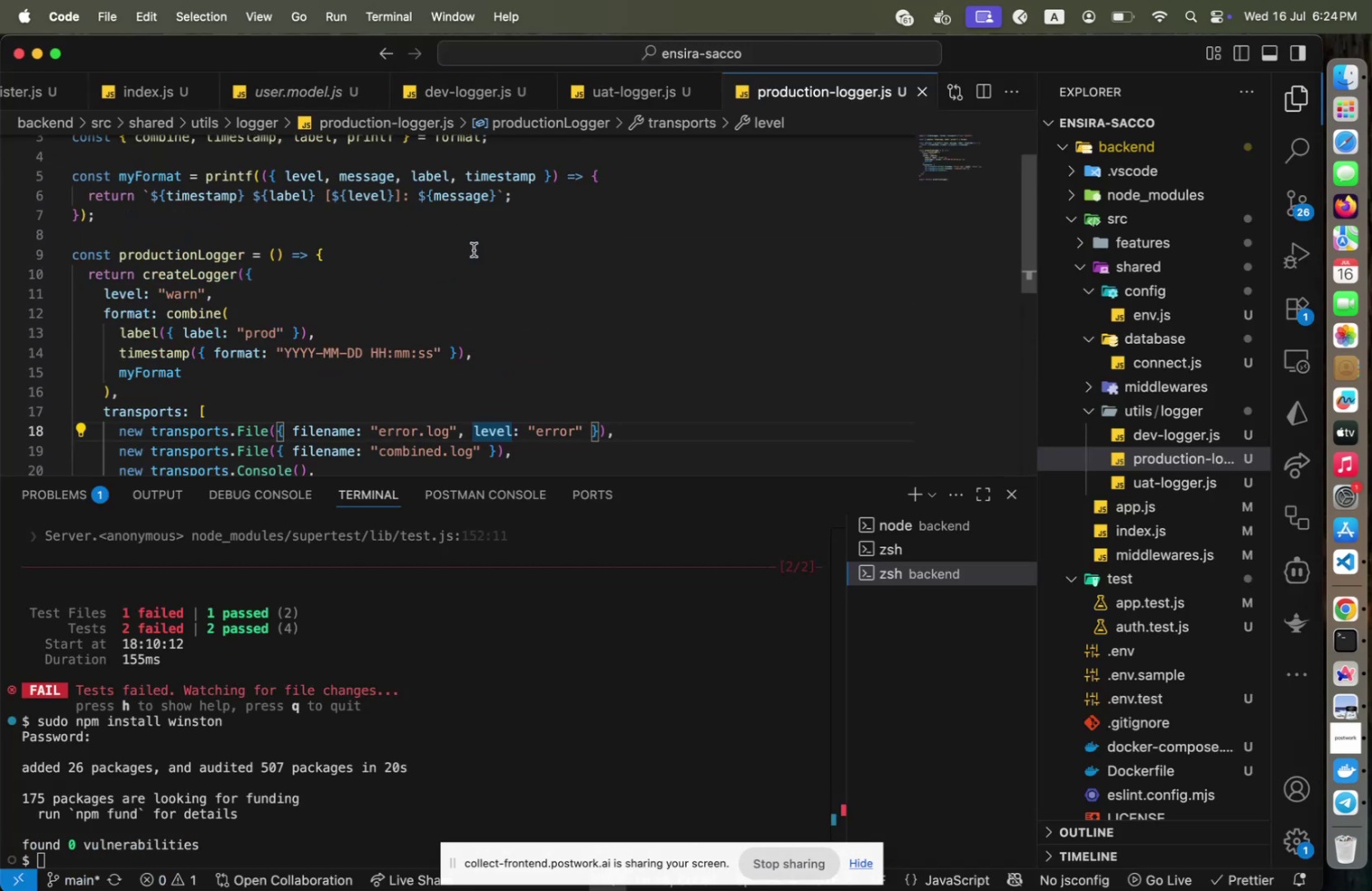 
scroll: coordinate [474, 250], scroll_direction: up, amount: 2.0
 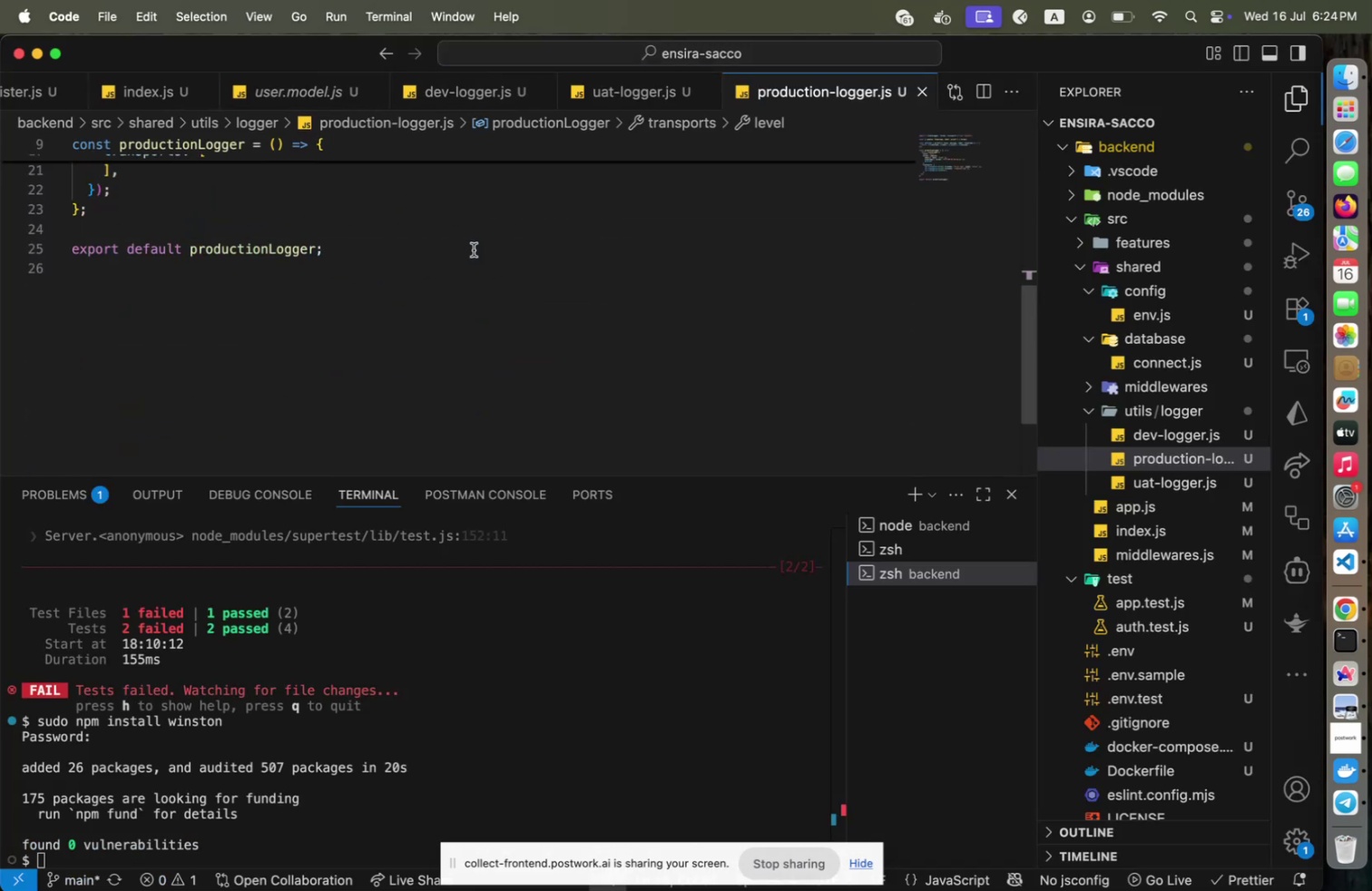 
scroll: coordinate [474, 250], scroll_direction: down, amount: 5.0
 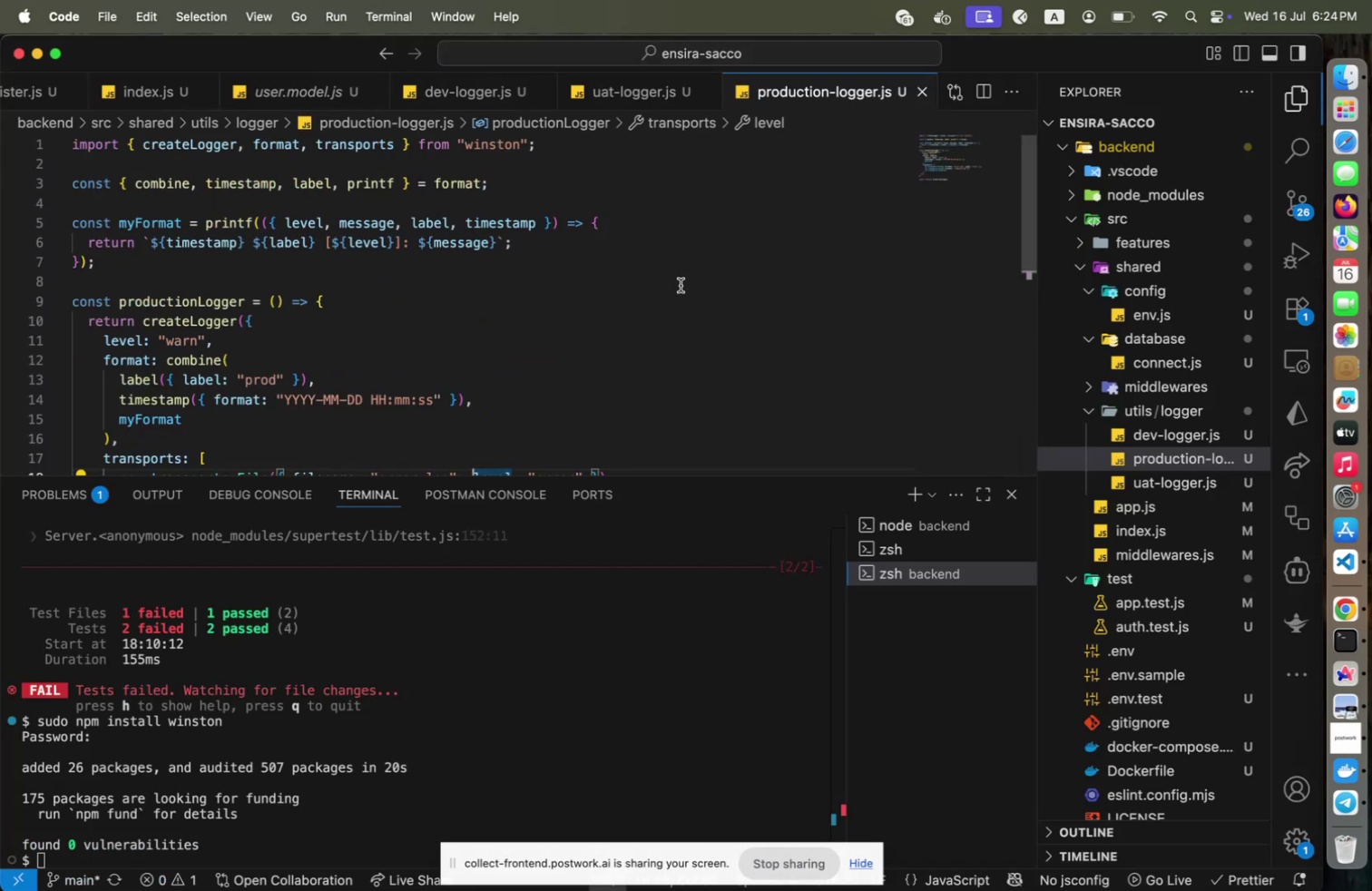 
scroll: coordinate [681, 285], scroll_direction: up, amount: 10.0
 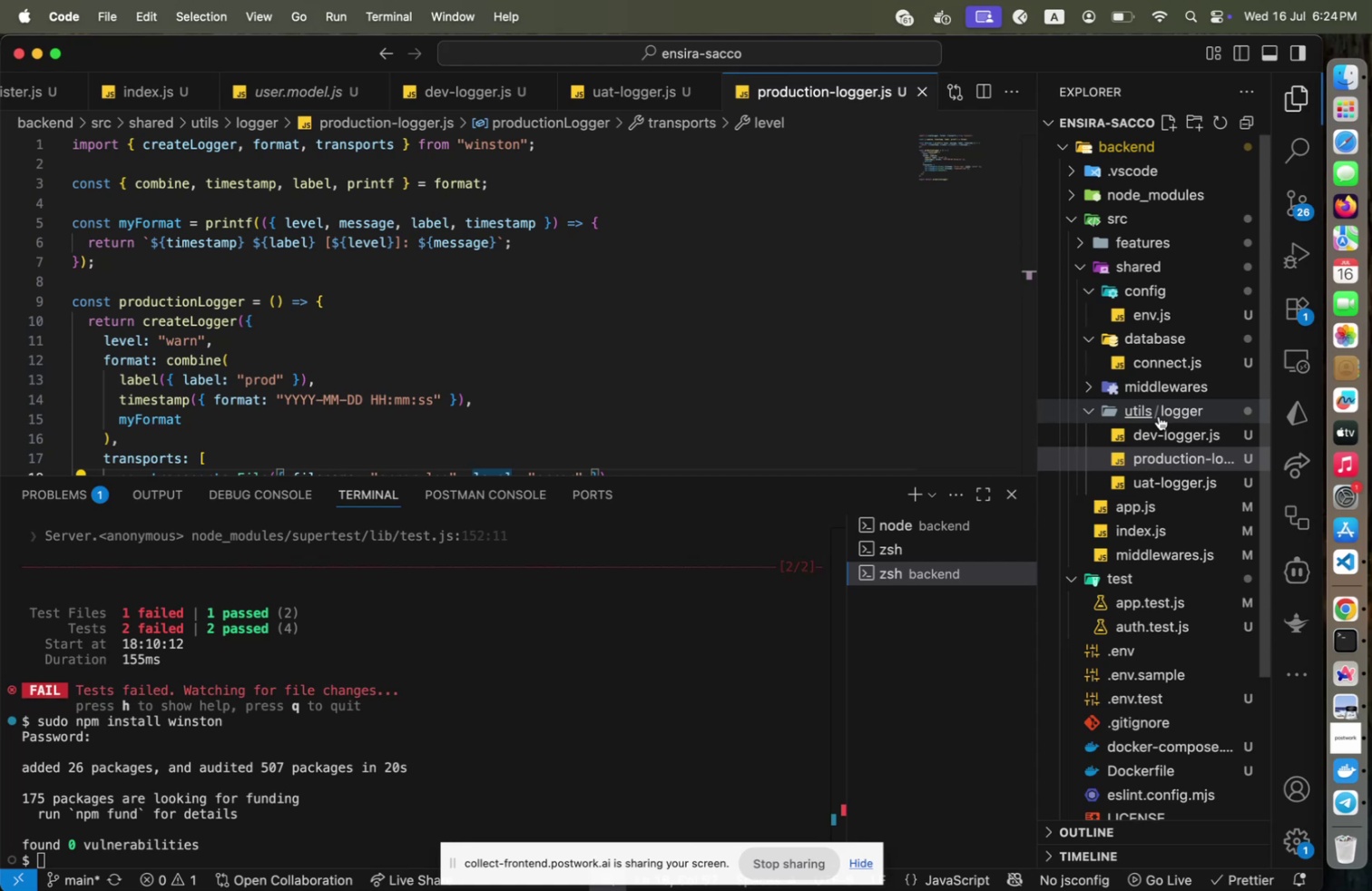 
key(Meta+CommandLeft)
 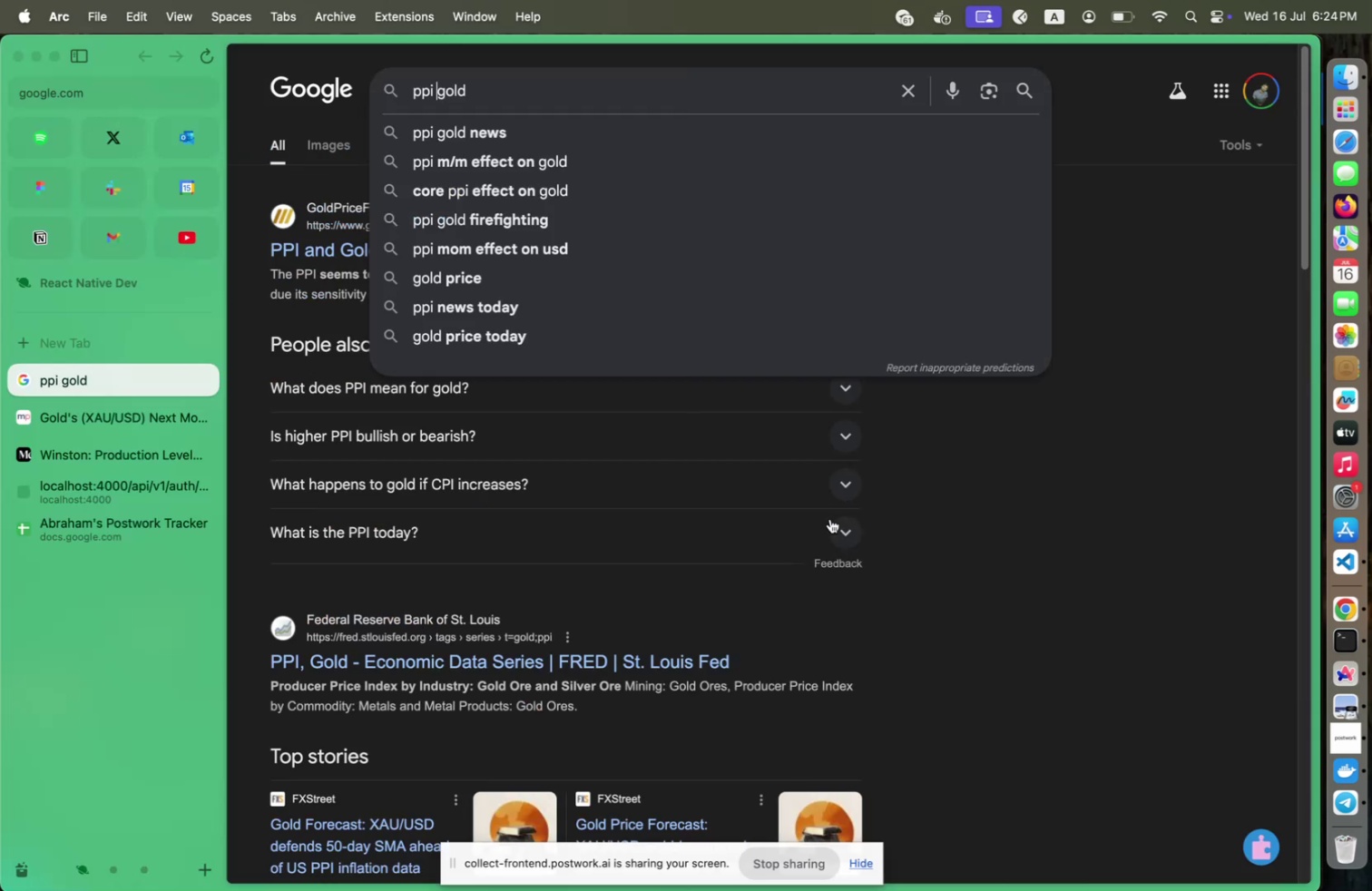 
key(Meta+Tab)
 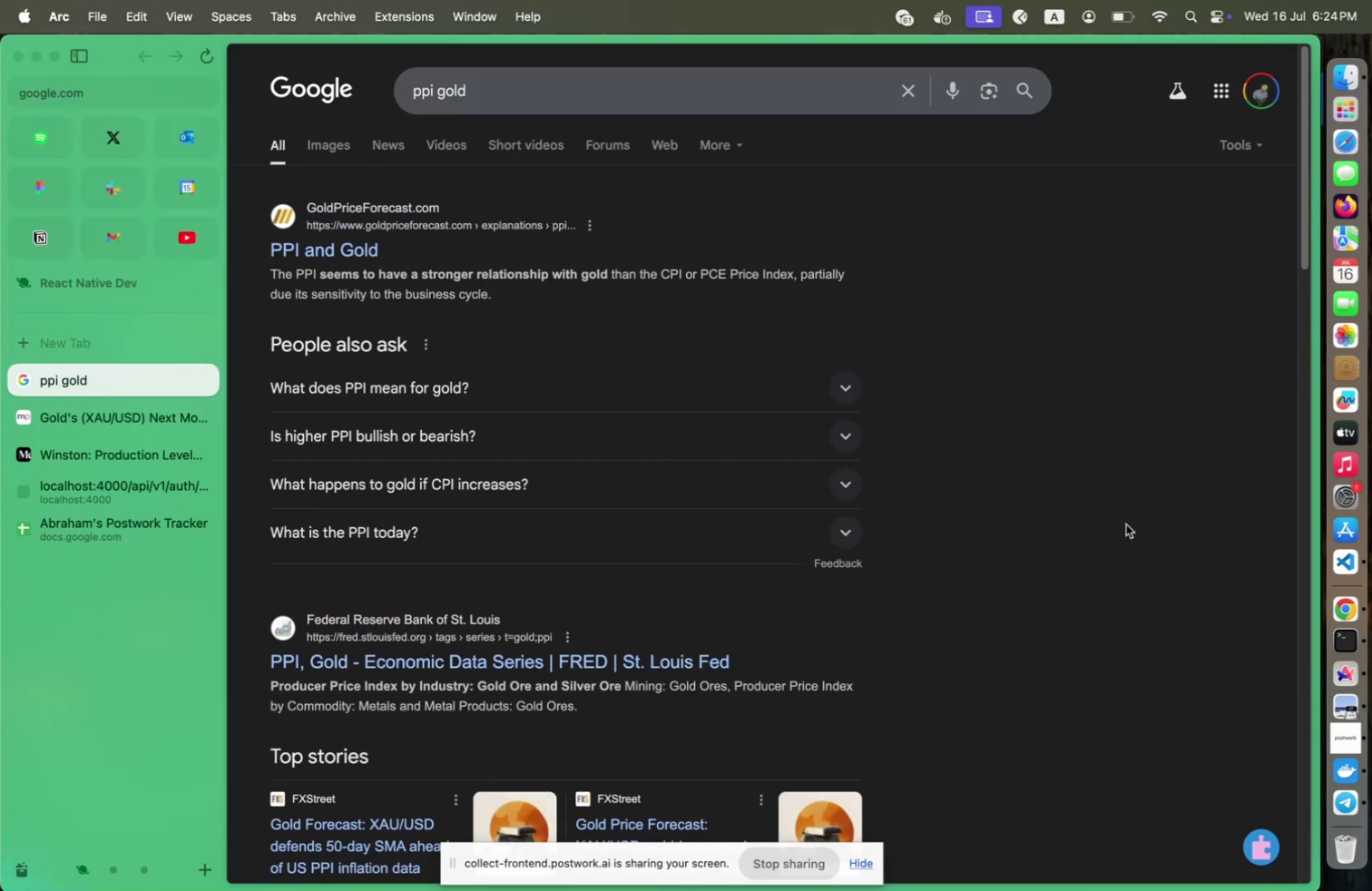 
left_click([1169, 520])
 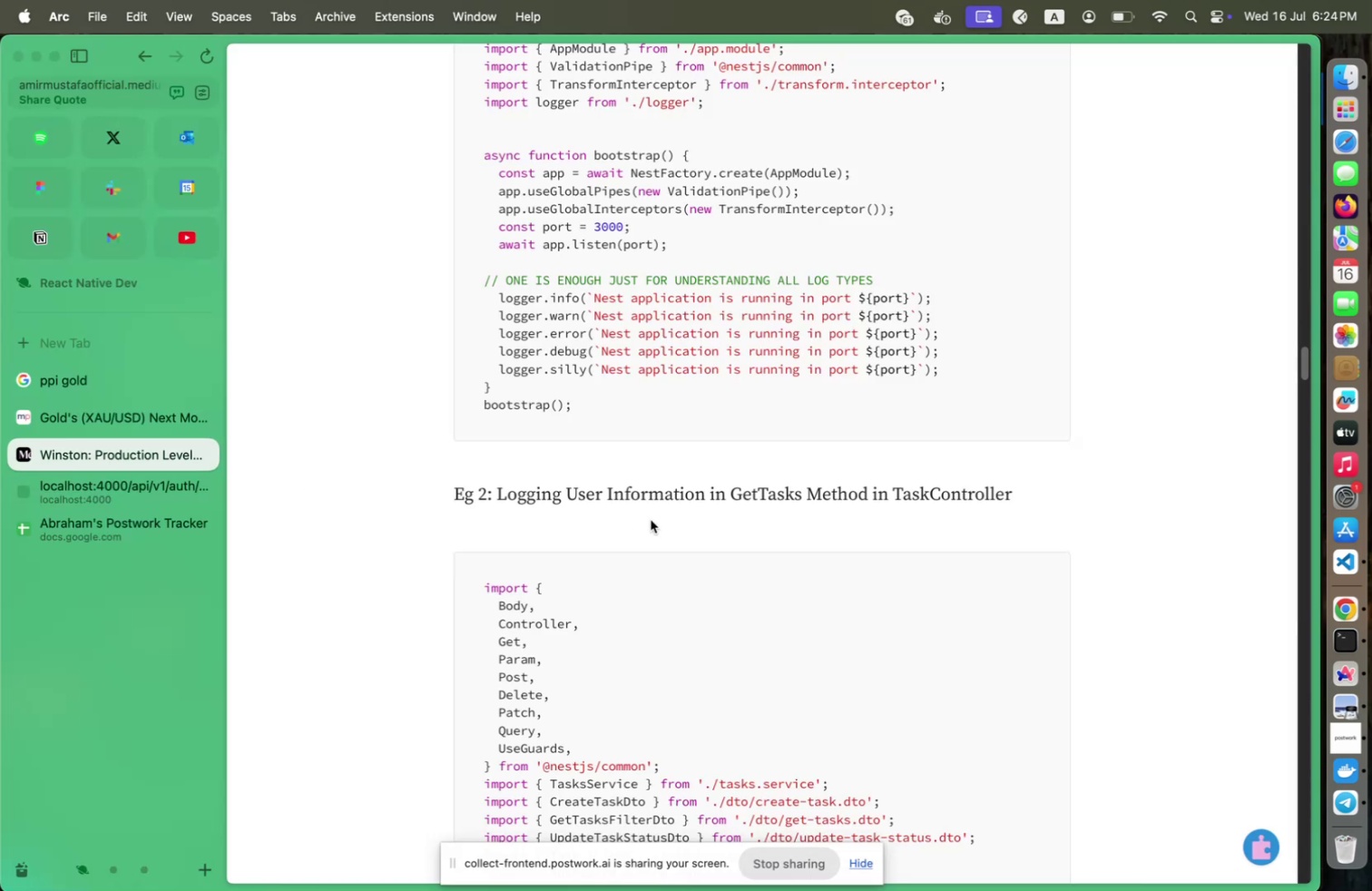 
wait(6.94)
 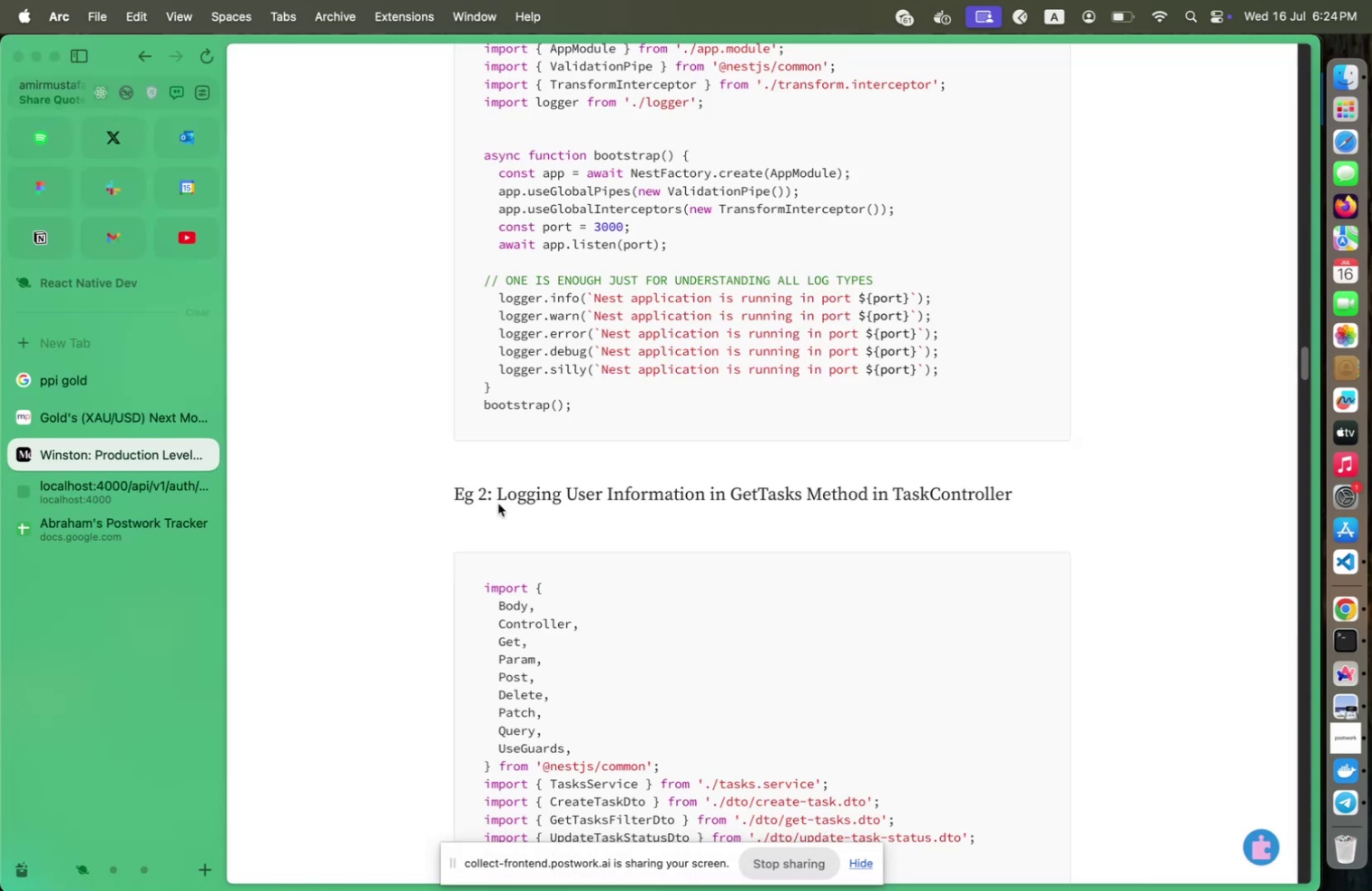 
scroll: coordinate [652, 518], scroll_direction: up, amount: 4.0
 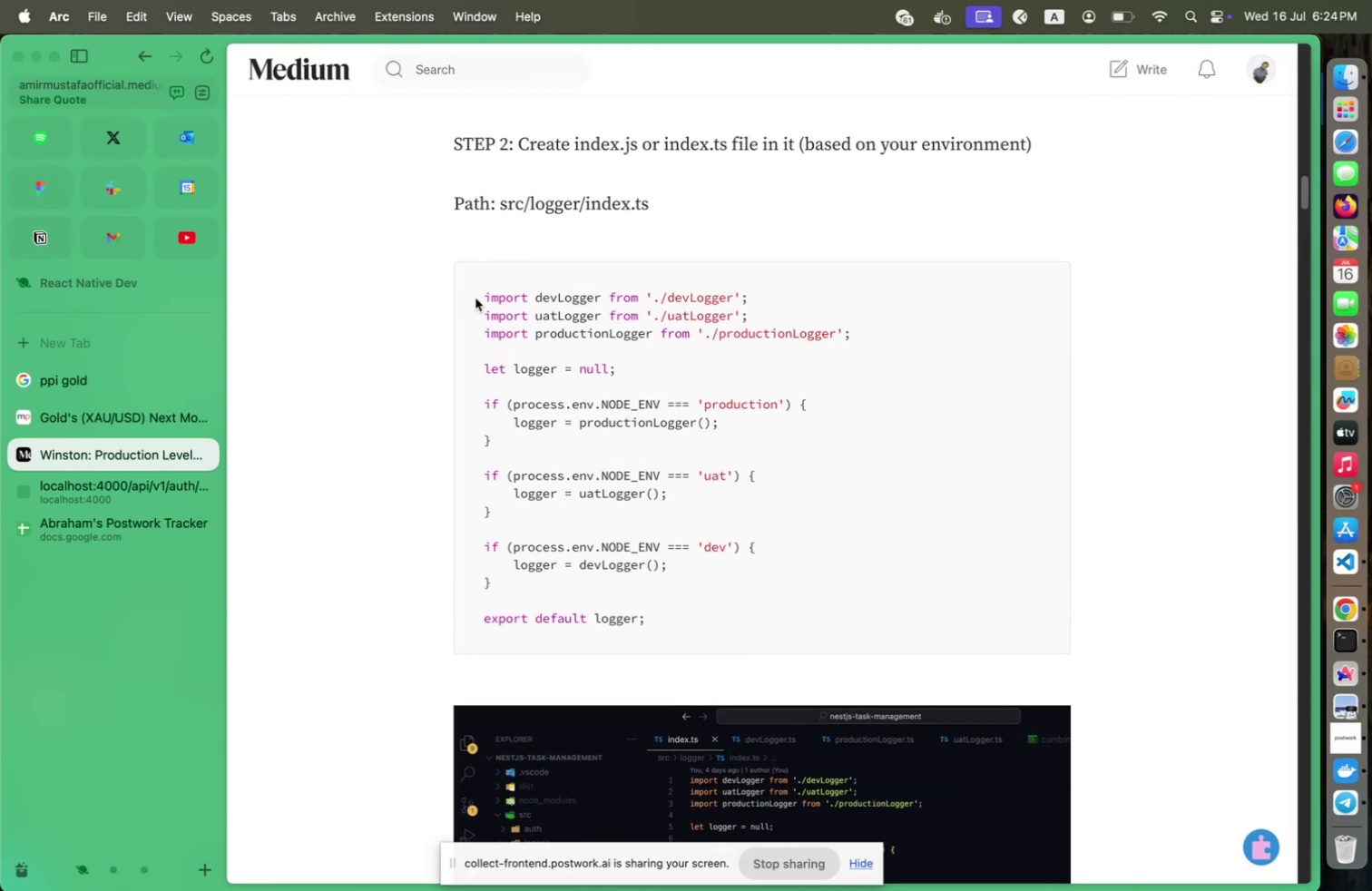 
left_click_drag(start_coordinate=[475, 298], to_coordinate=[662, 622])
 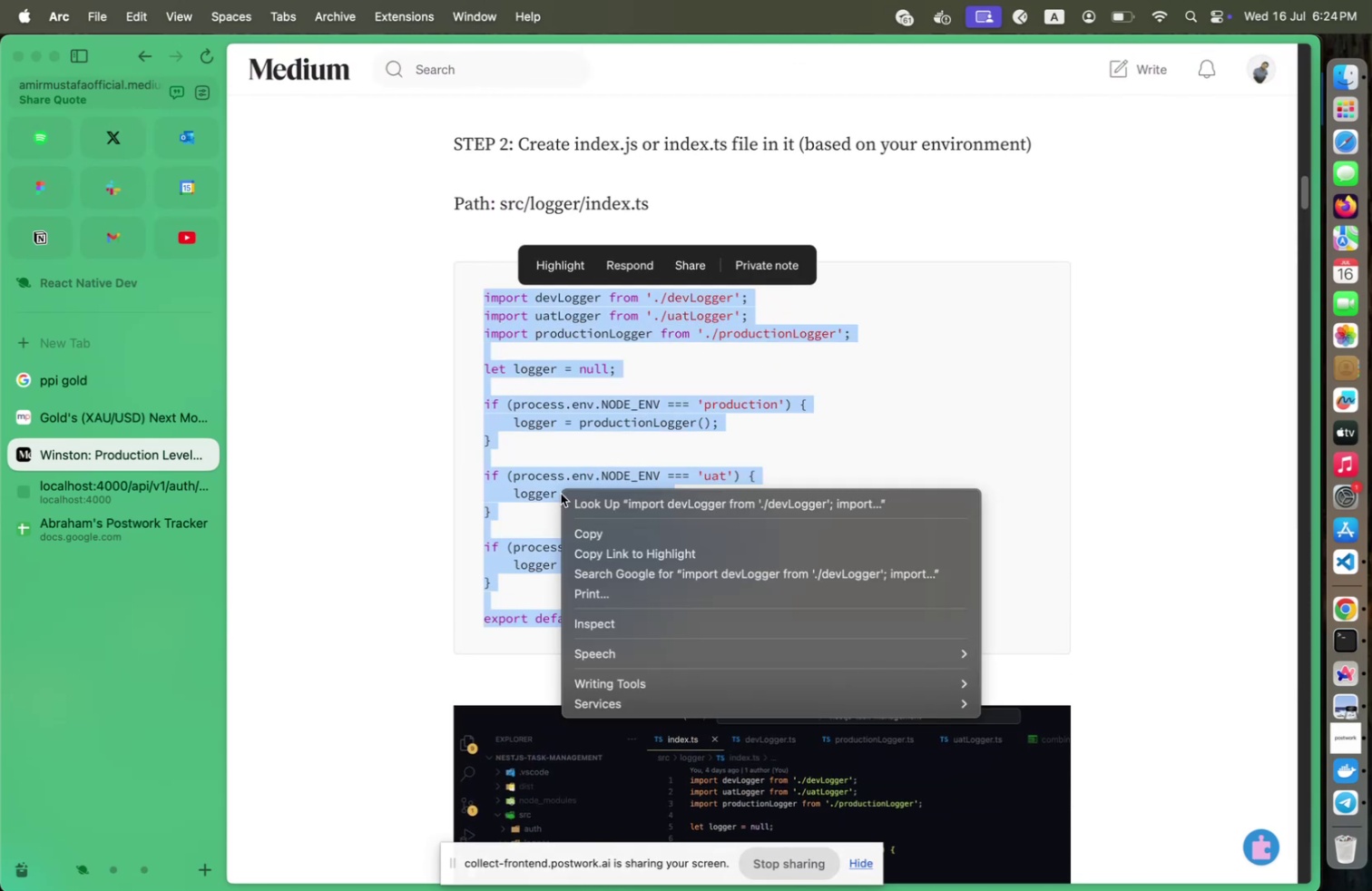 
right_click([561, 493])
 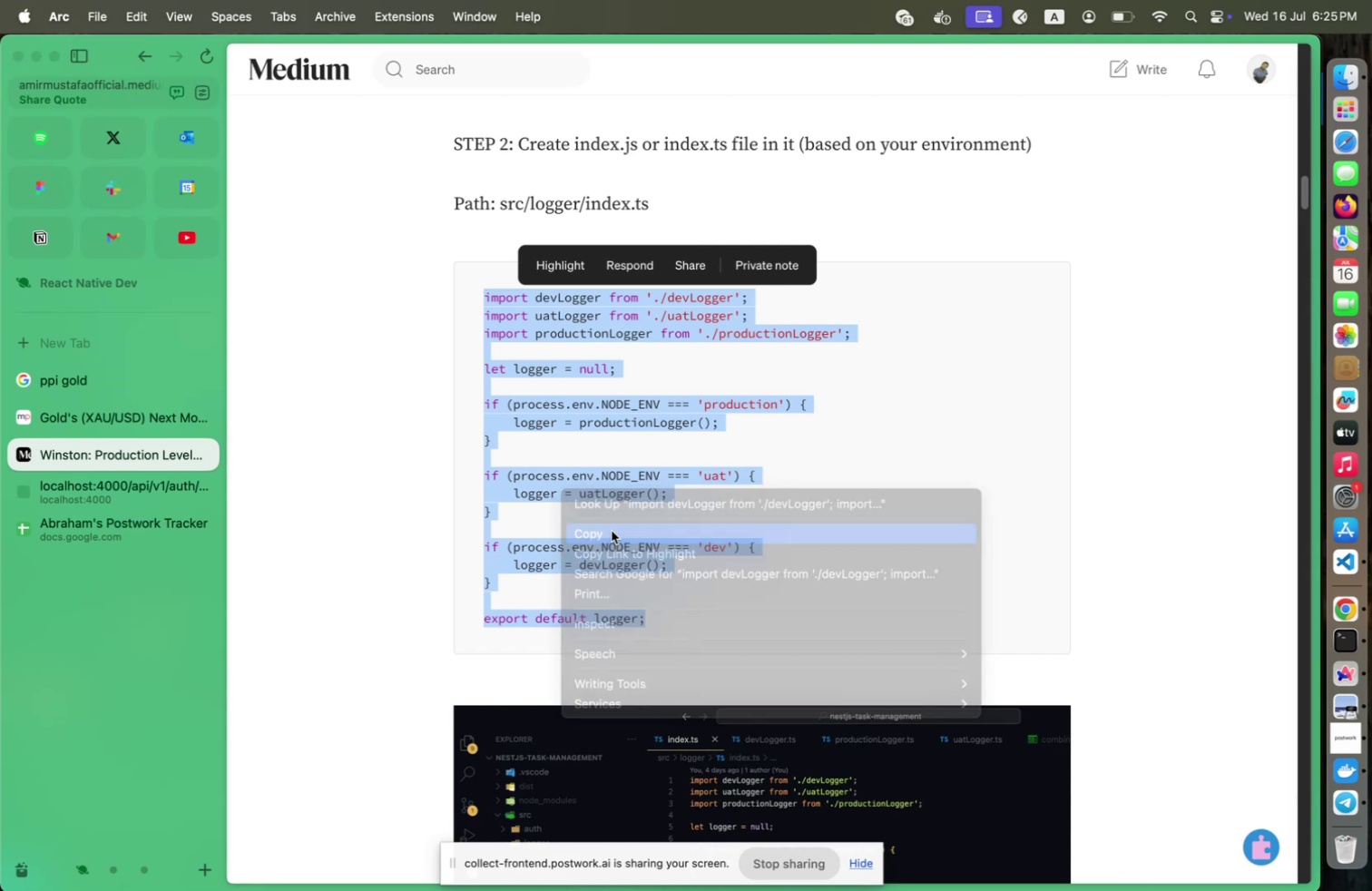 
left_click([612, 530])
 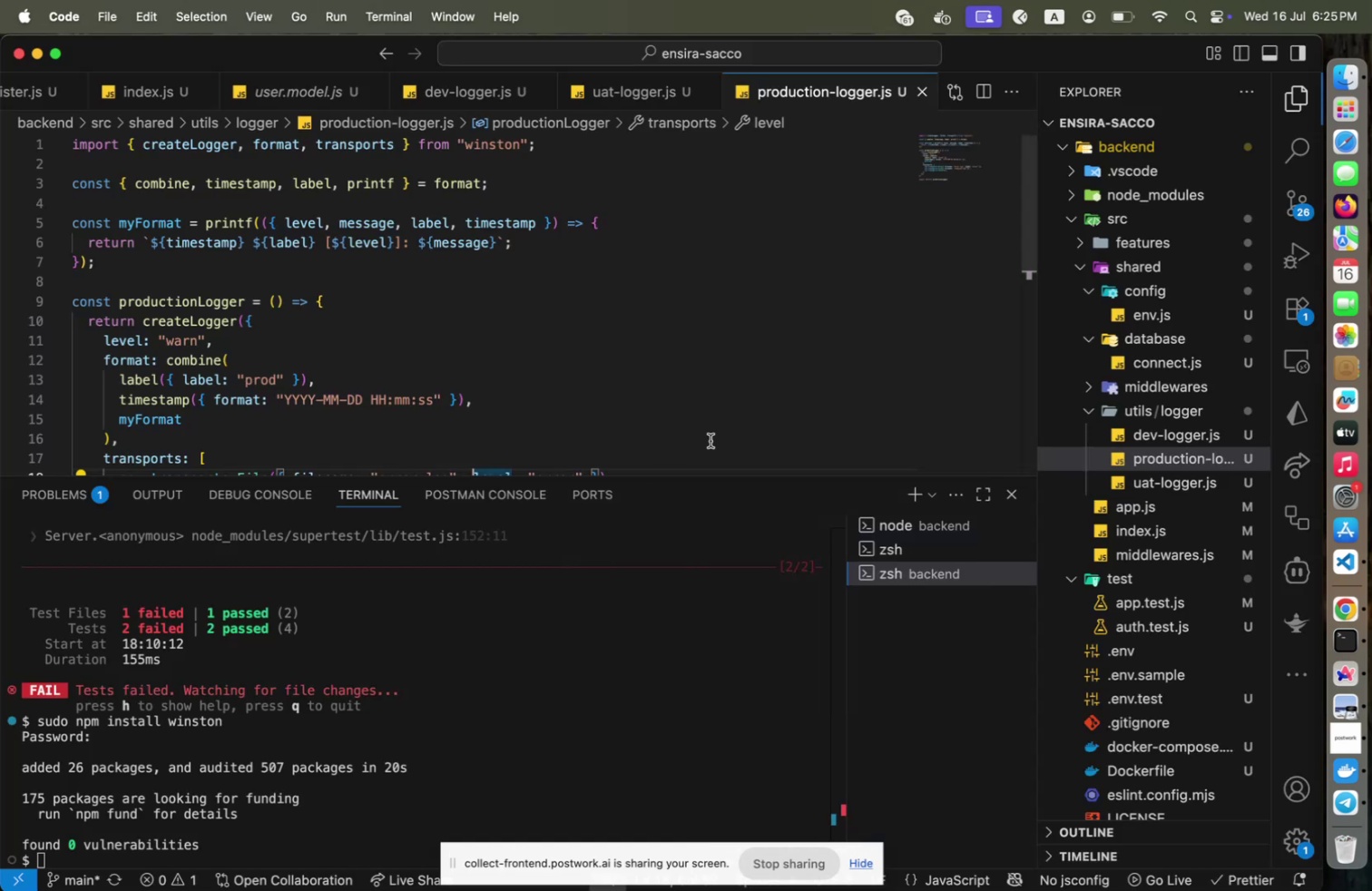 
key(Meta+CommandLeft)
 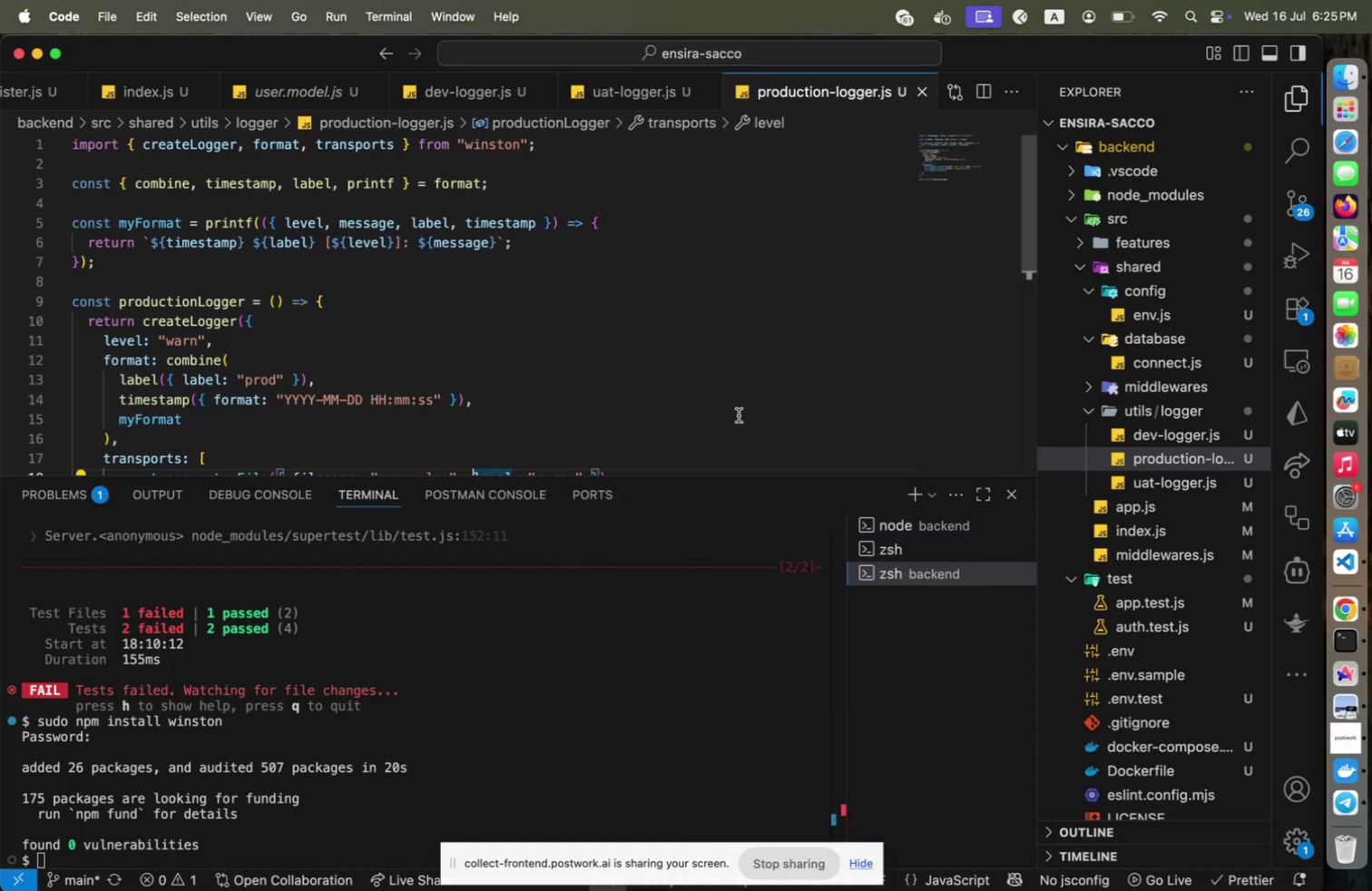 
key(Meta+Tab)
 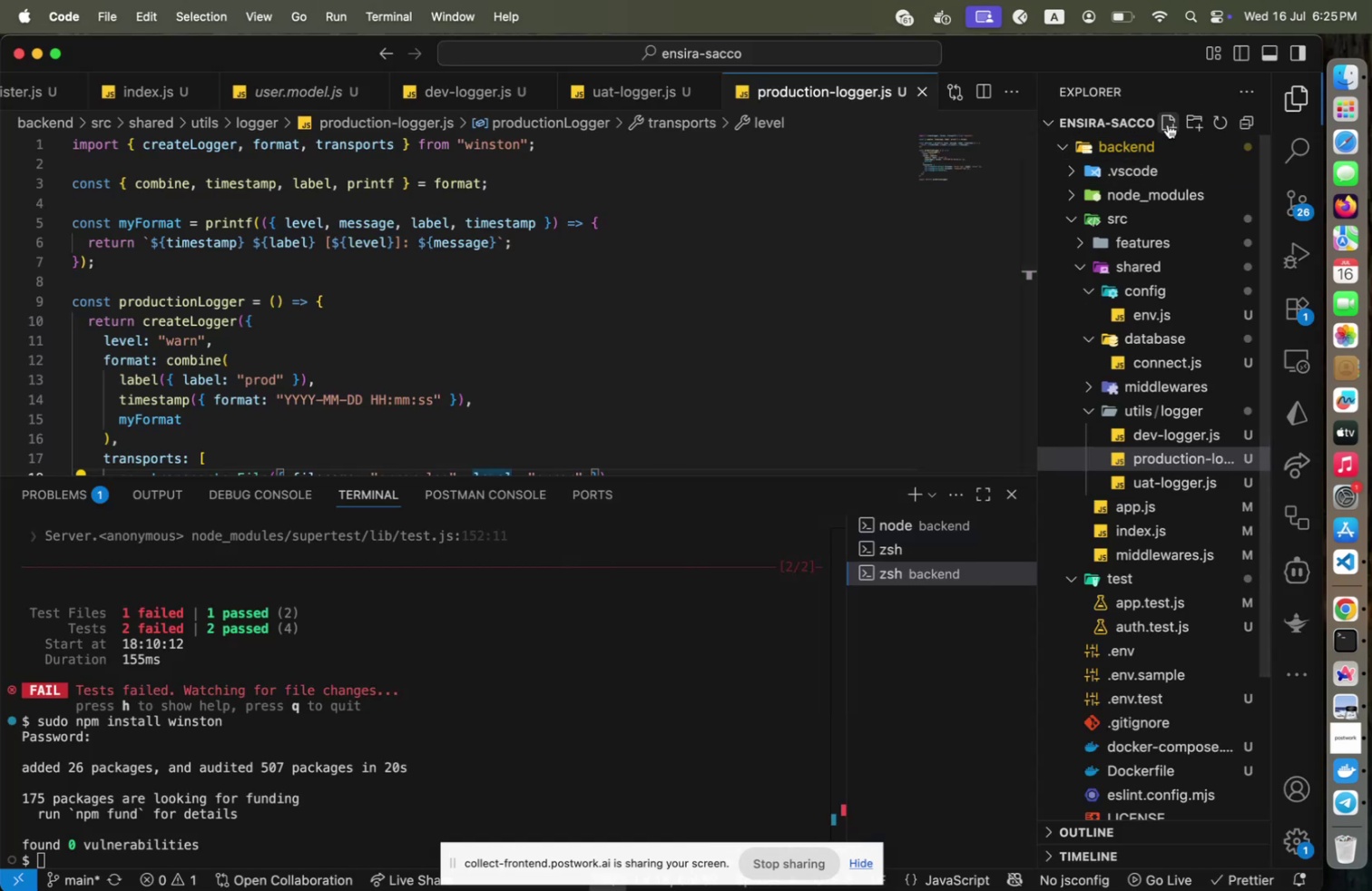 
left_click([1168, 124])
 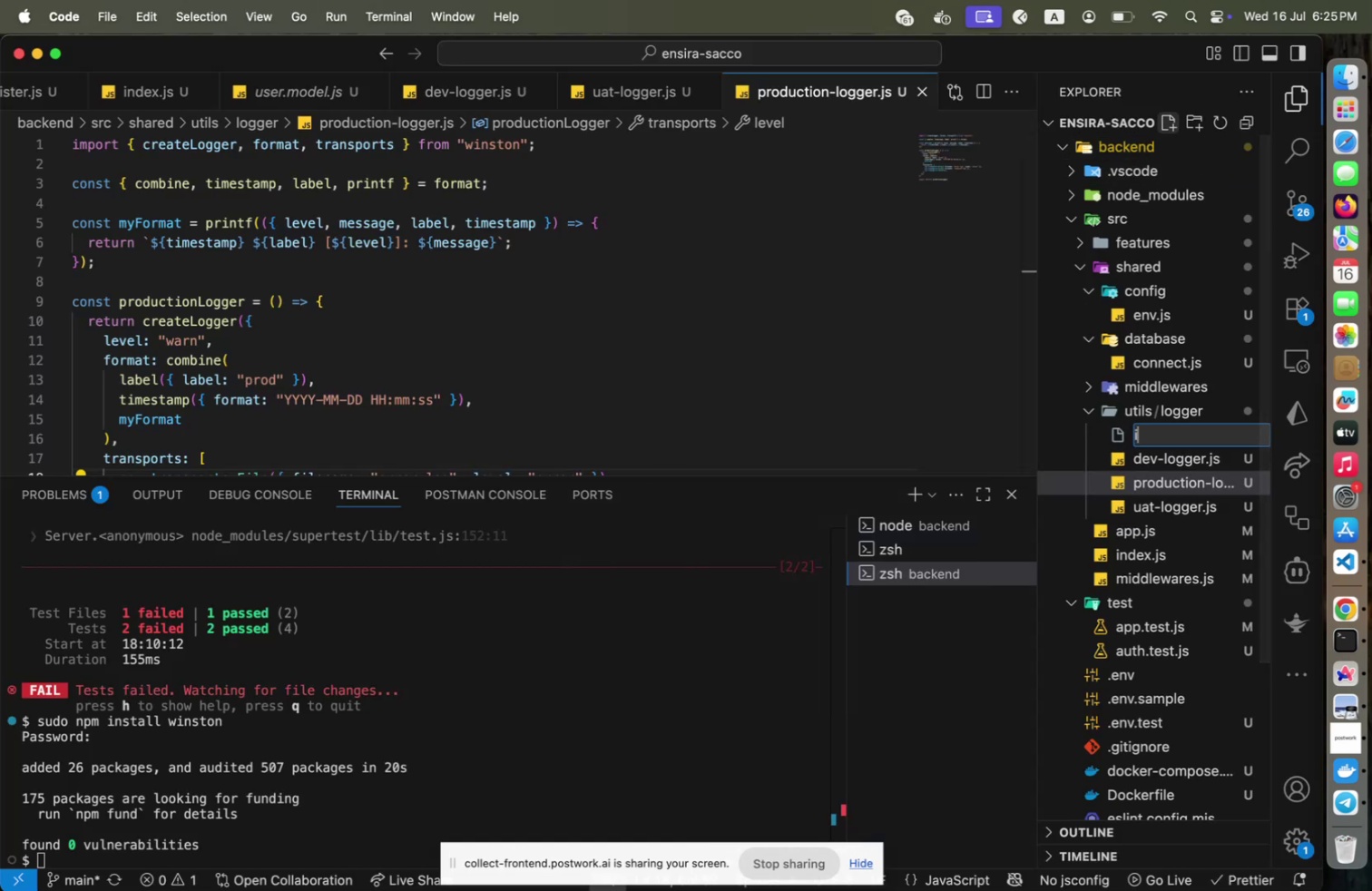 
type(index.js)
 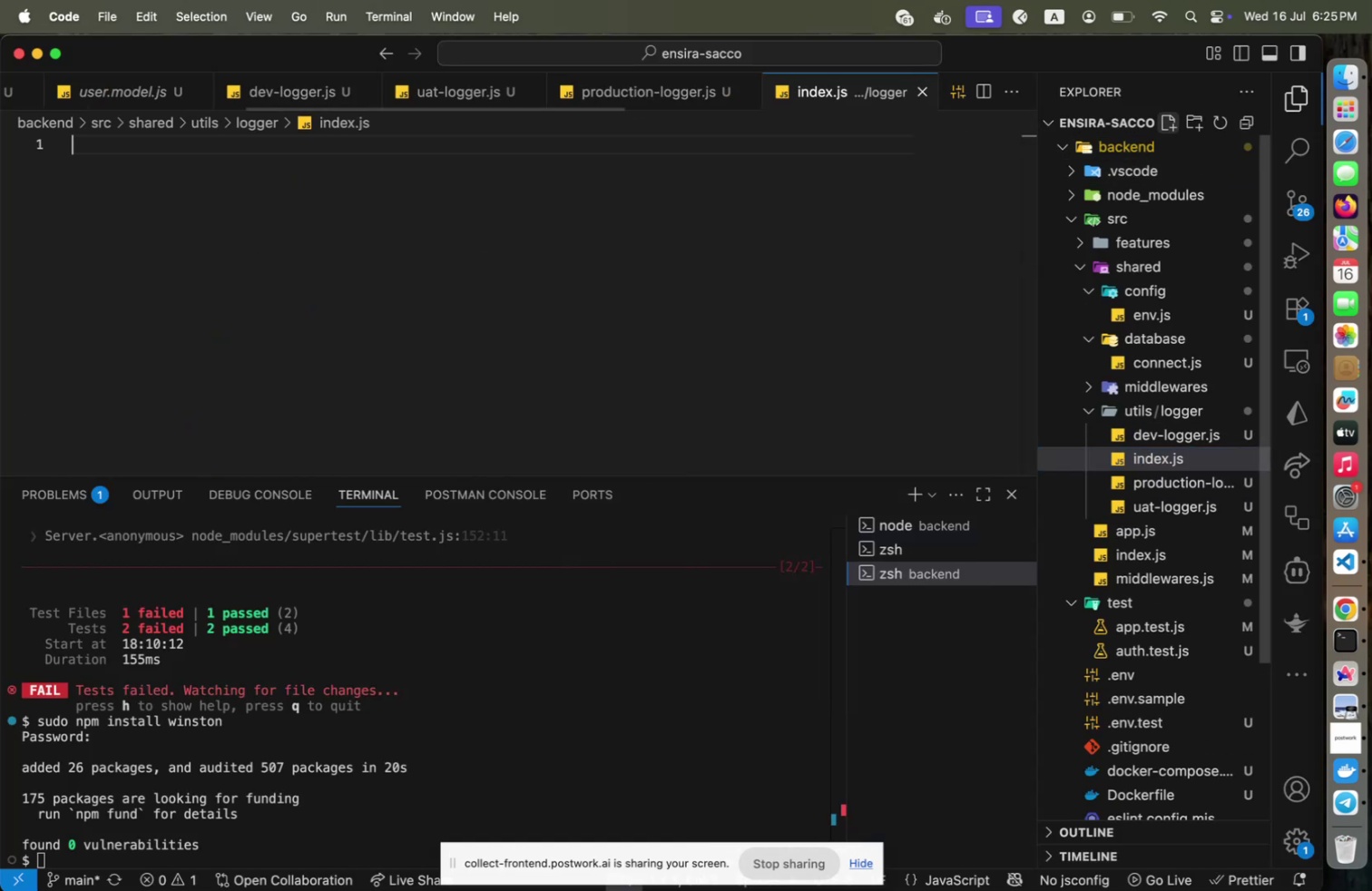 
key(Enter)
 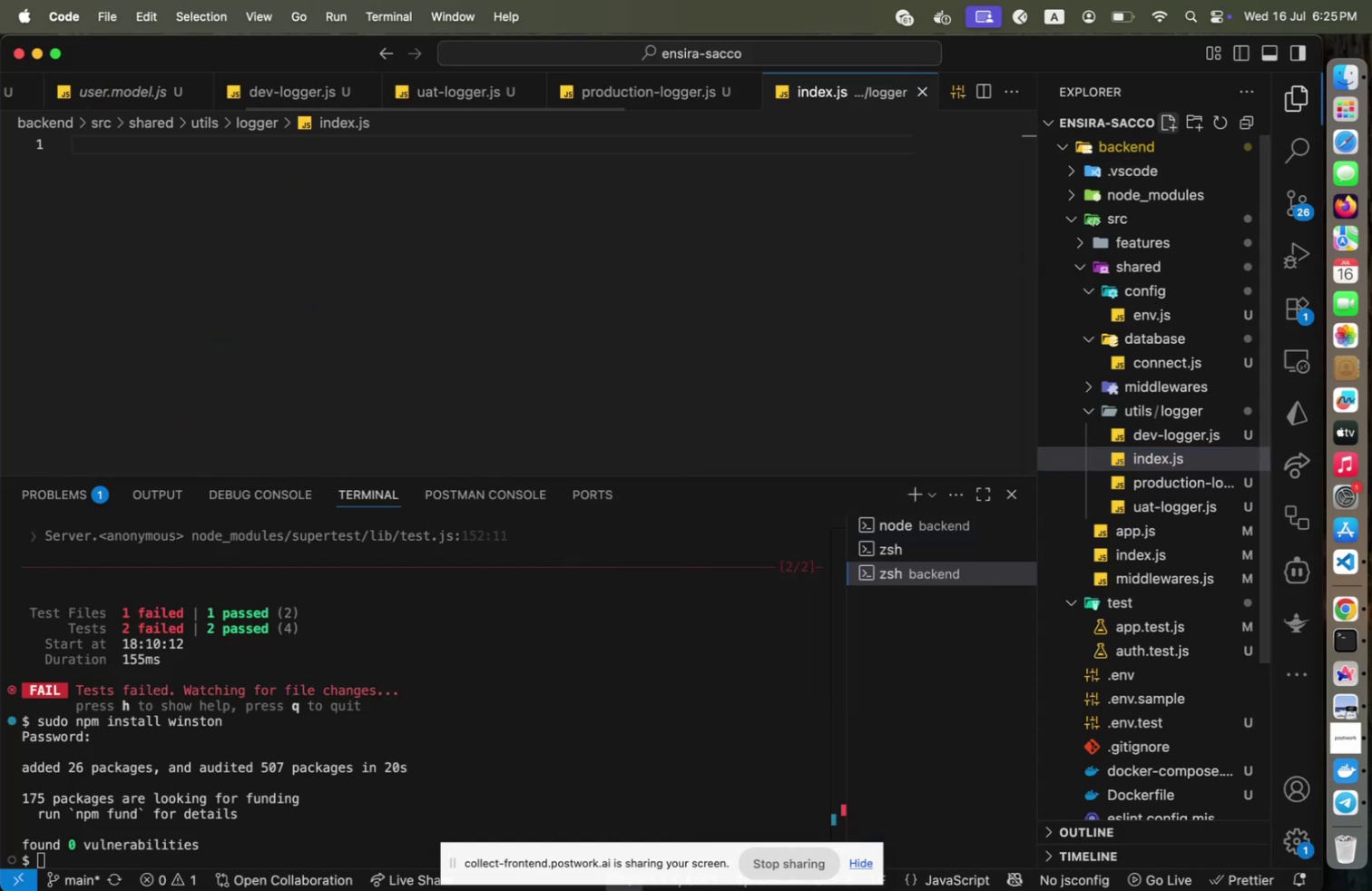 
key(Meta+V)
 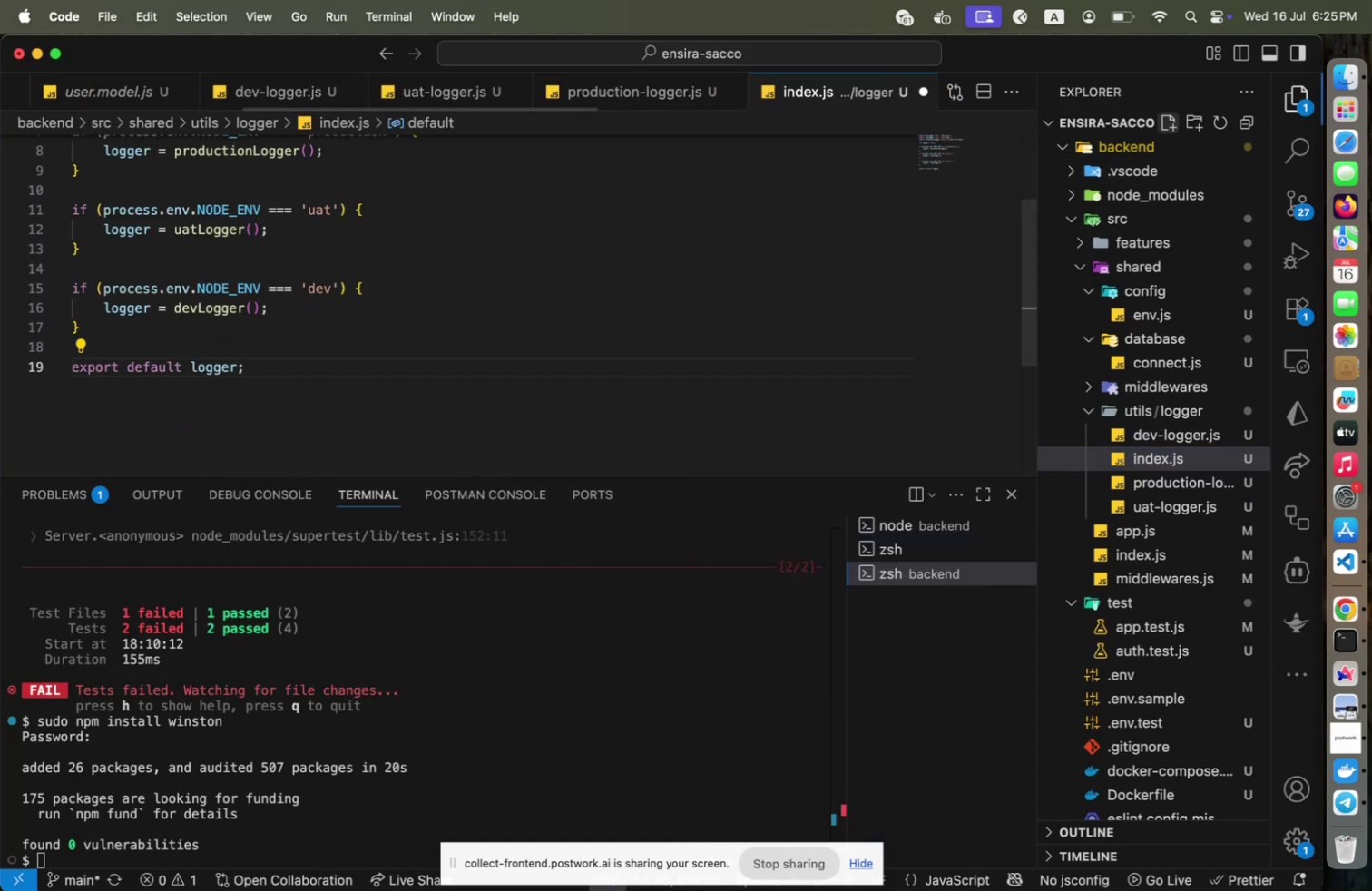 
key(Alt+Shift+OptionLeft)
 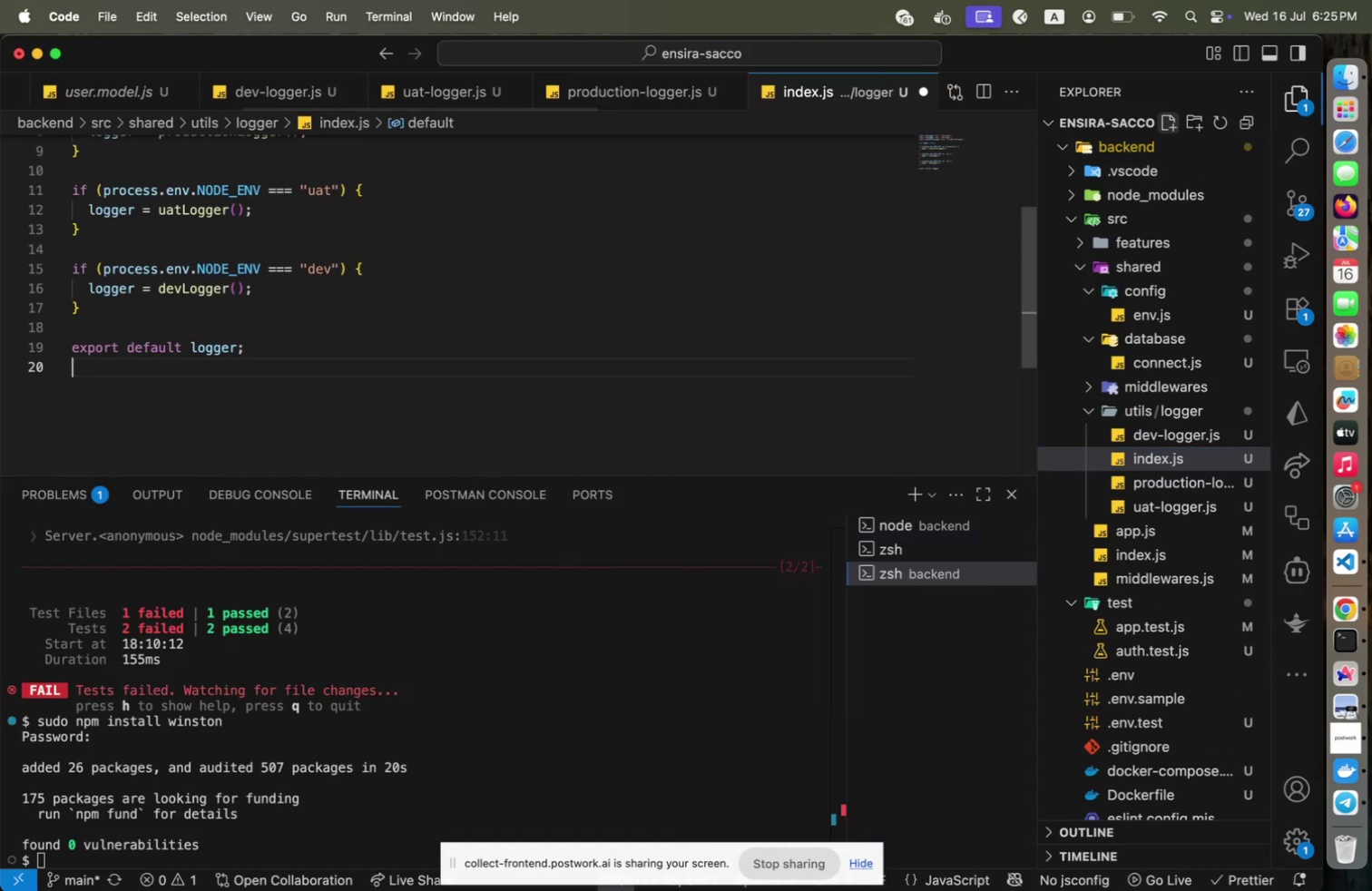 
key(Alt+Shift+F)
 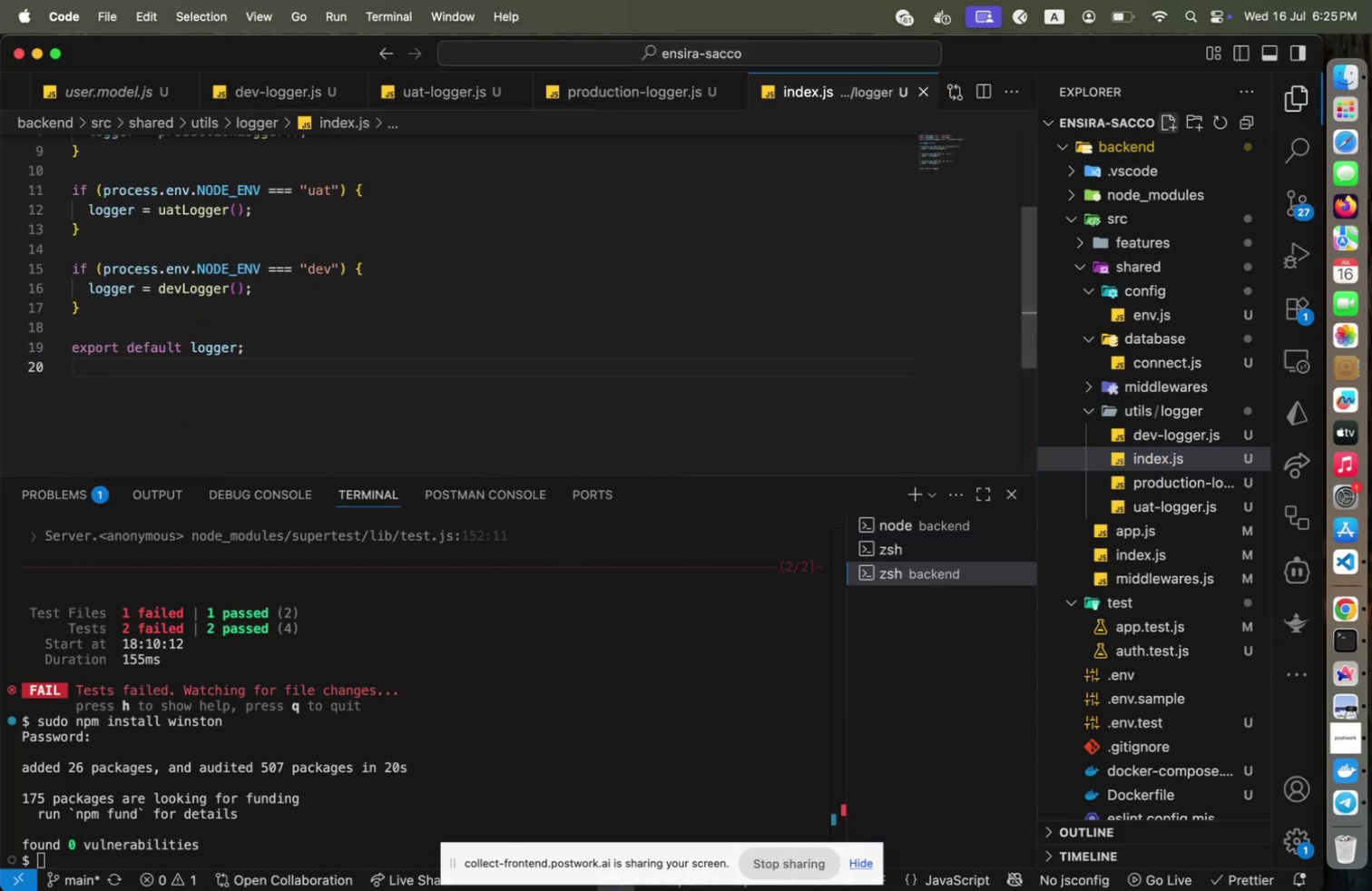 
key(Meta+CommandLeft)
 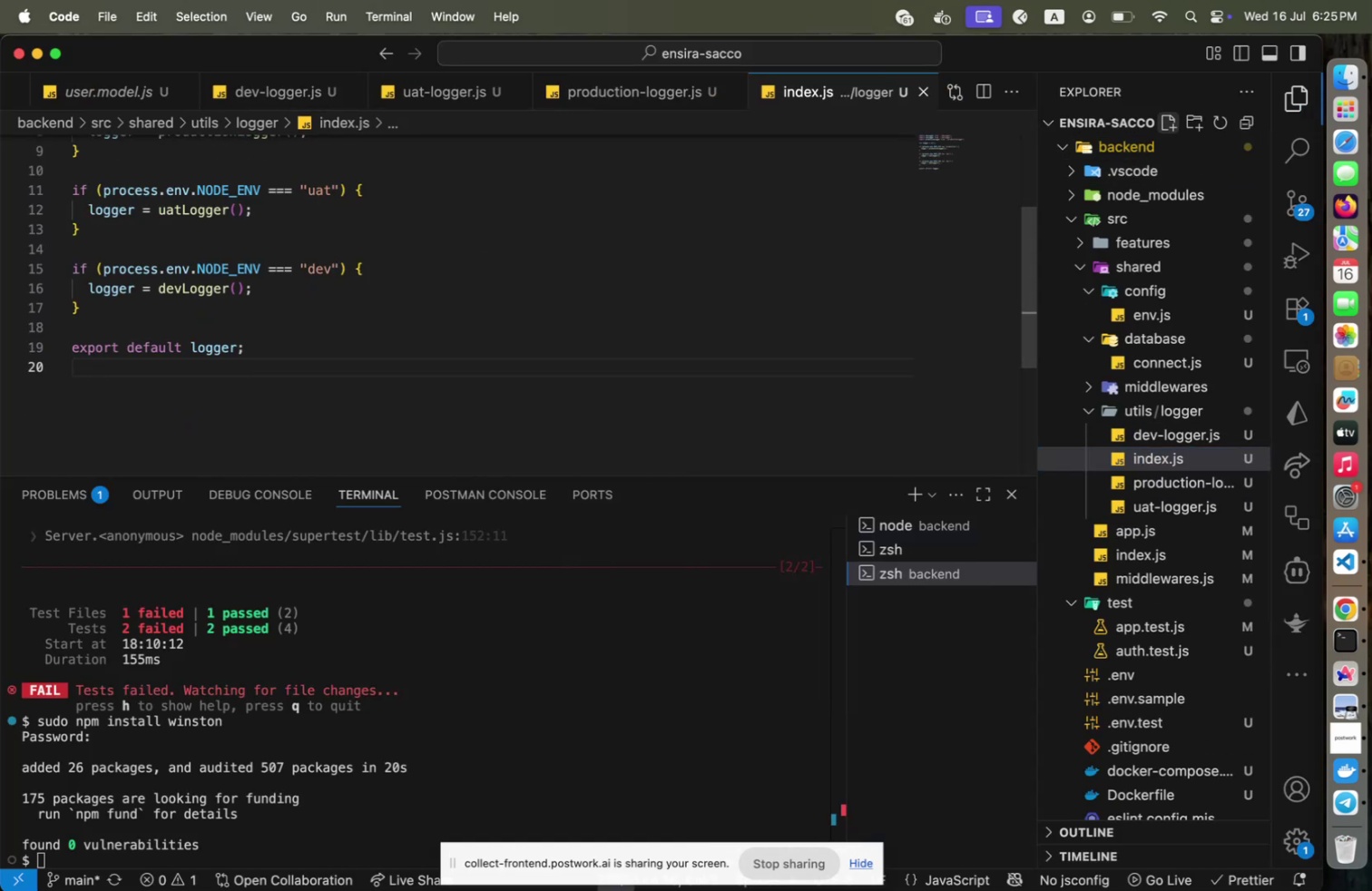 
key(Meta+S)
 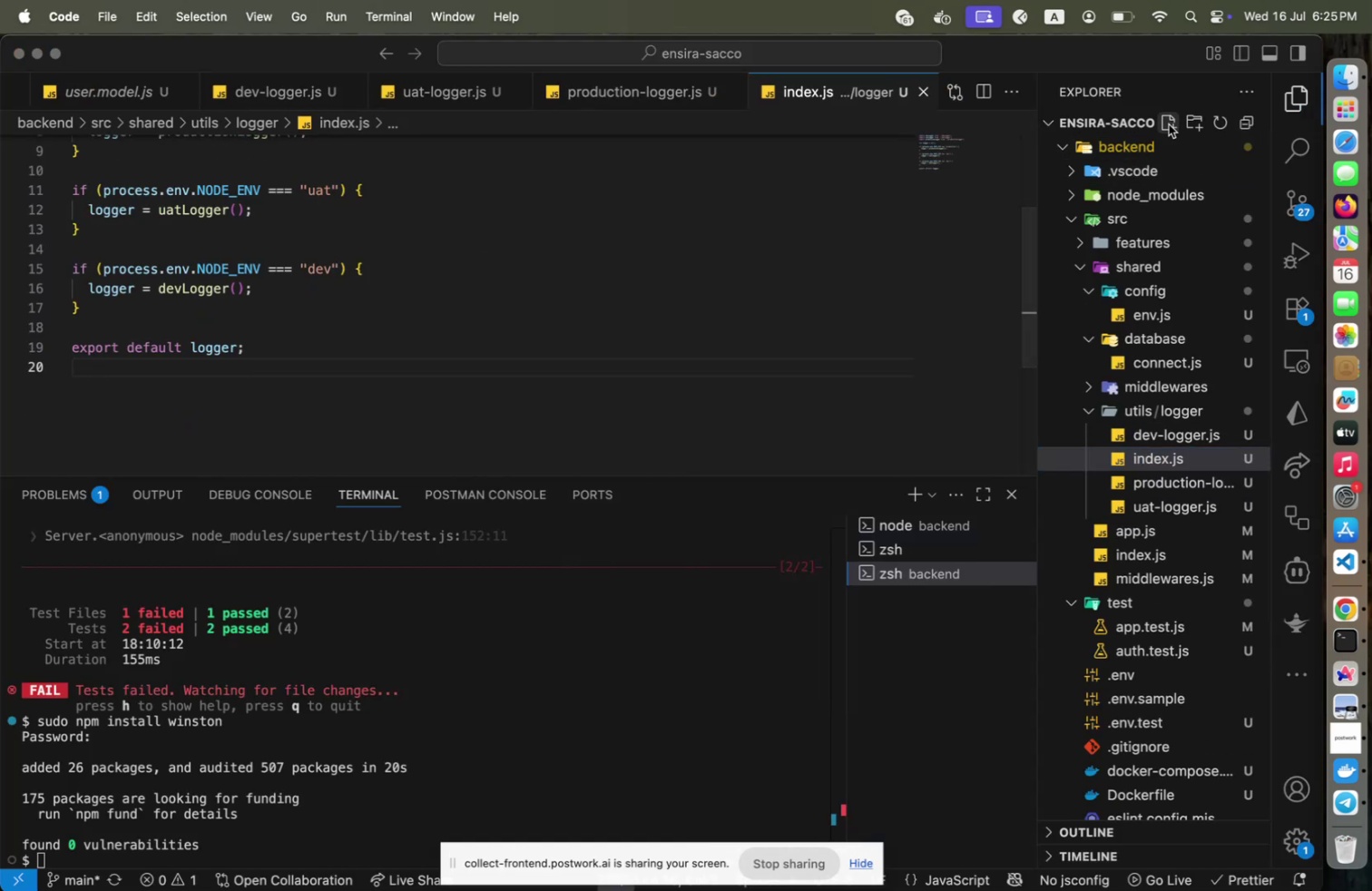 
key(Meta+CommandLeft)
 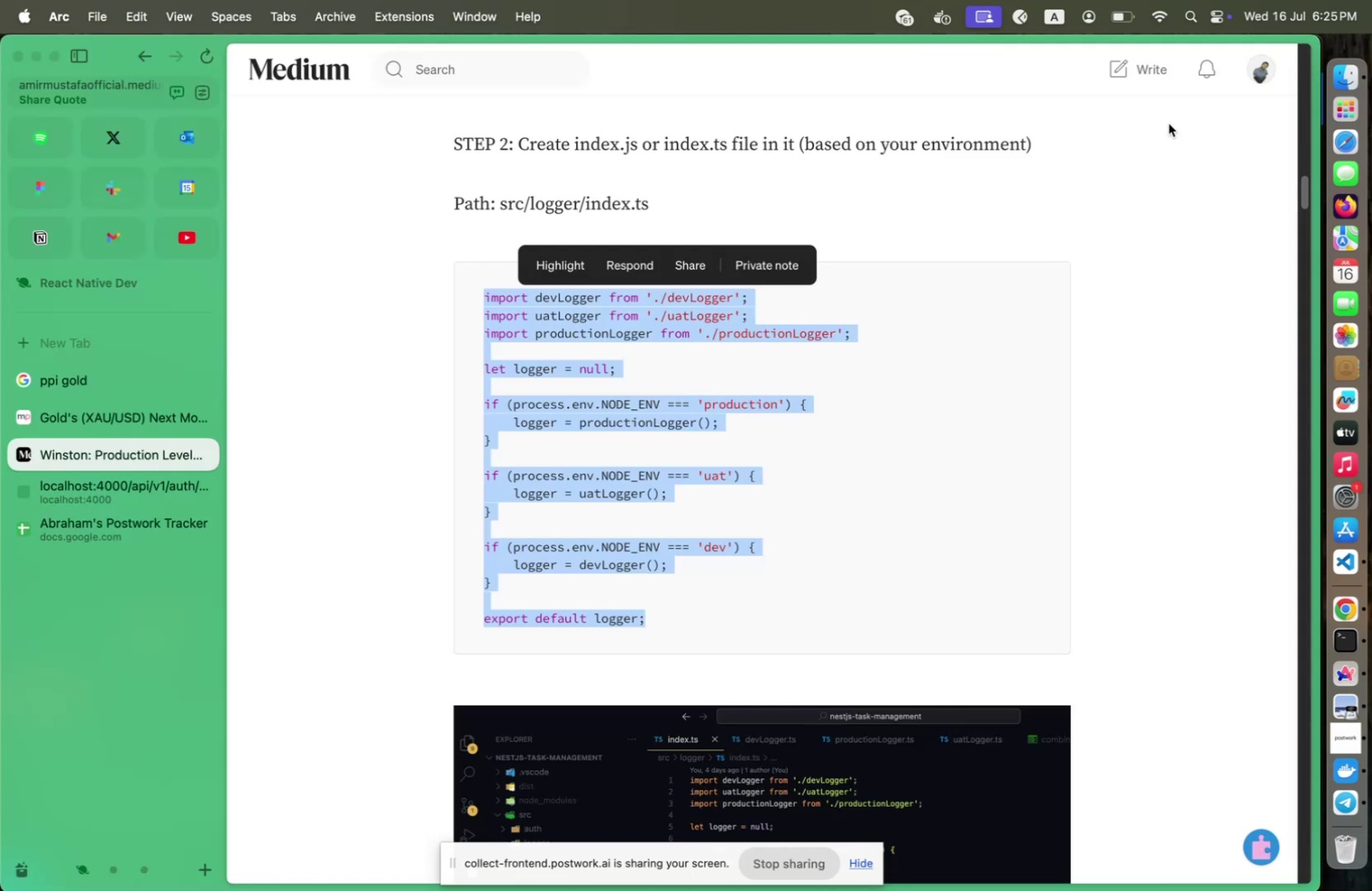 
key(Meta+Tab)
 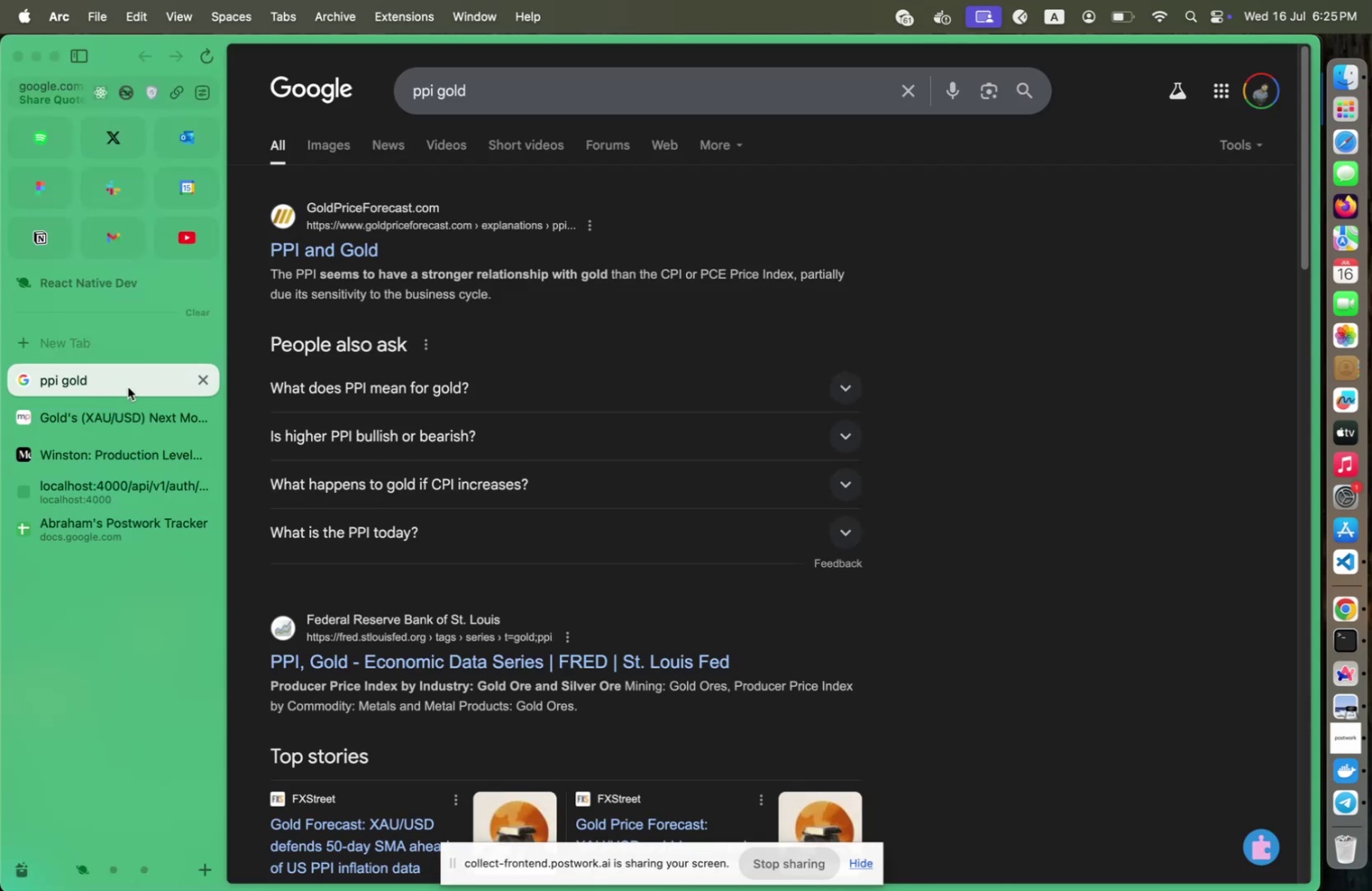 
left_click([128, 387])
 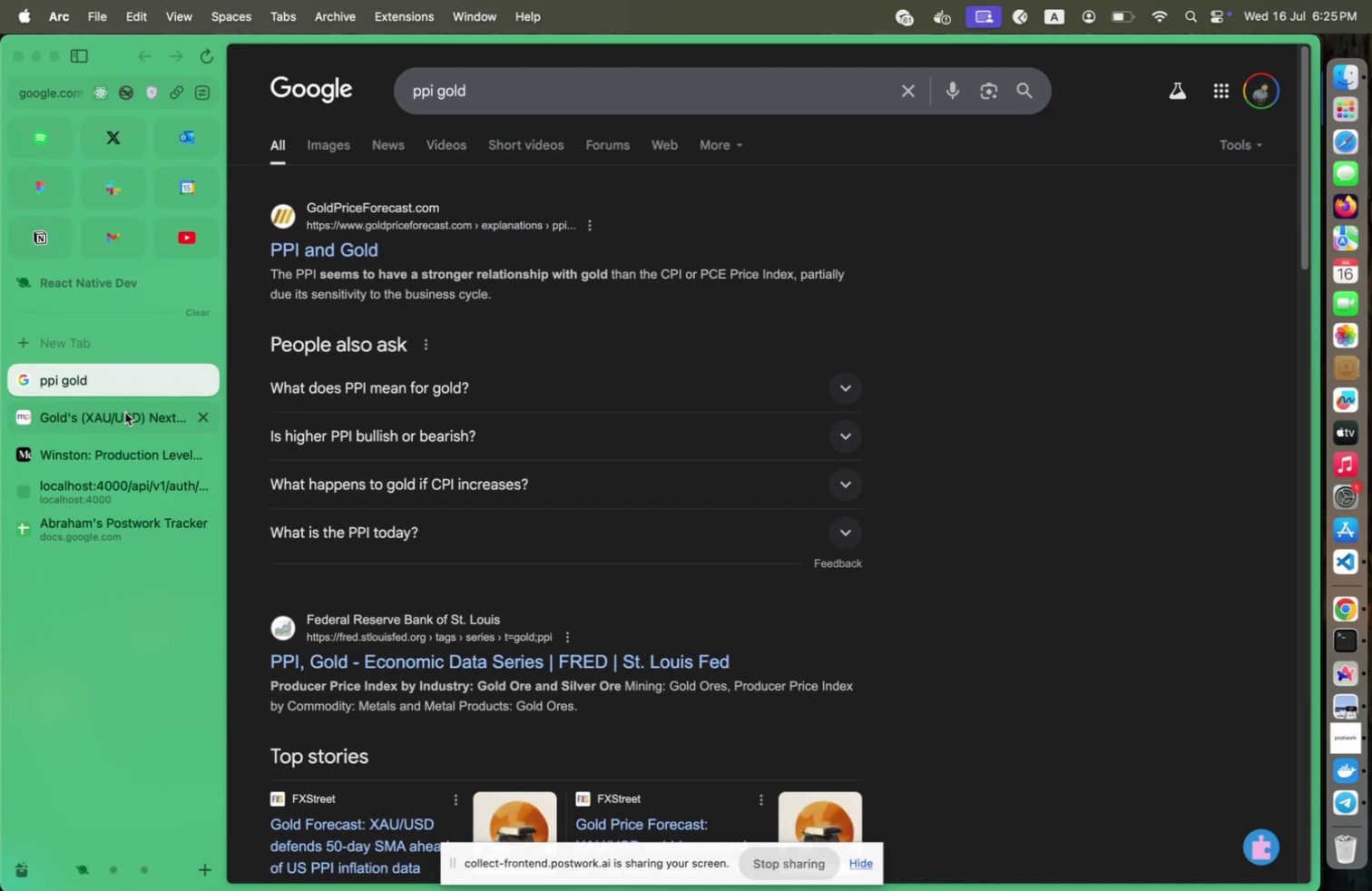 
mouse_move([155, 405])
 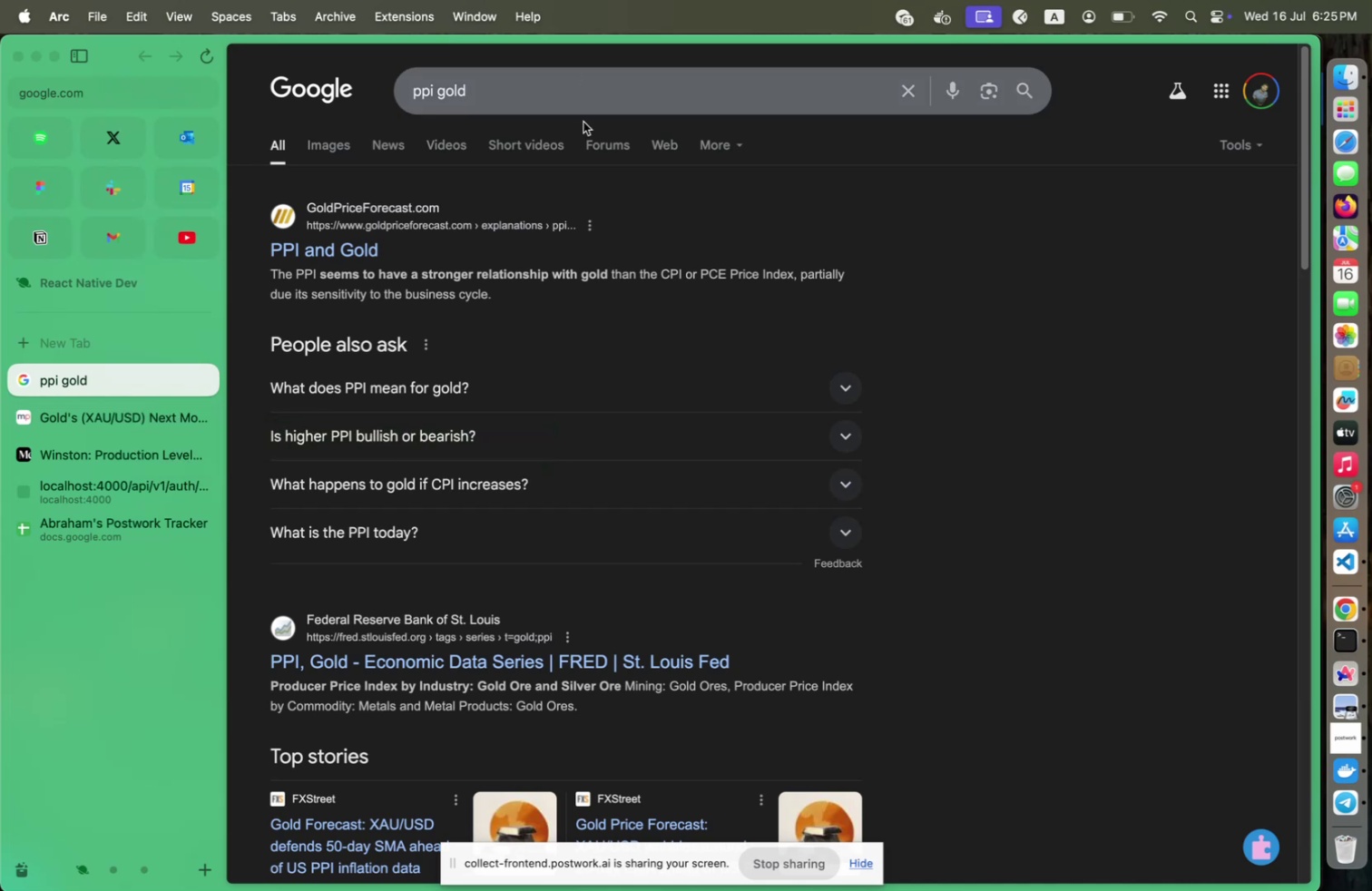 
scroll: coordinate [590, 294], scroll_direction: down, amount: 18.0
 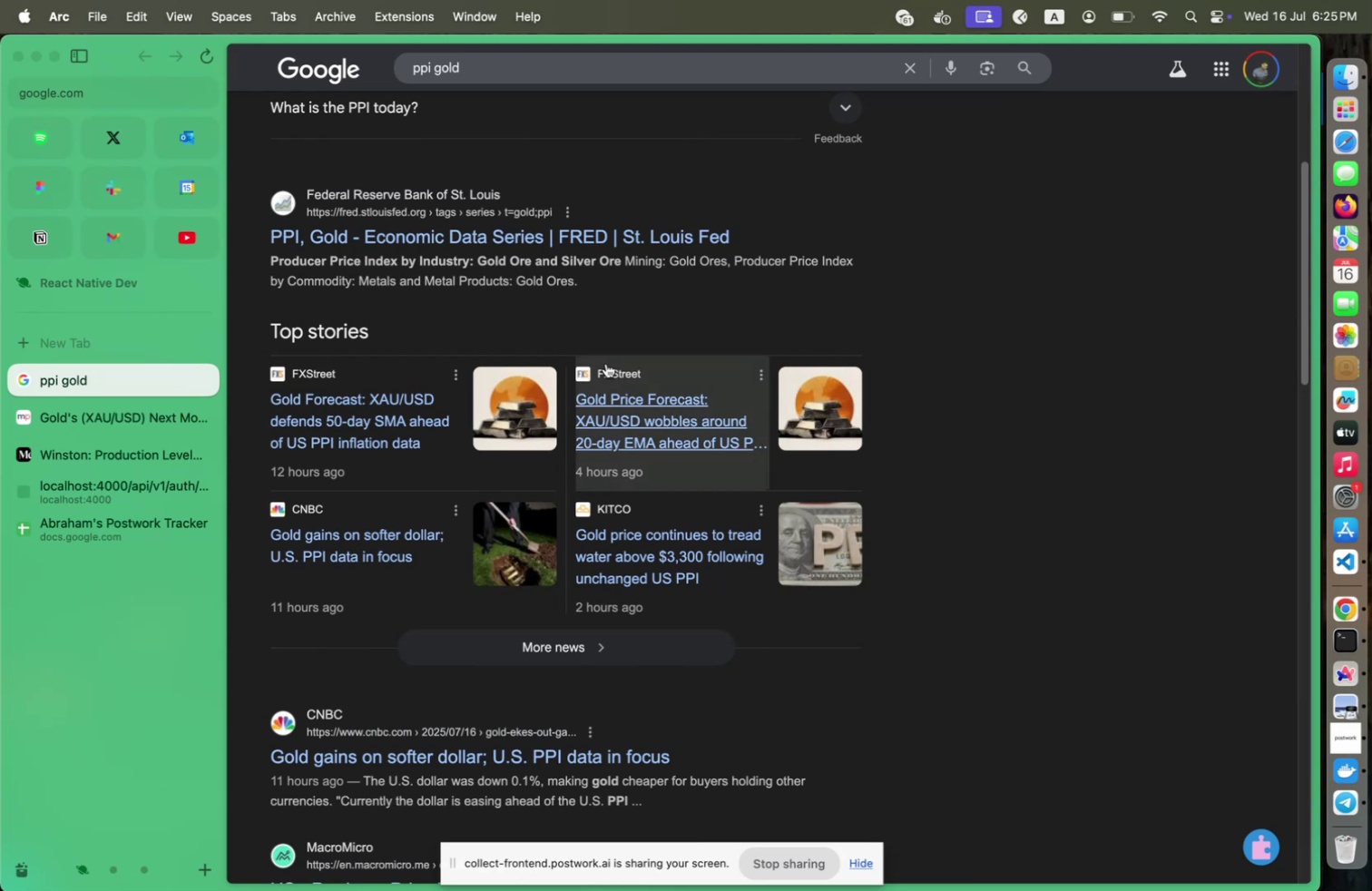 
wait(7.39)
 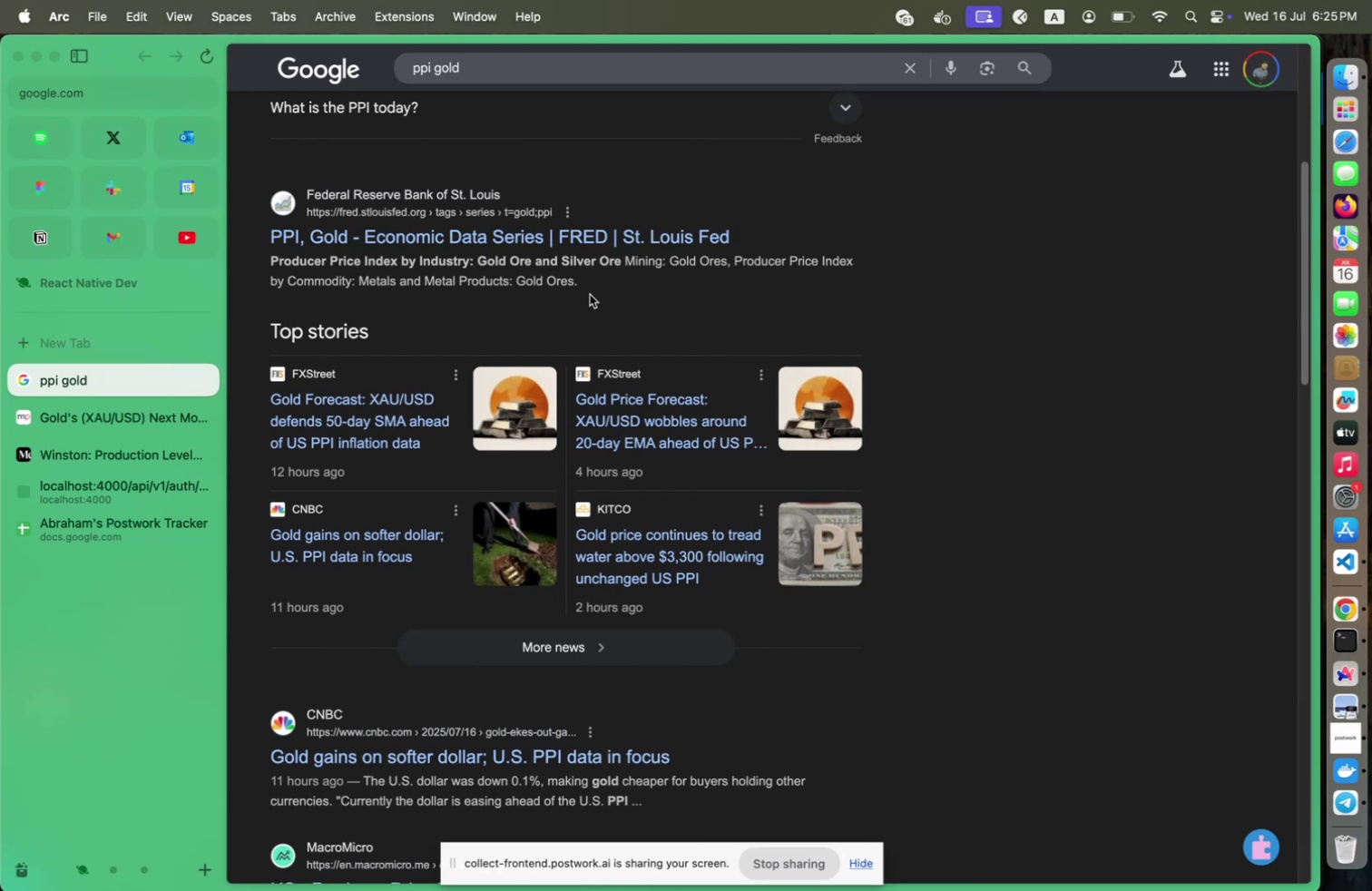 
left_click([691, 538])
 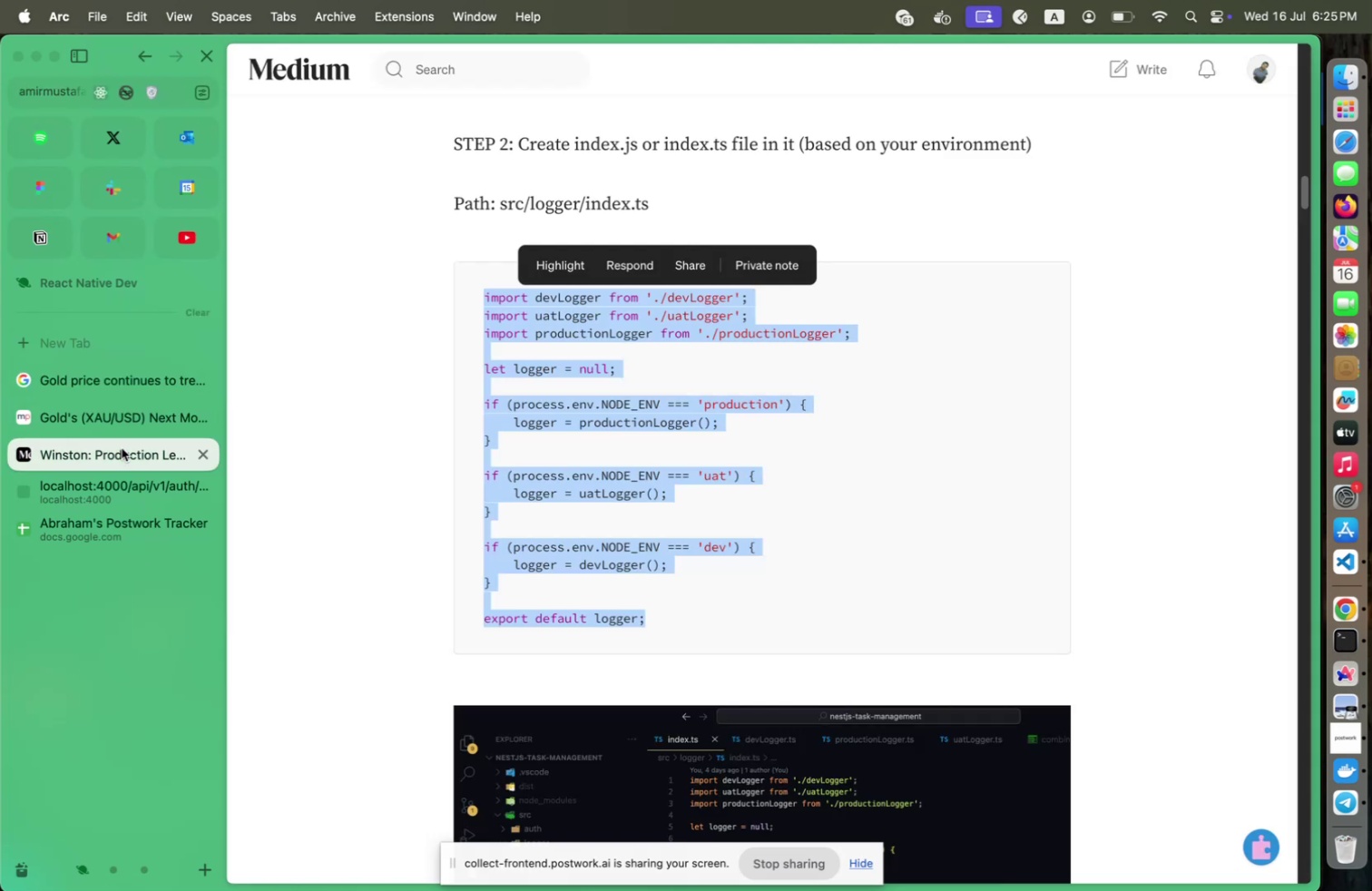 
left_click([122, 447])
 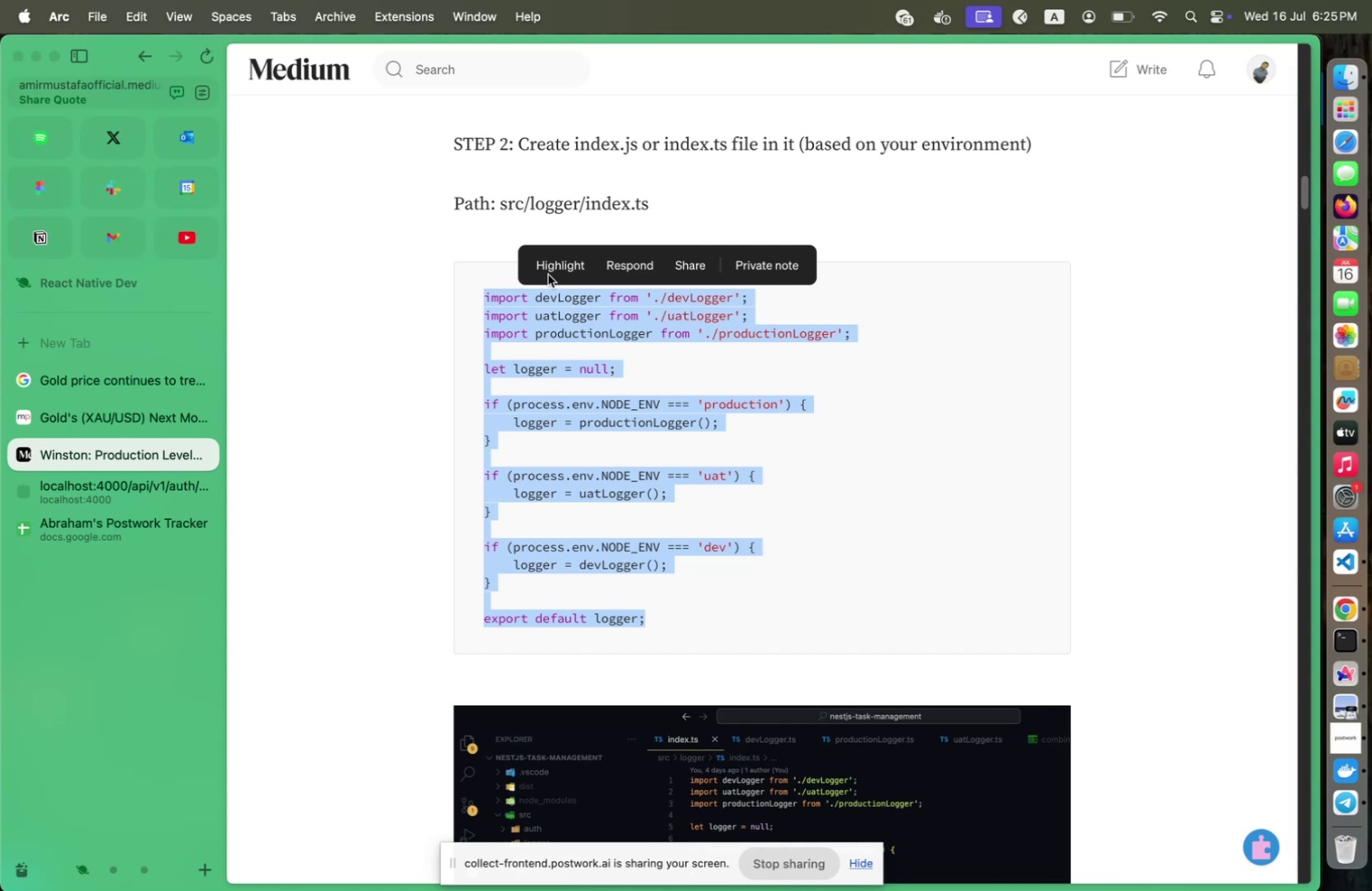 
key(Meta+CommandLeft)
 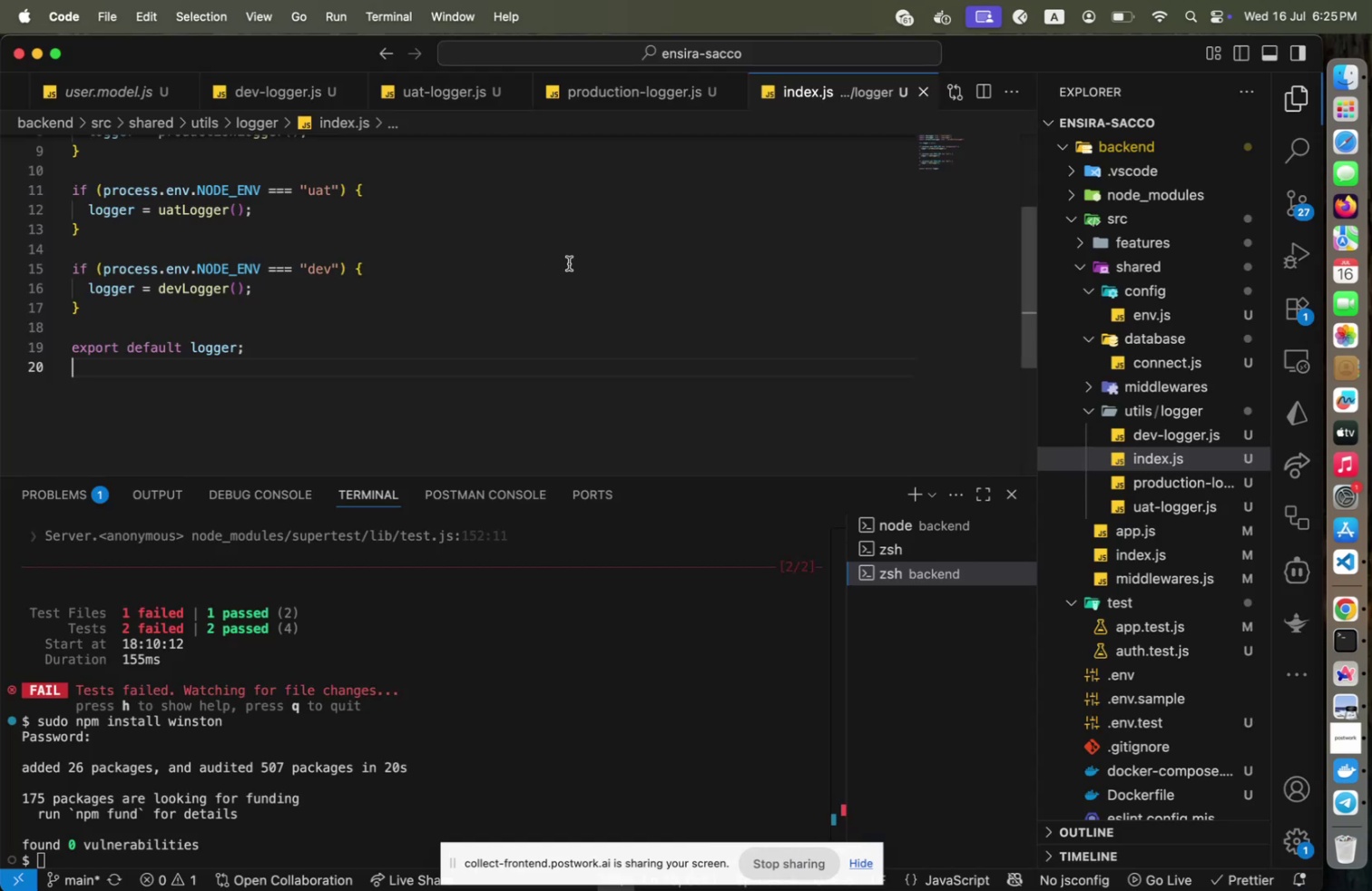 
key(Meta+Tab)
 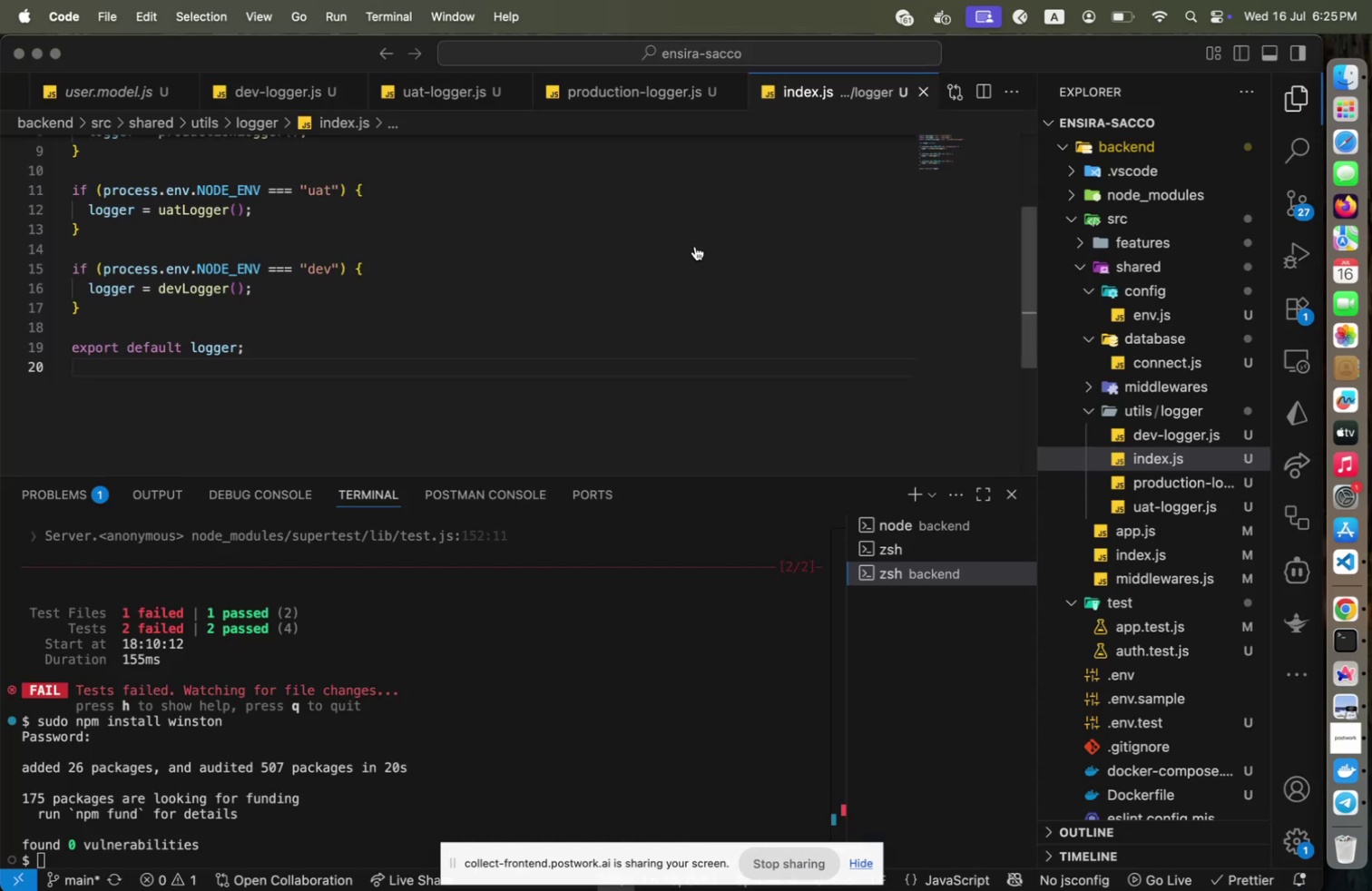 
key(Meta+CommandLeft)
 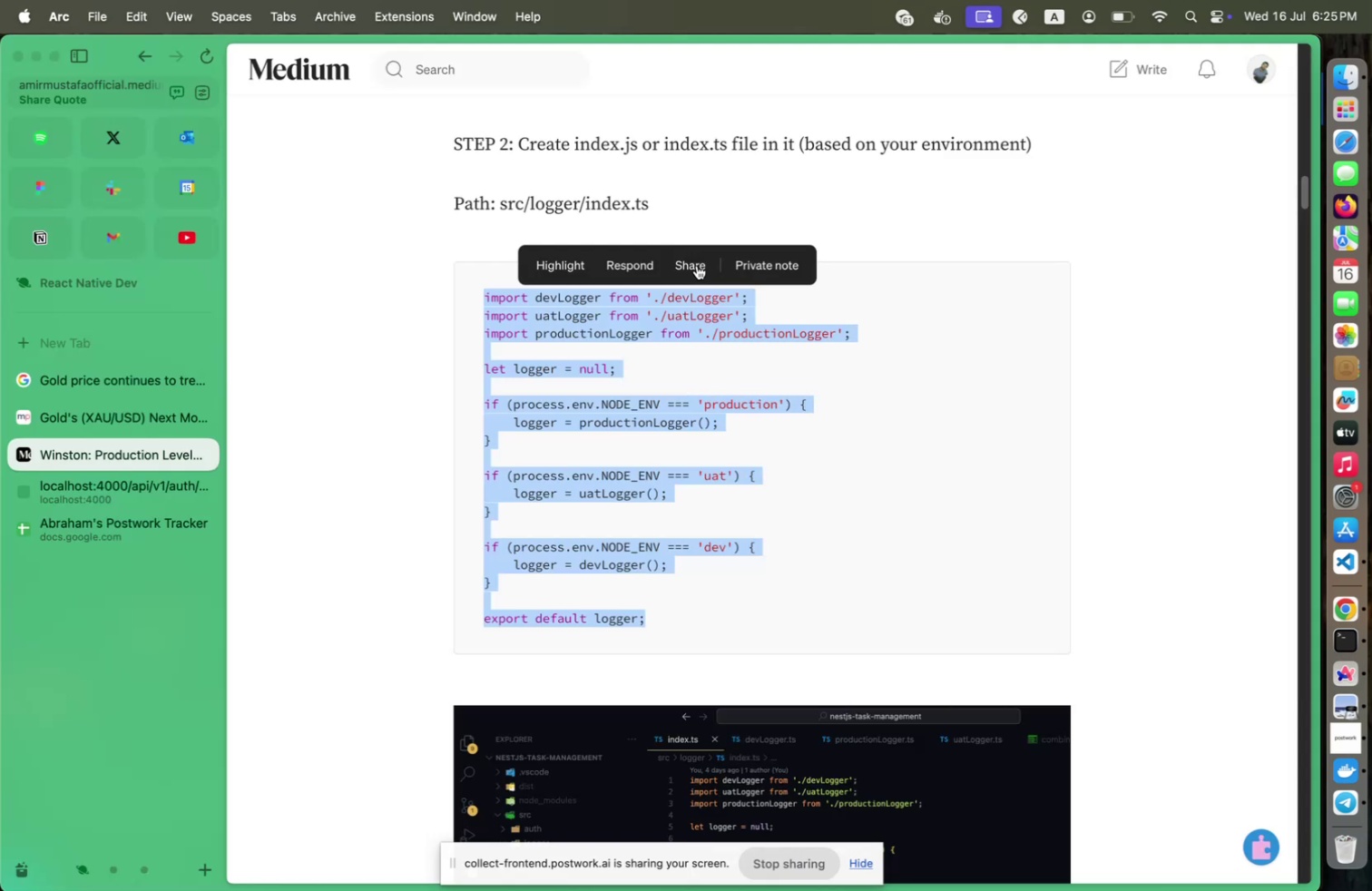 
key(Meta+Tab)
 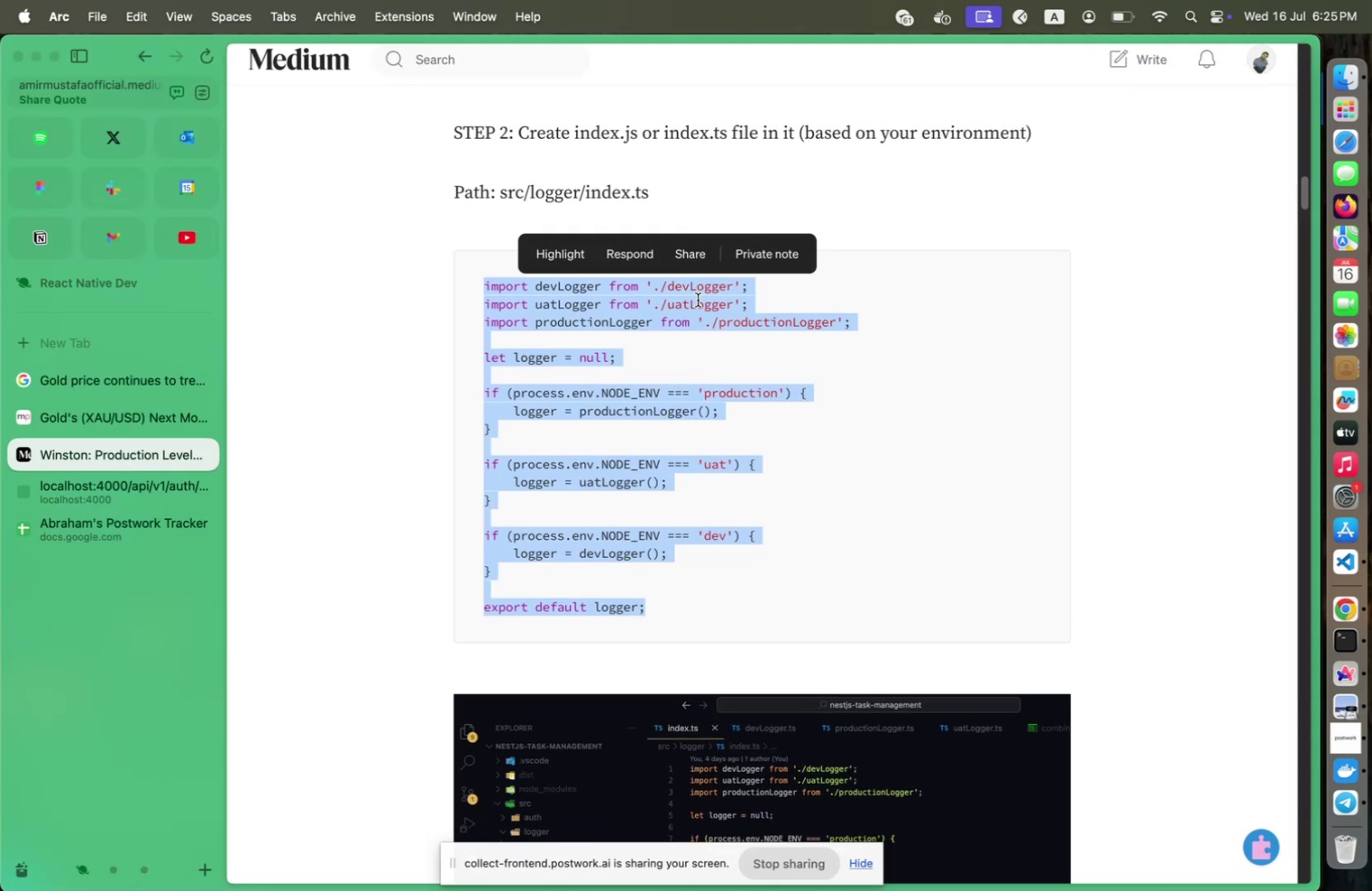 
scroll: coordinate [698, 299], scroll_direction: down, amount: 2.0
 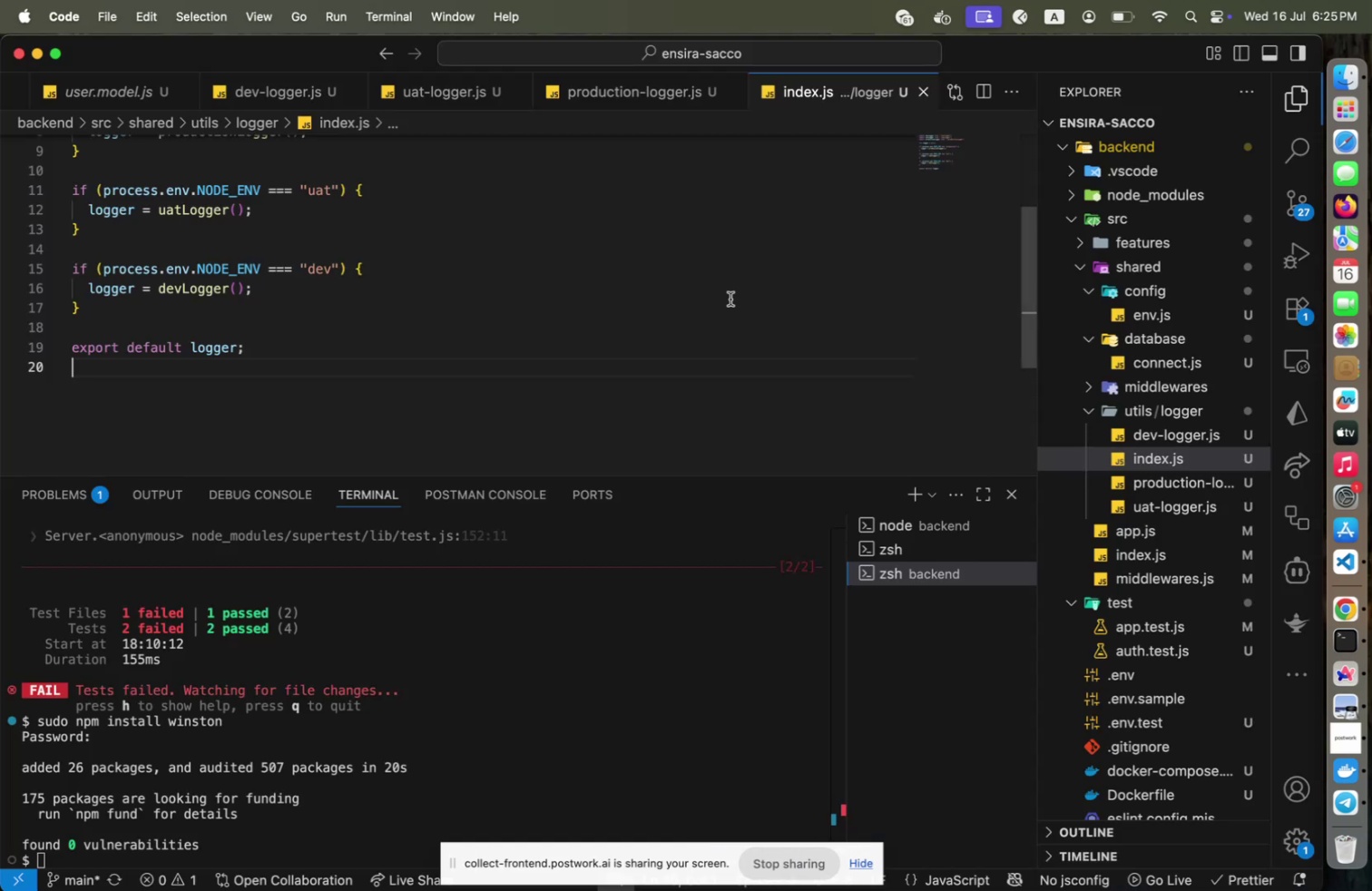 
key(Meta+CommandLeft)
 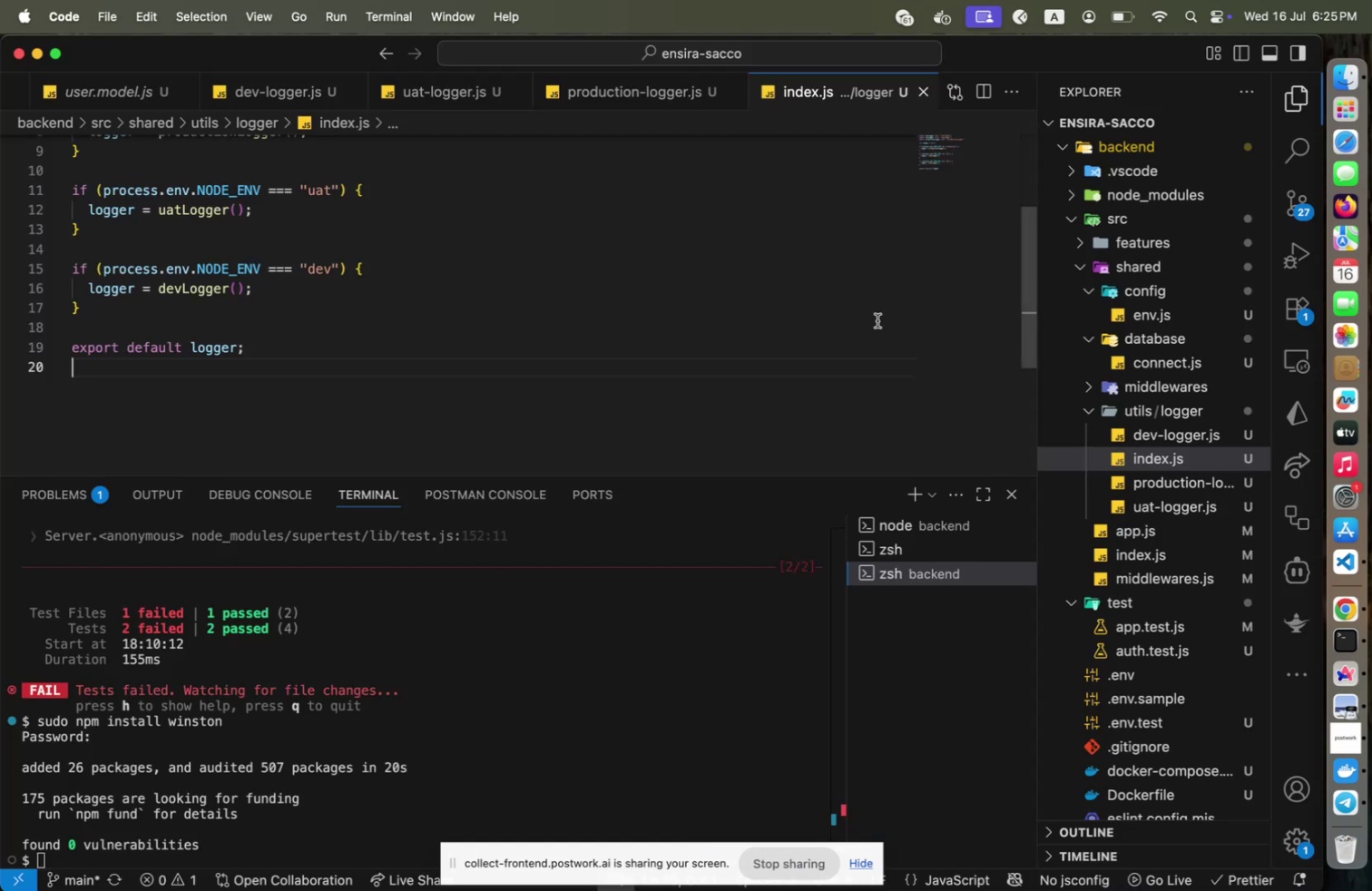 
key(Meta+Tab)
 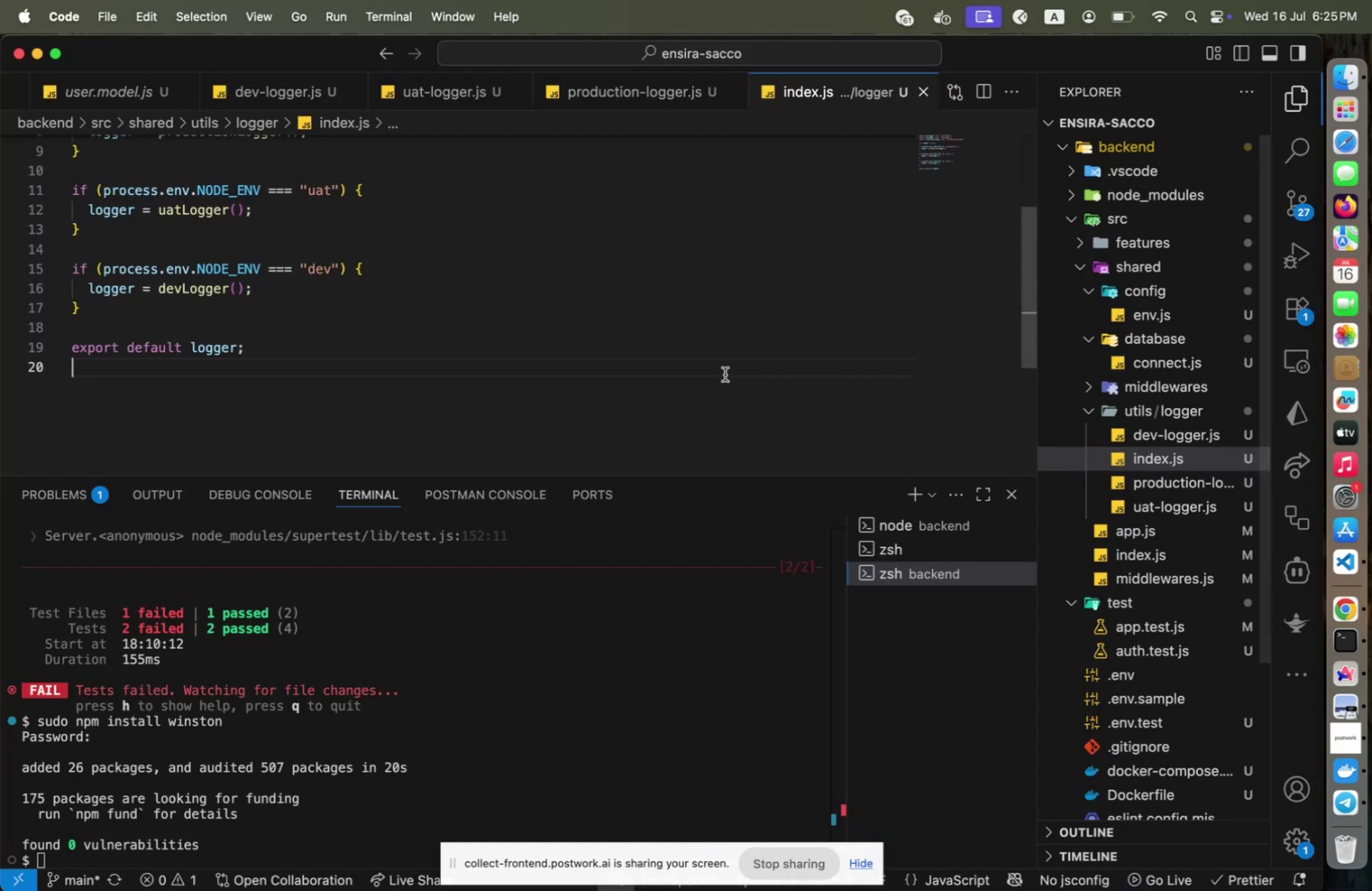 
scroll: coordinate [724, 373], scroll_direction: up, amount: 26.0
 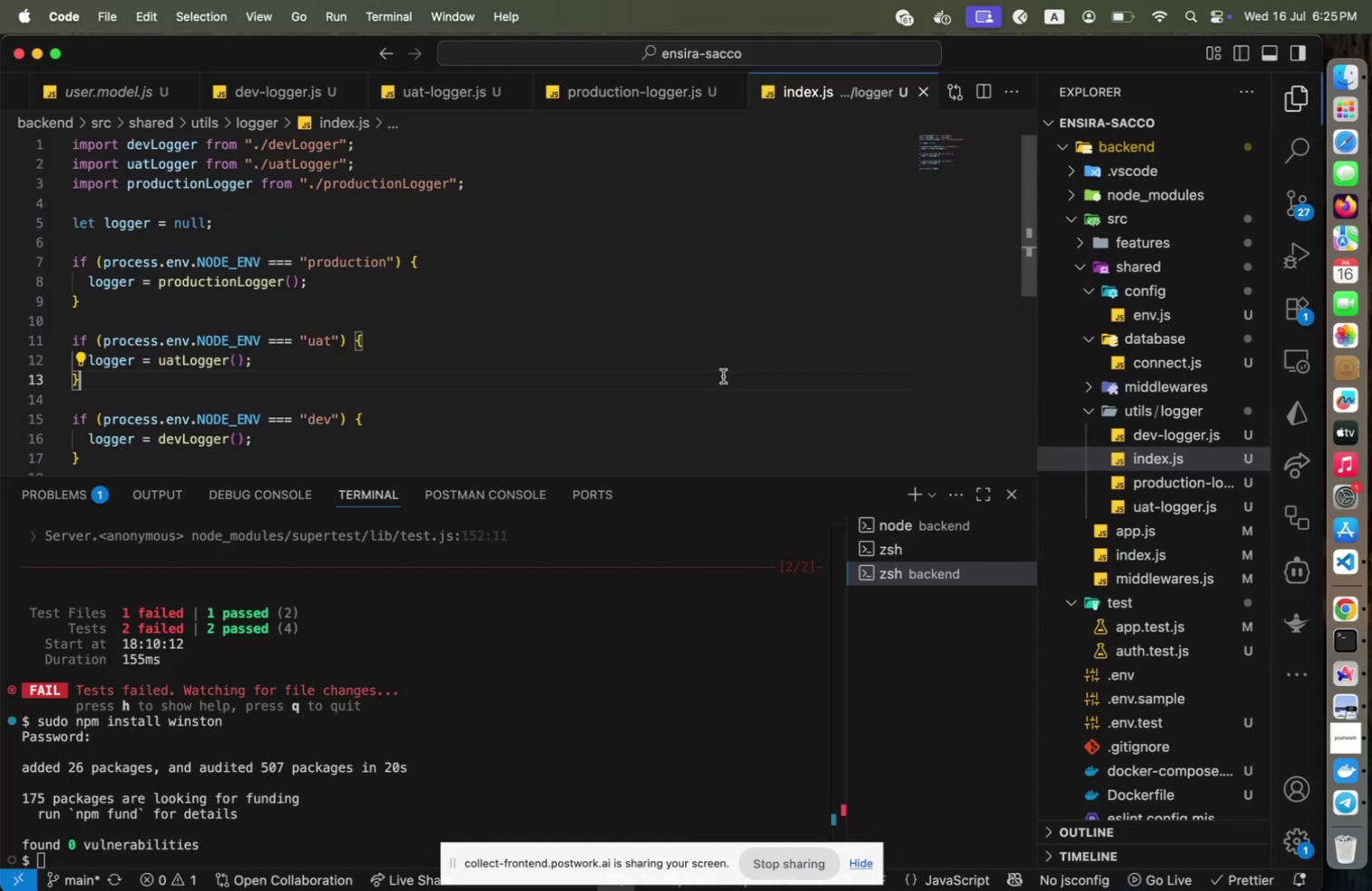 
left_click([725, 372])
 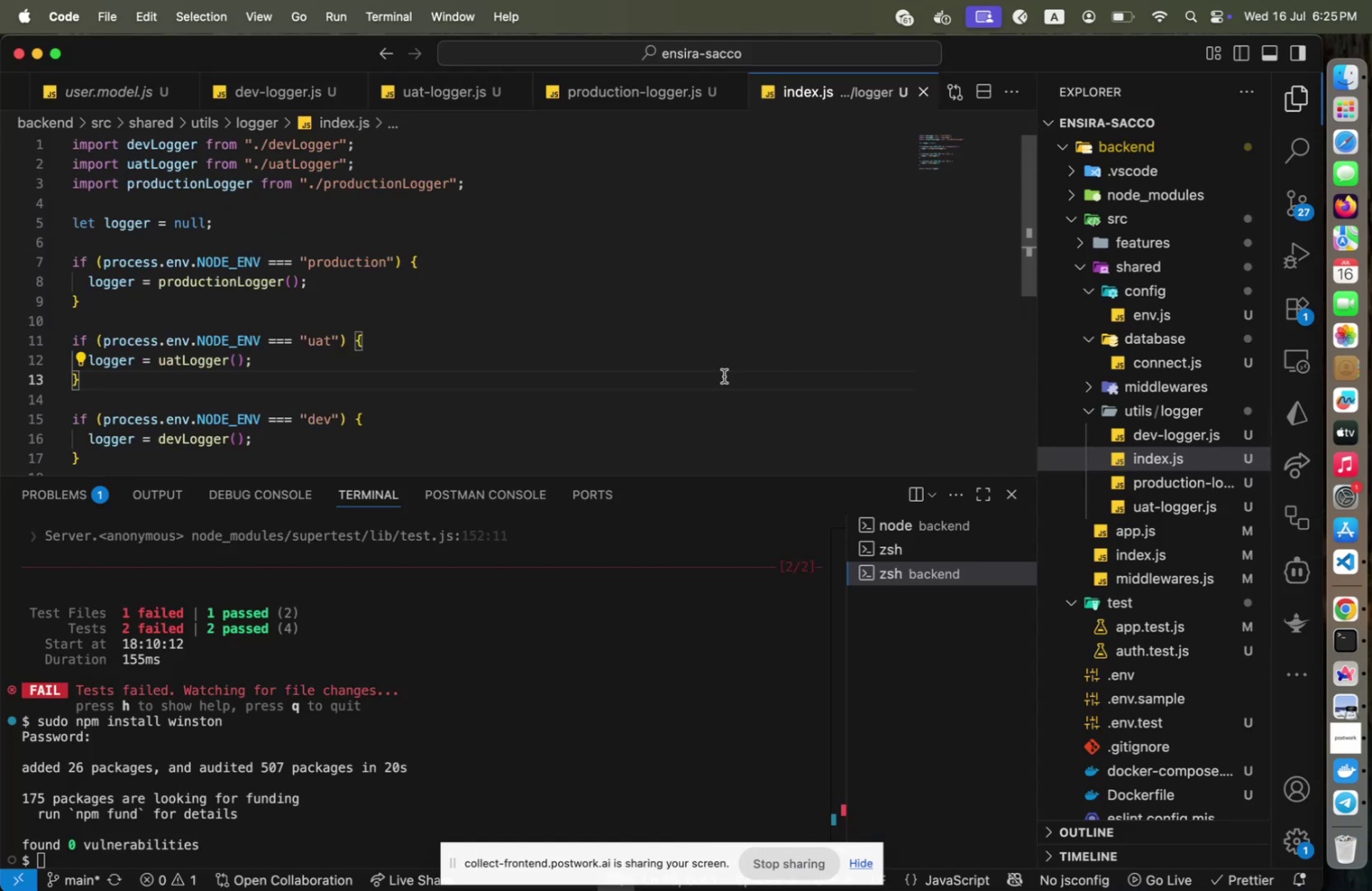 
key(Alt+Shift+F)
 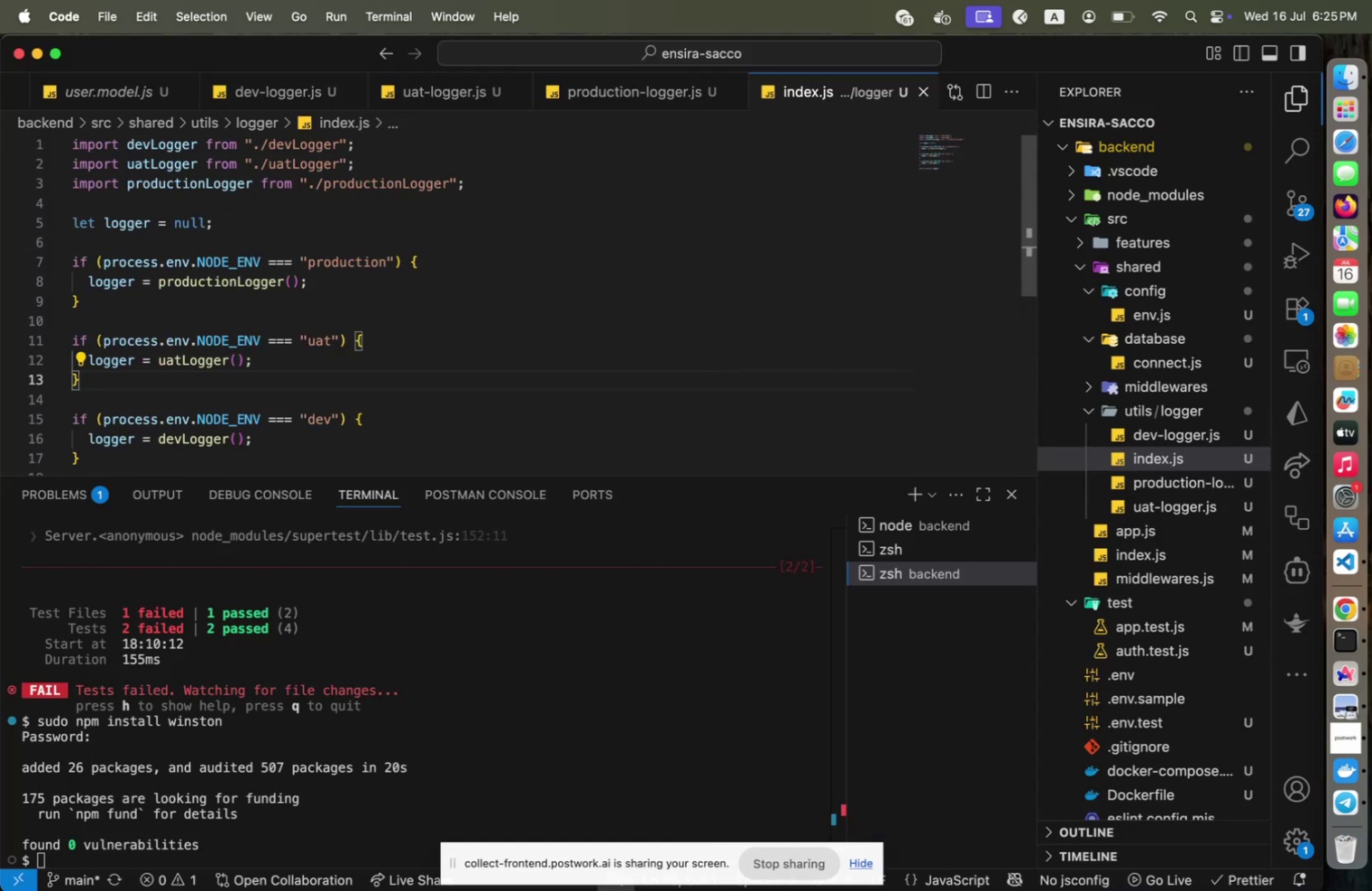 
key(Meta+CommandLeft)
 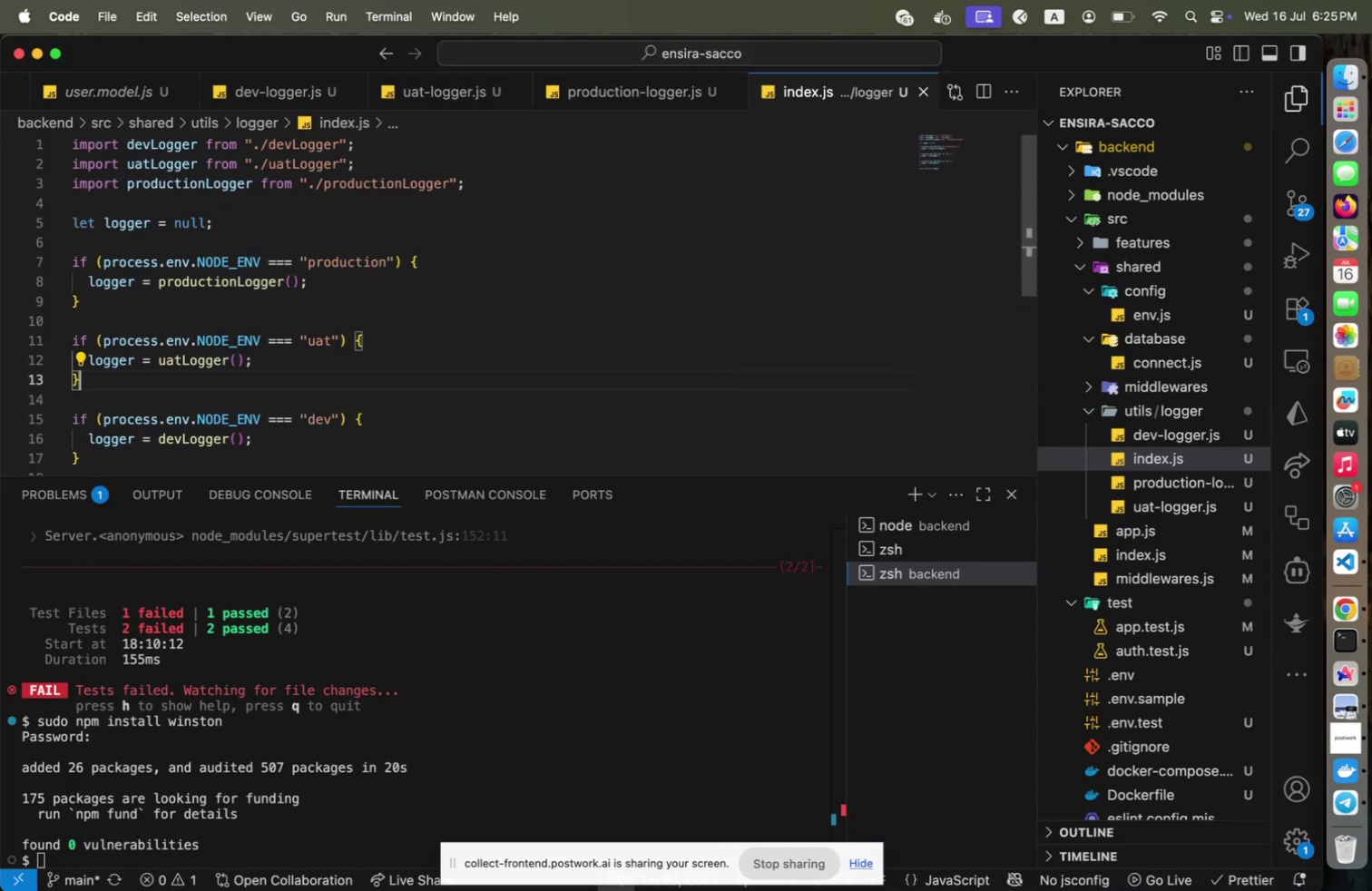 
key(Meta+S)
 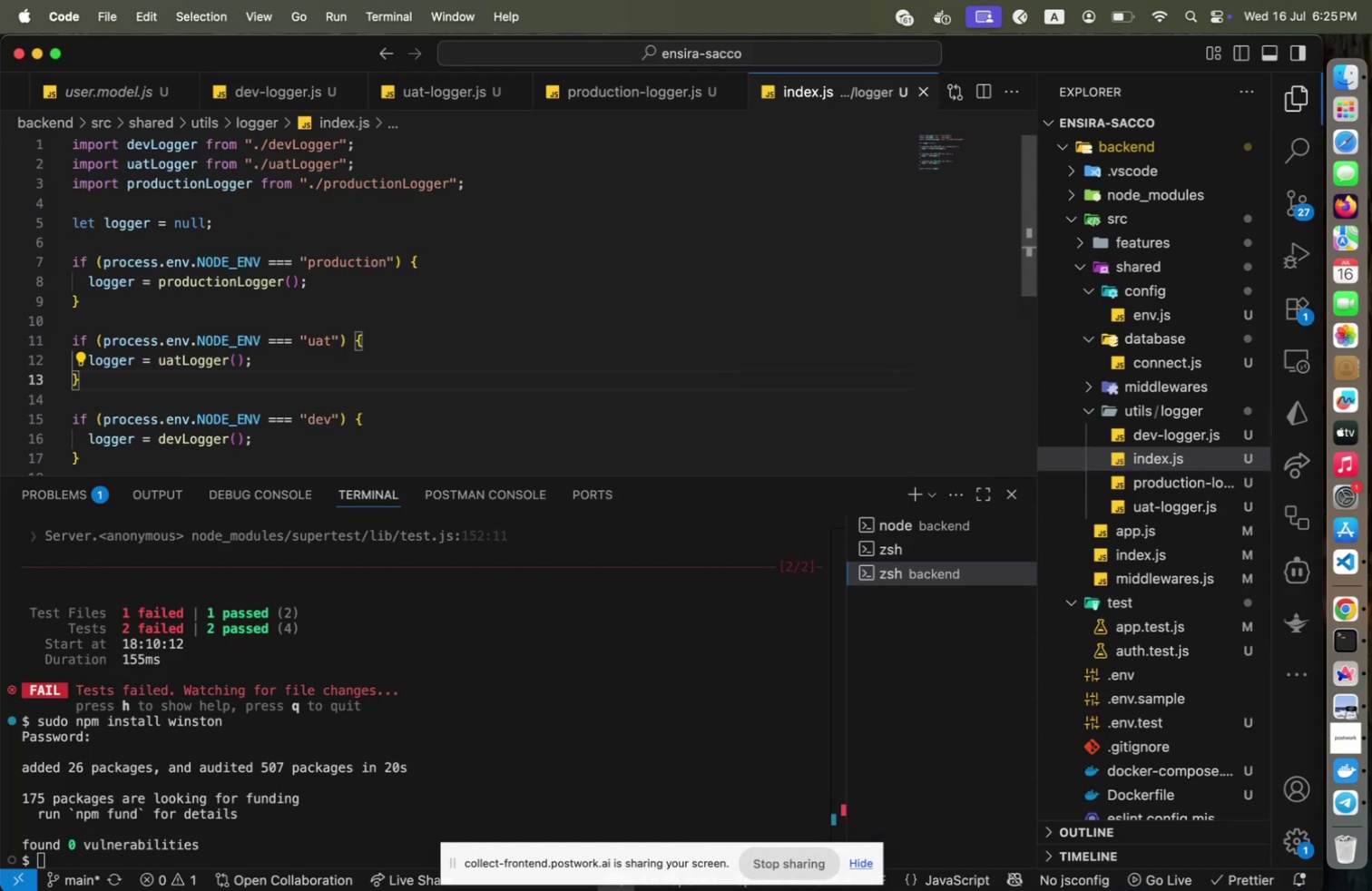 
key(Meta+CommandLeft)
 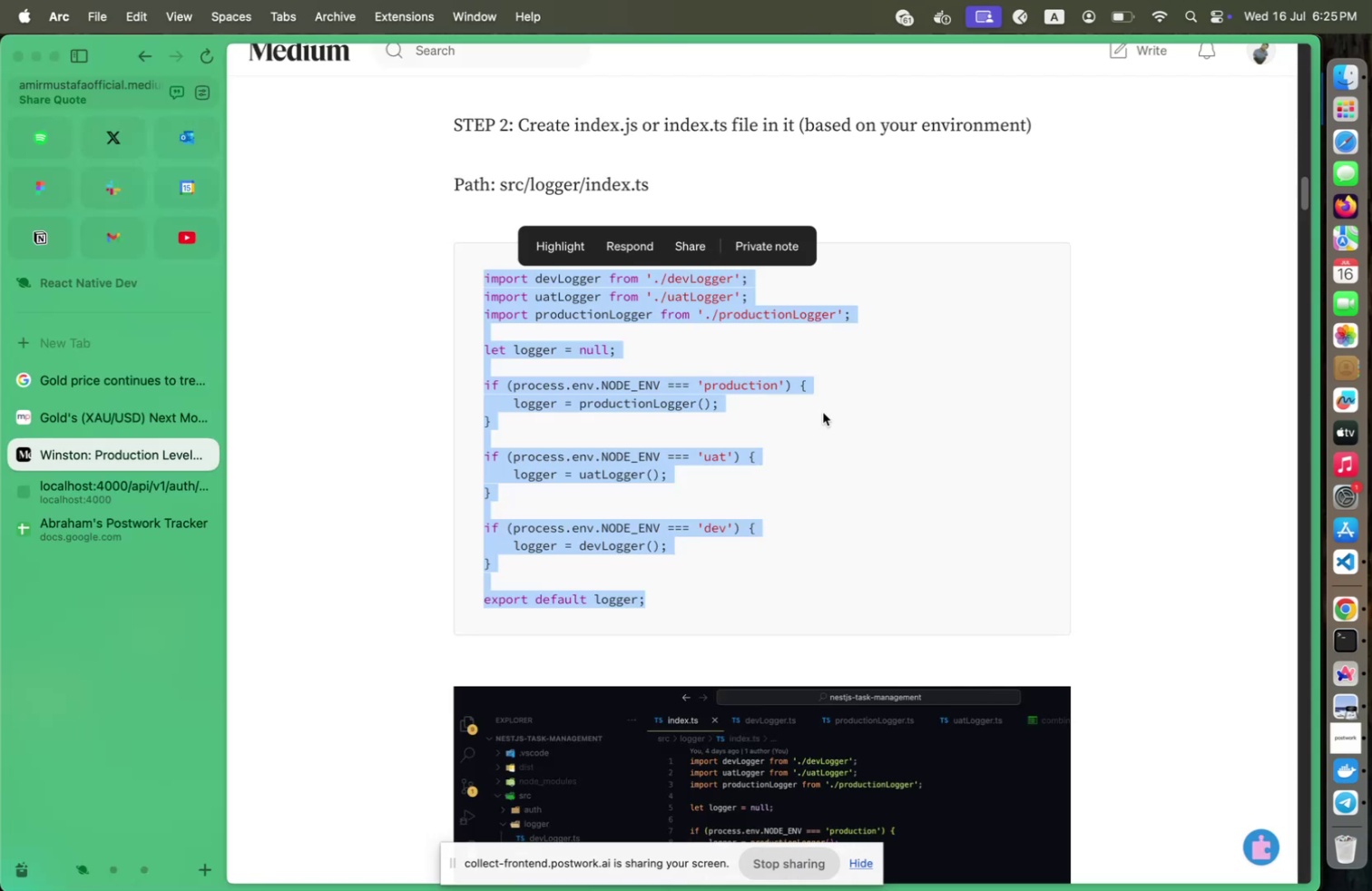 
key(Meta+Tab)
 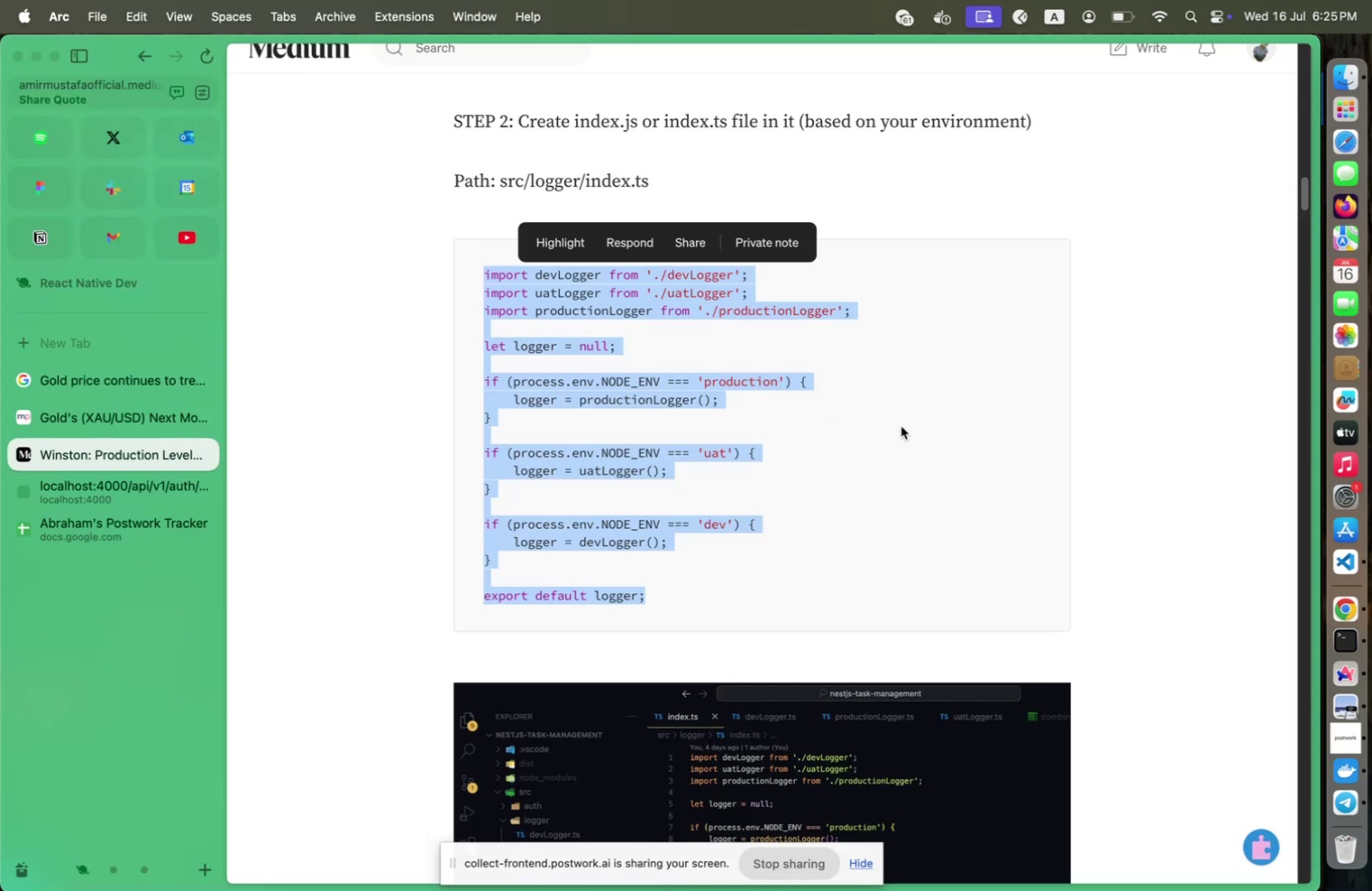 
scroll: coordinate [902, 425], scroll_direction: down, amount: 17.0
 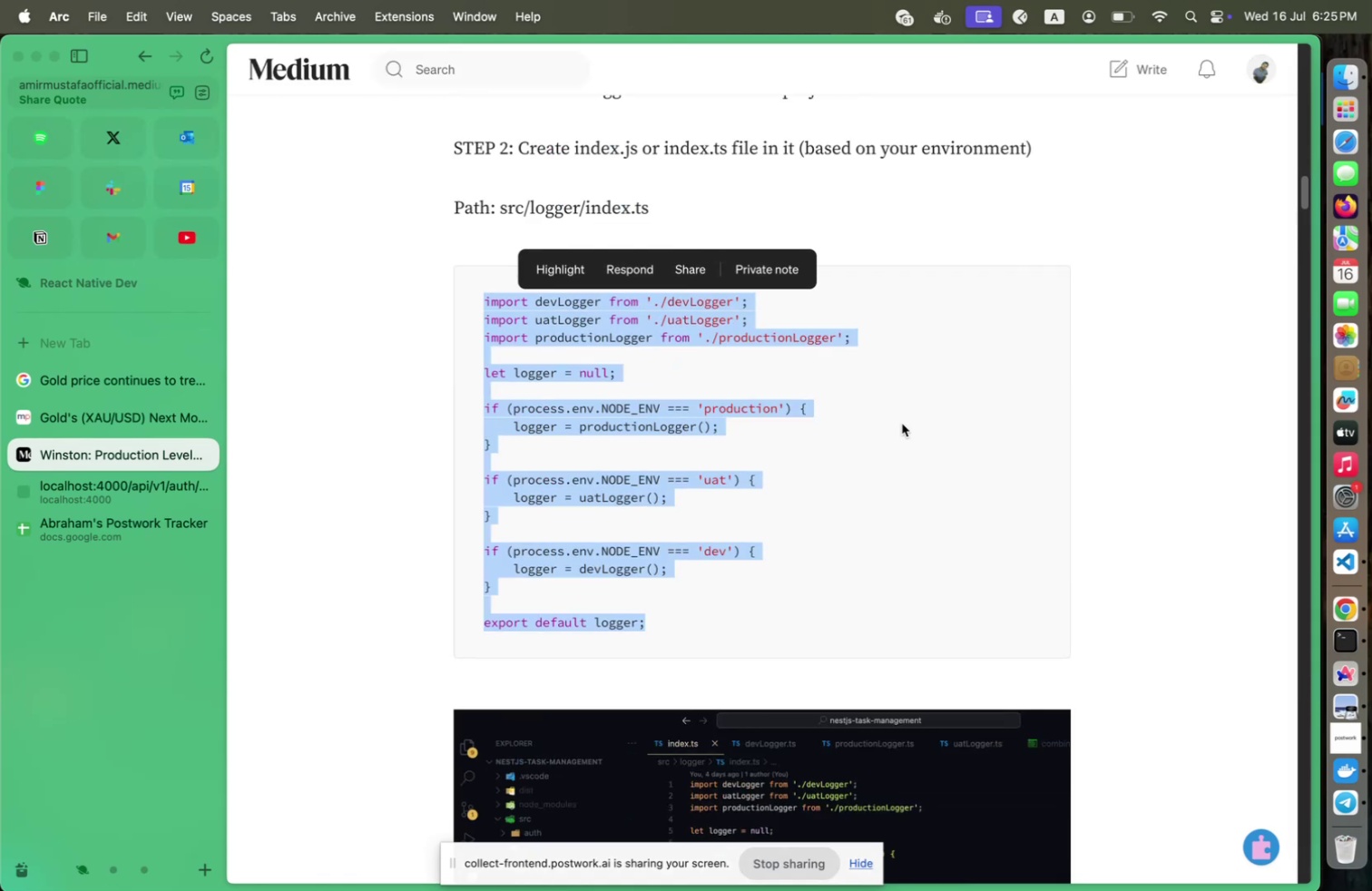 
scroll: coordinate [902, 423], scroll_direction: up, amount: 40.0
 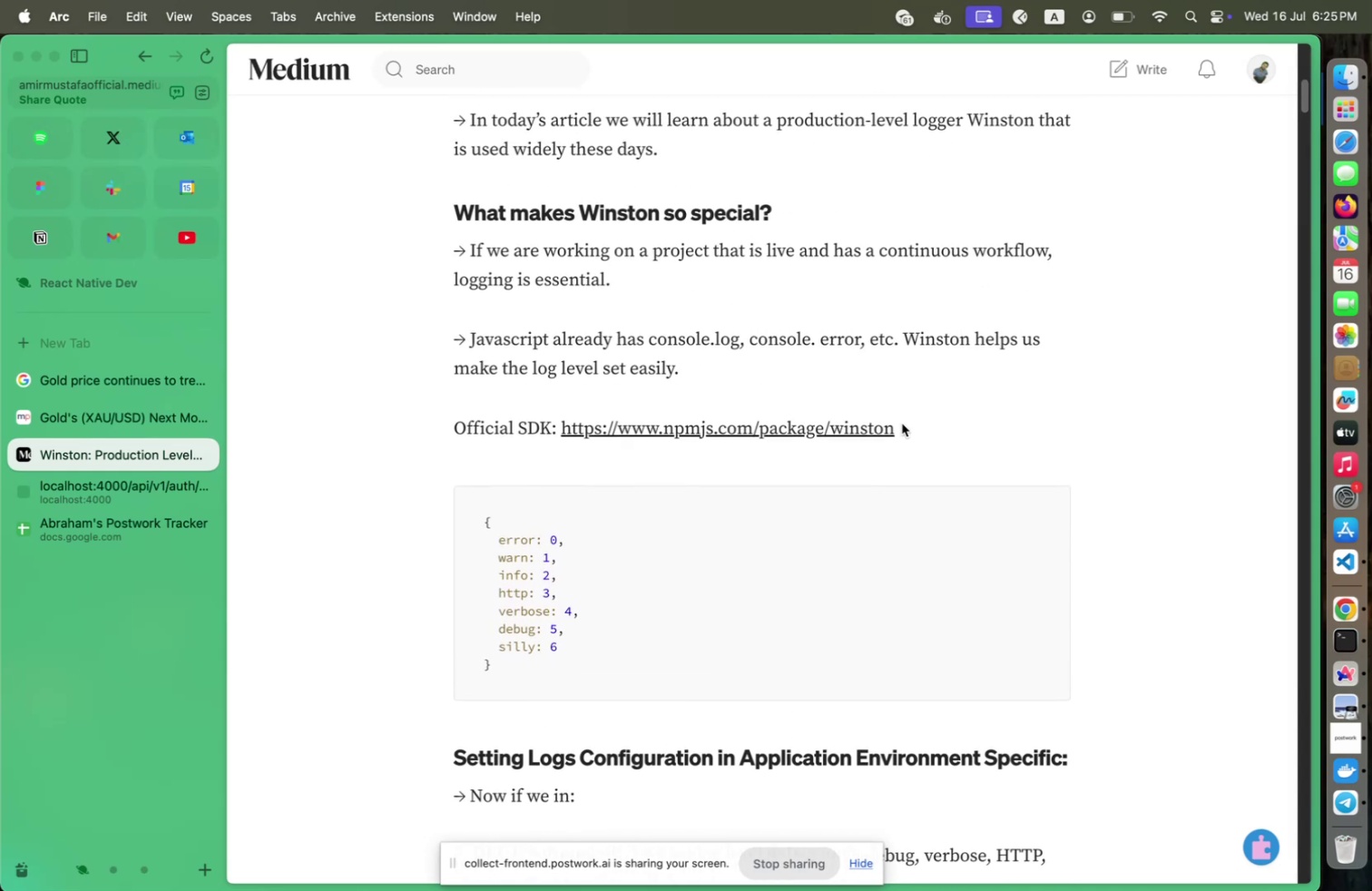 
scroll: coordinate [894, 453], scroll_direction: down, amount: 10.0
 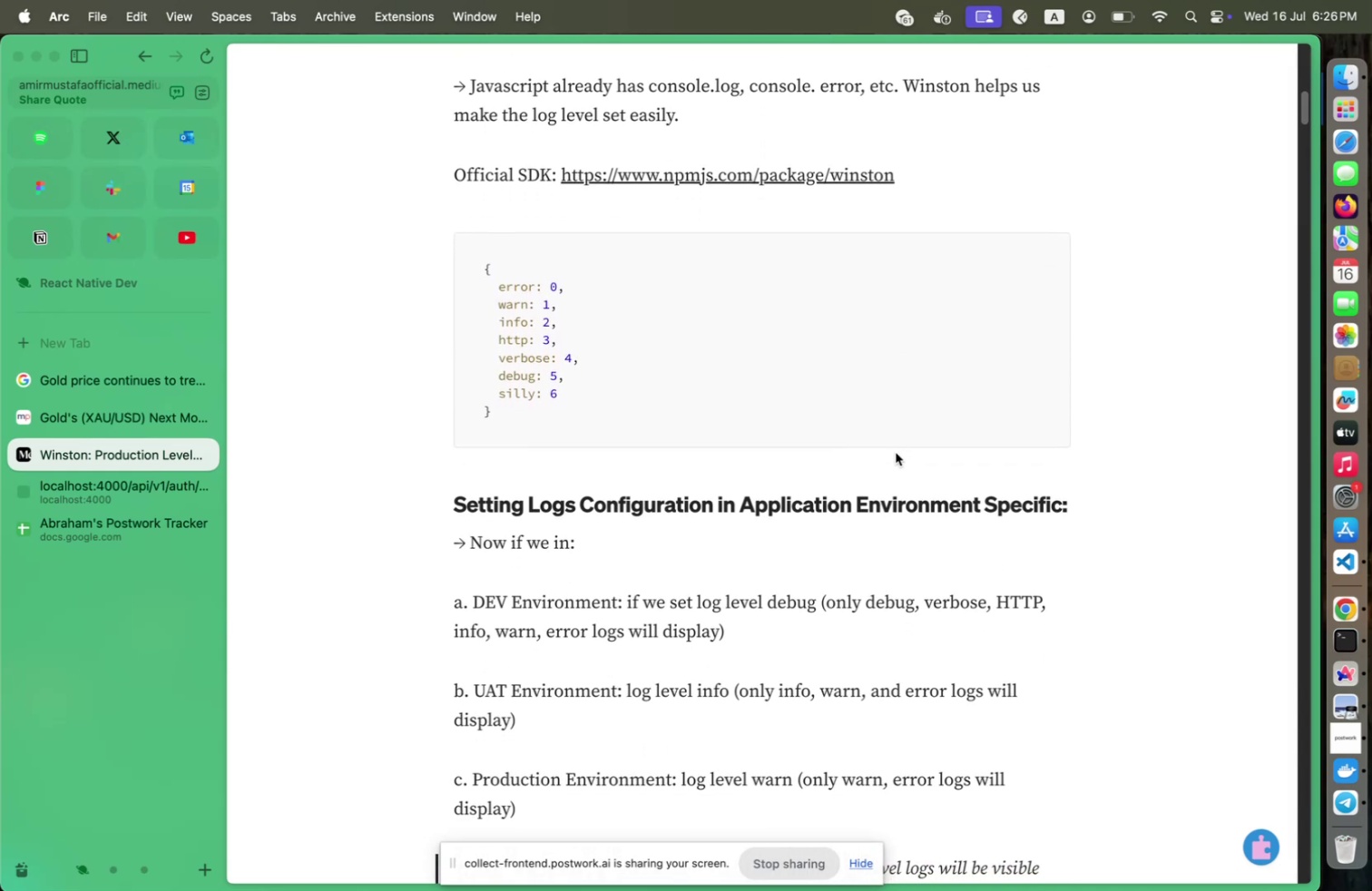 
scroll: coordinate [599, 640], scroll_direction: up, amount: 19.0
 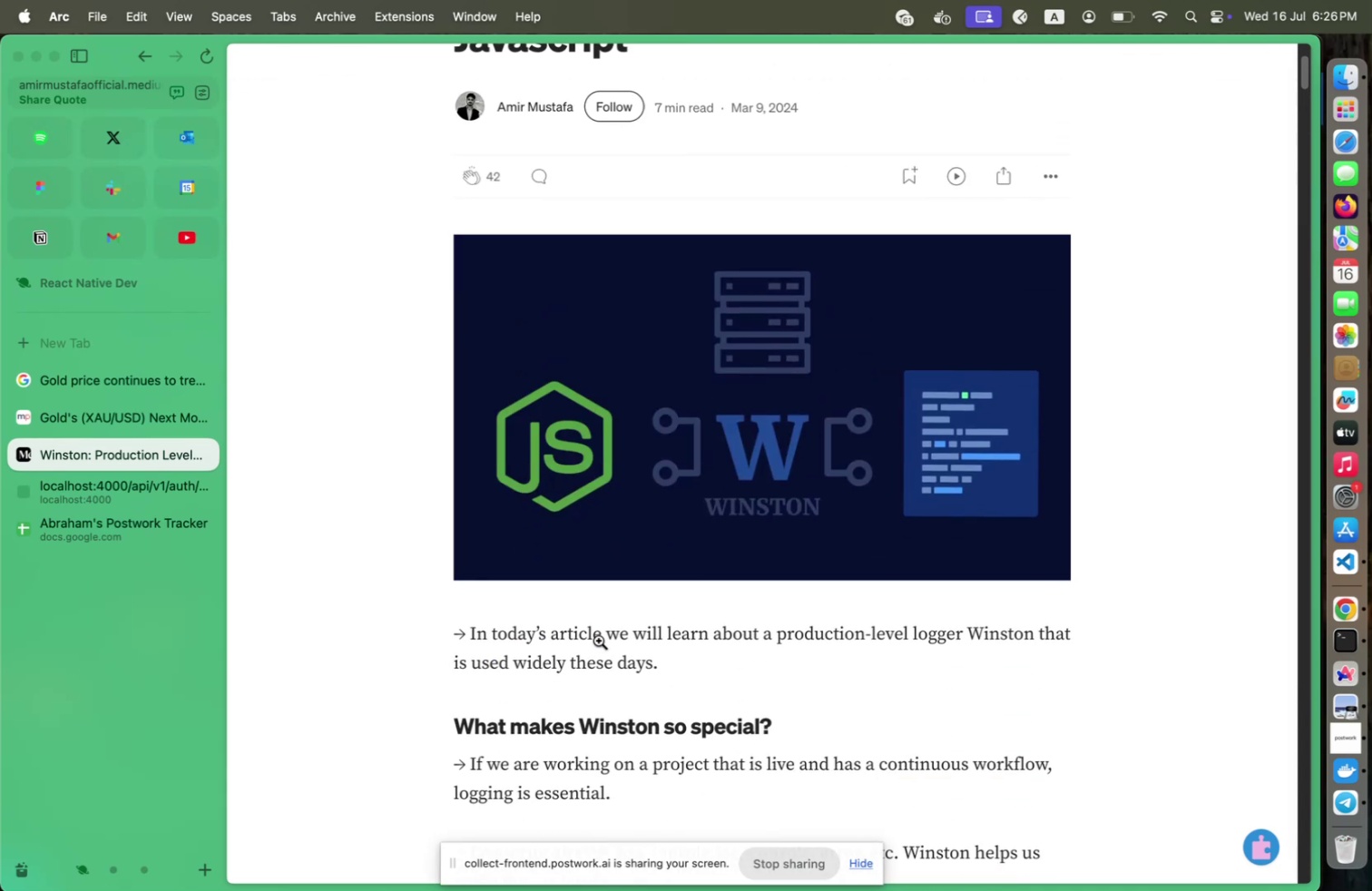 
scroll: coordinate [599, 640], scroll_direction: down, amount: 4.0
 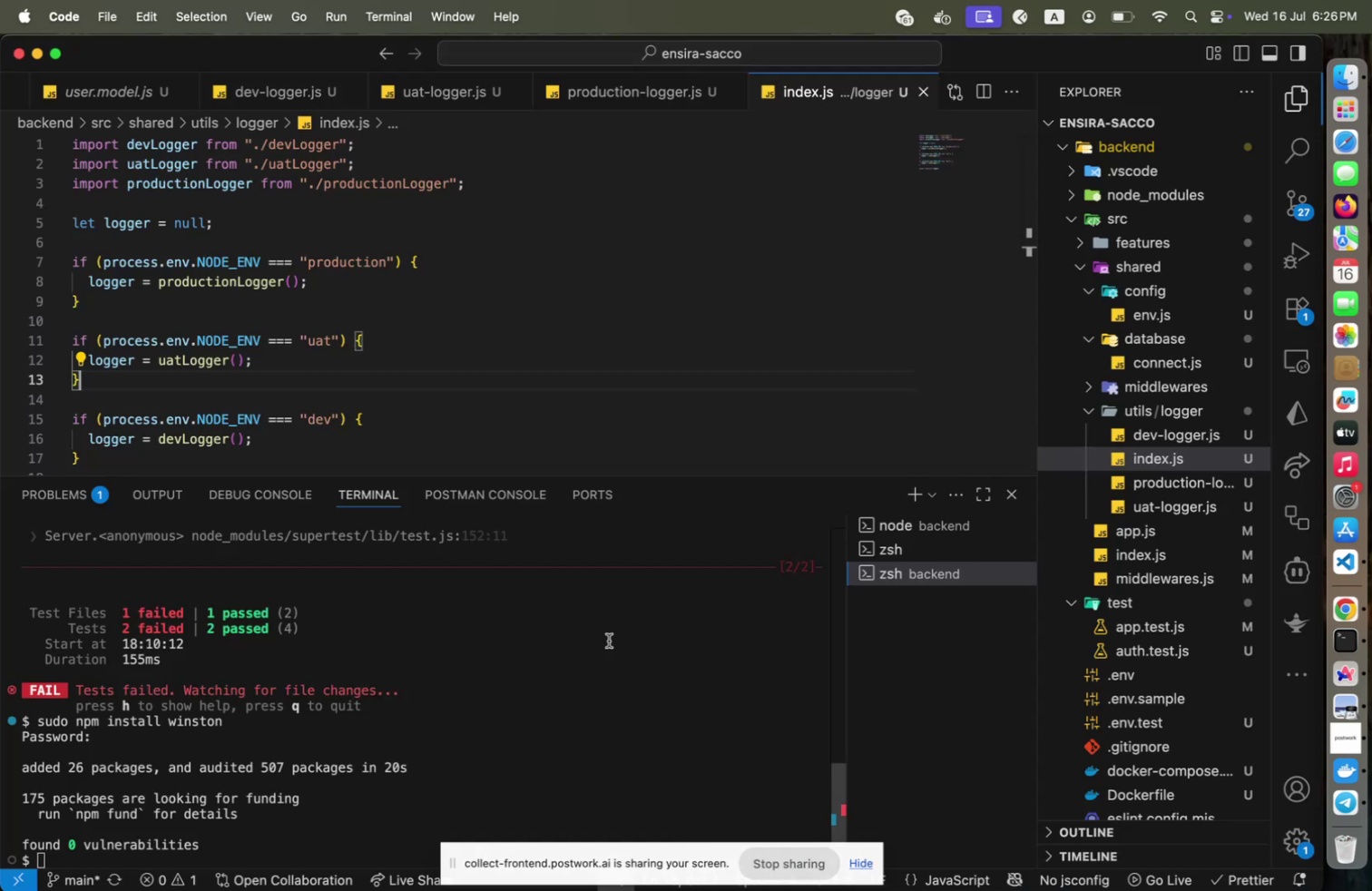 
key(Meta+CommandLeft)
 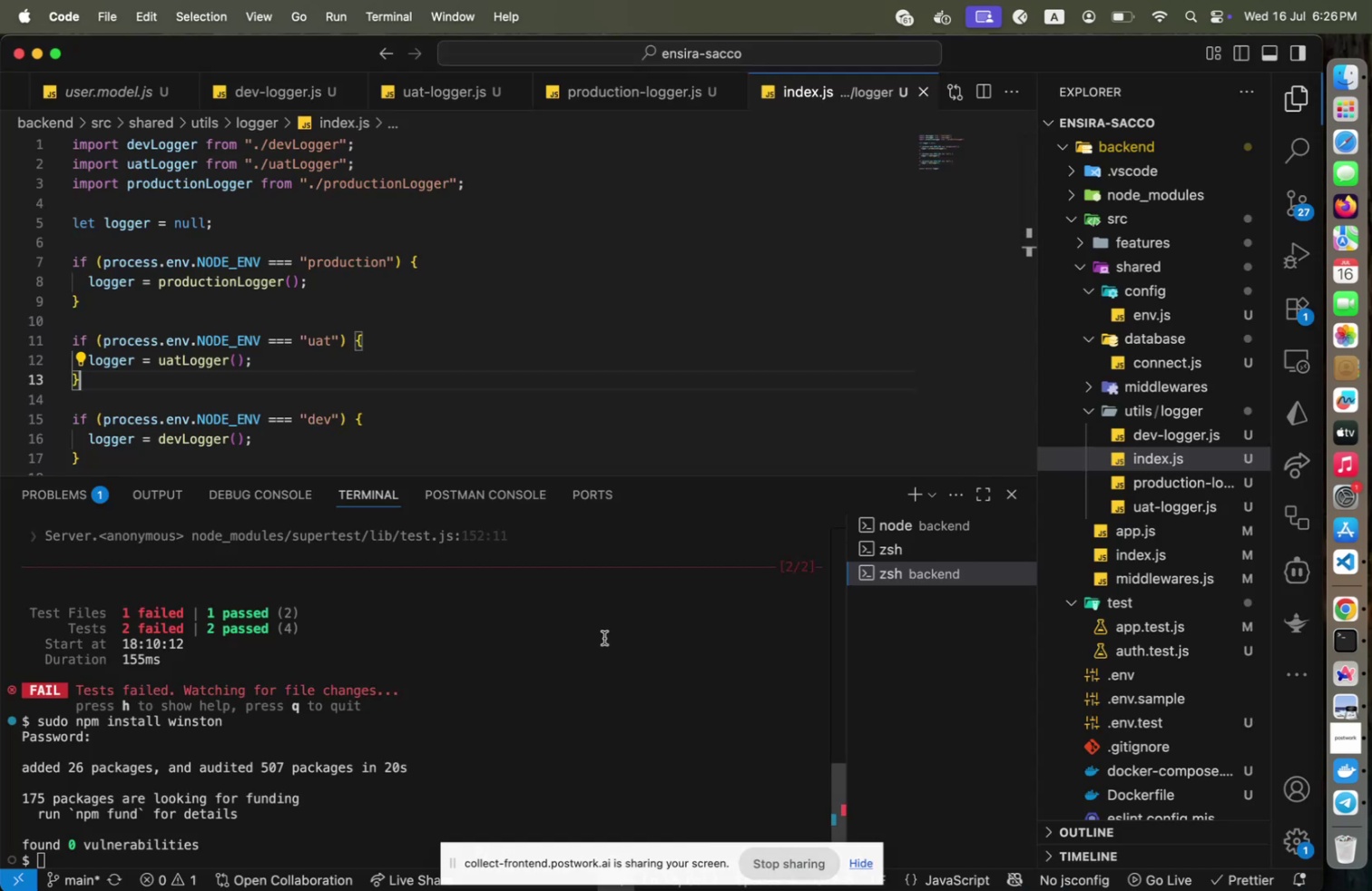 
key(Meta+Tab)
 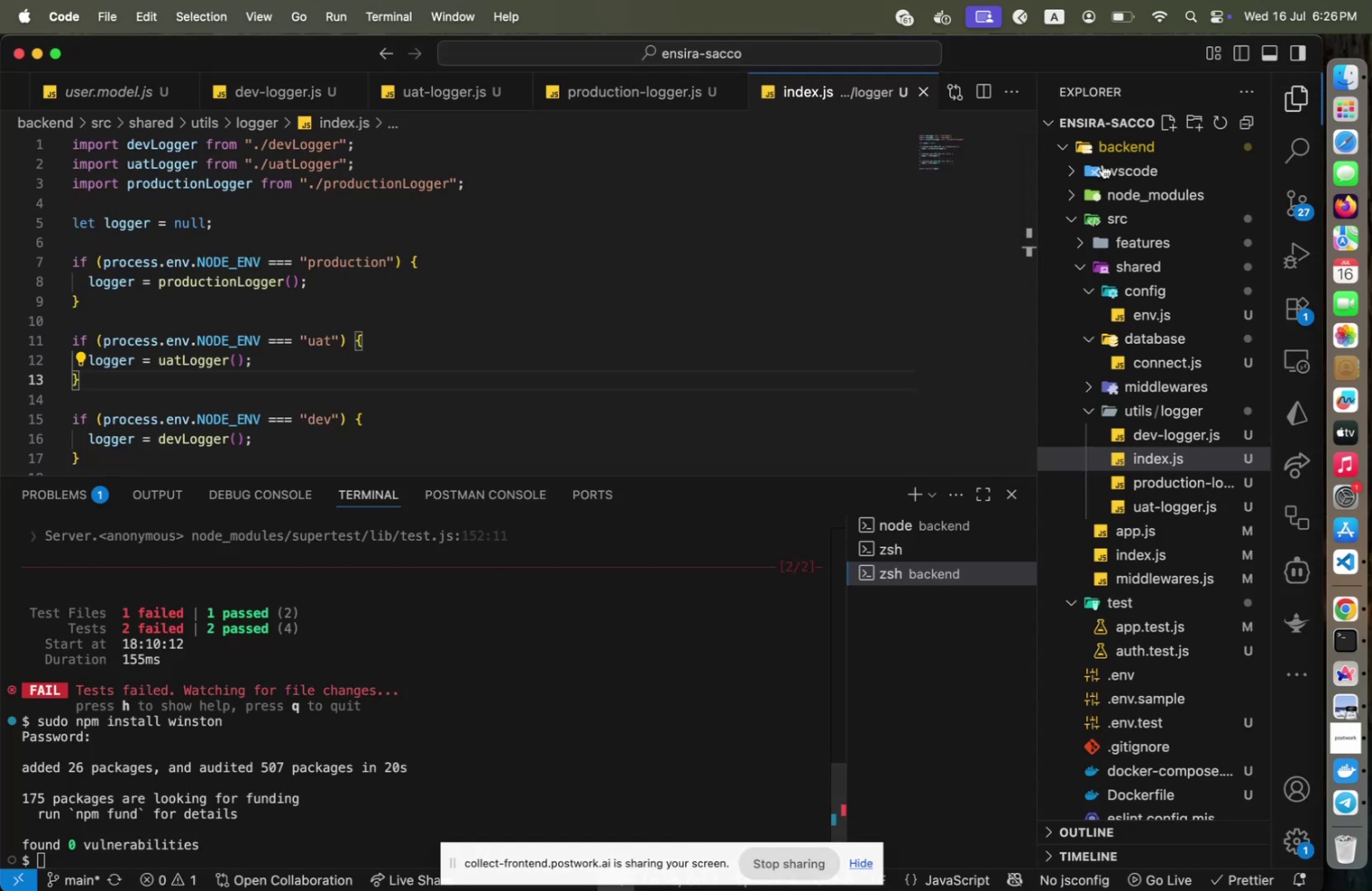 
left_click([662, 392])
 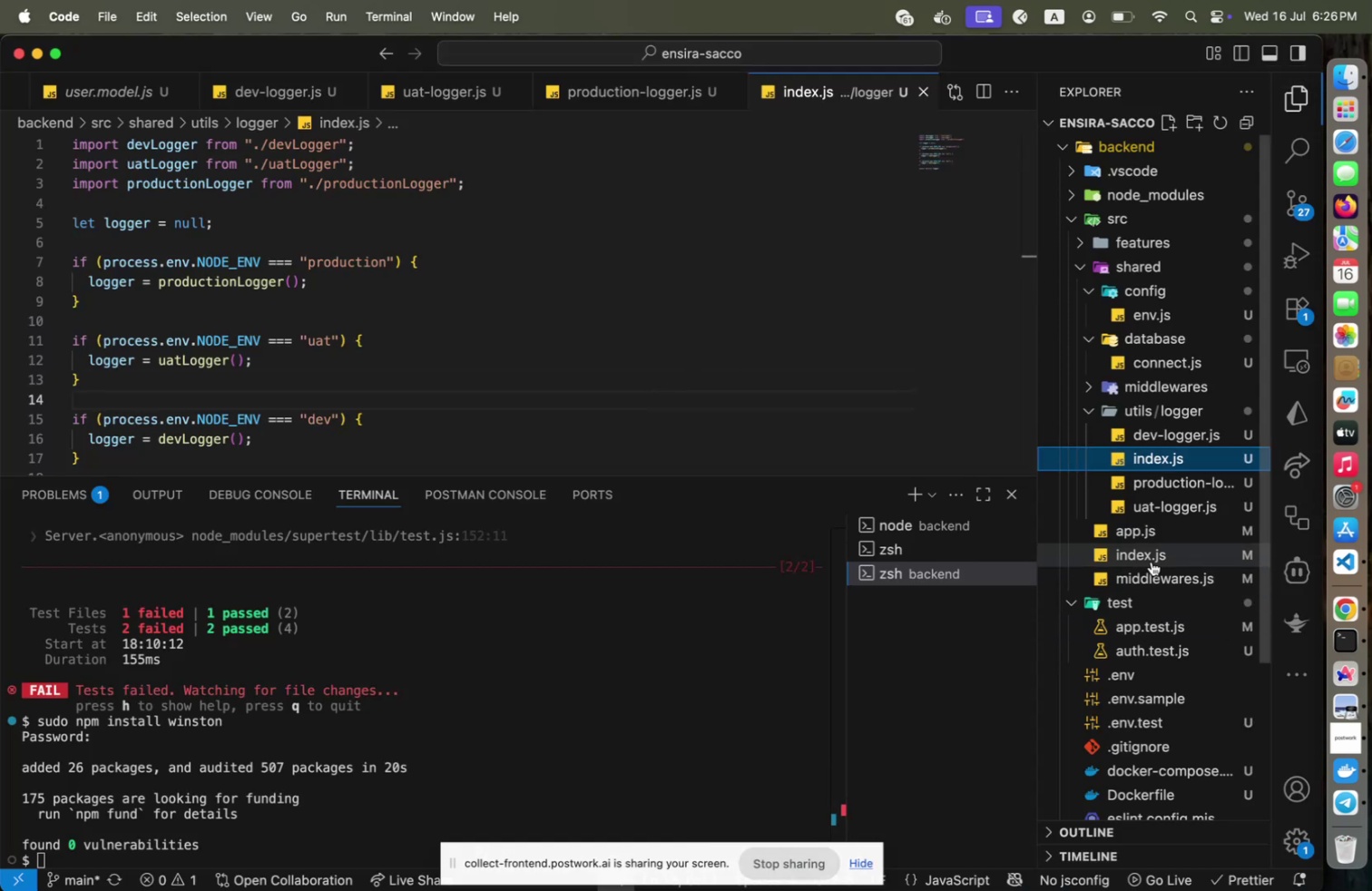 
left_click([1152, 561])
 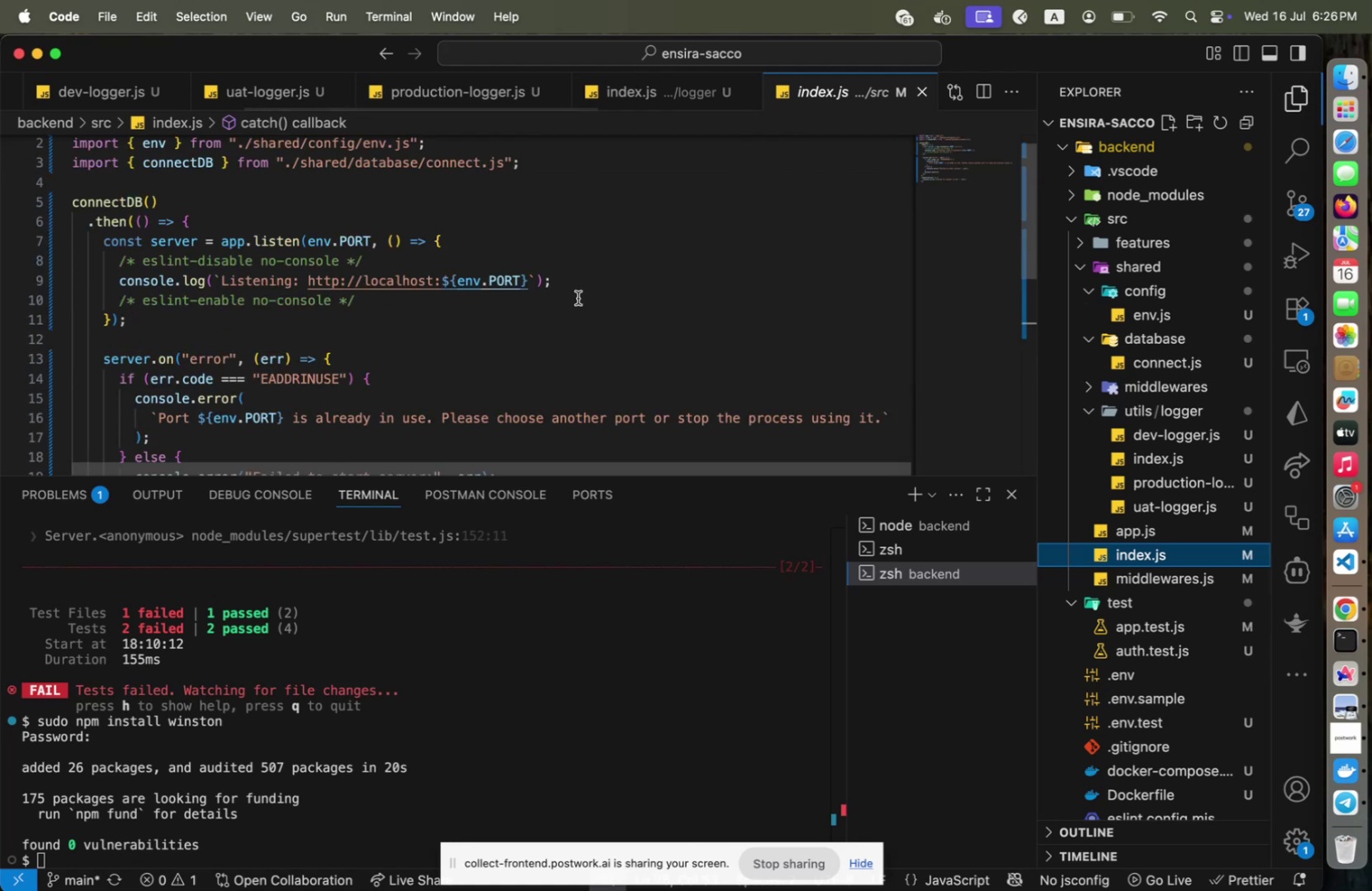 
scroll: coordinate [578, 298], scroll_direction: up, amount: 5.0
 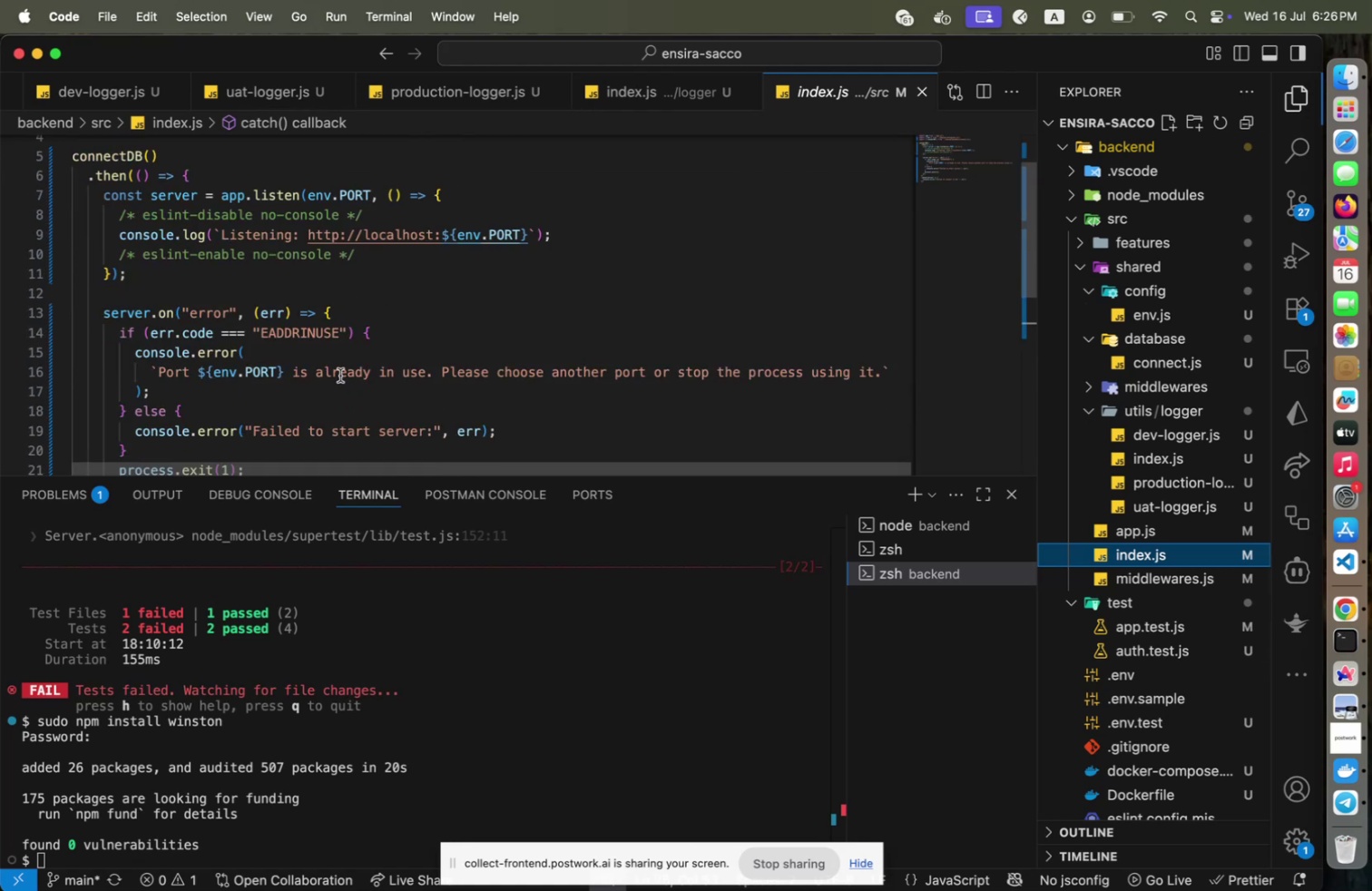 
scroll: coordinate [360, 377], scroll_direction: down, amount: 1.0
 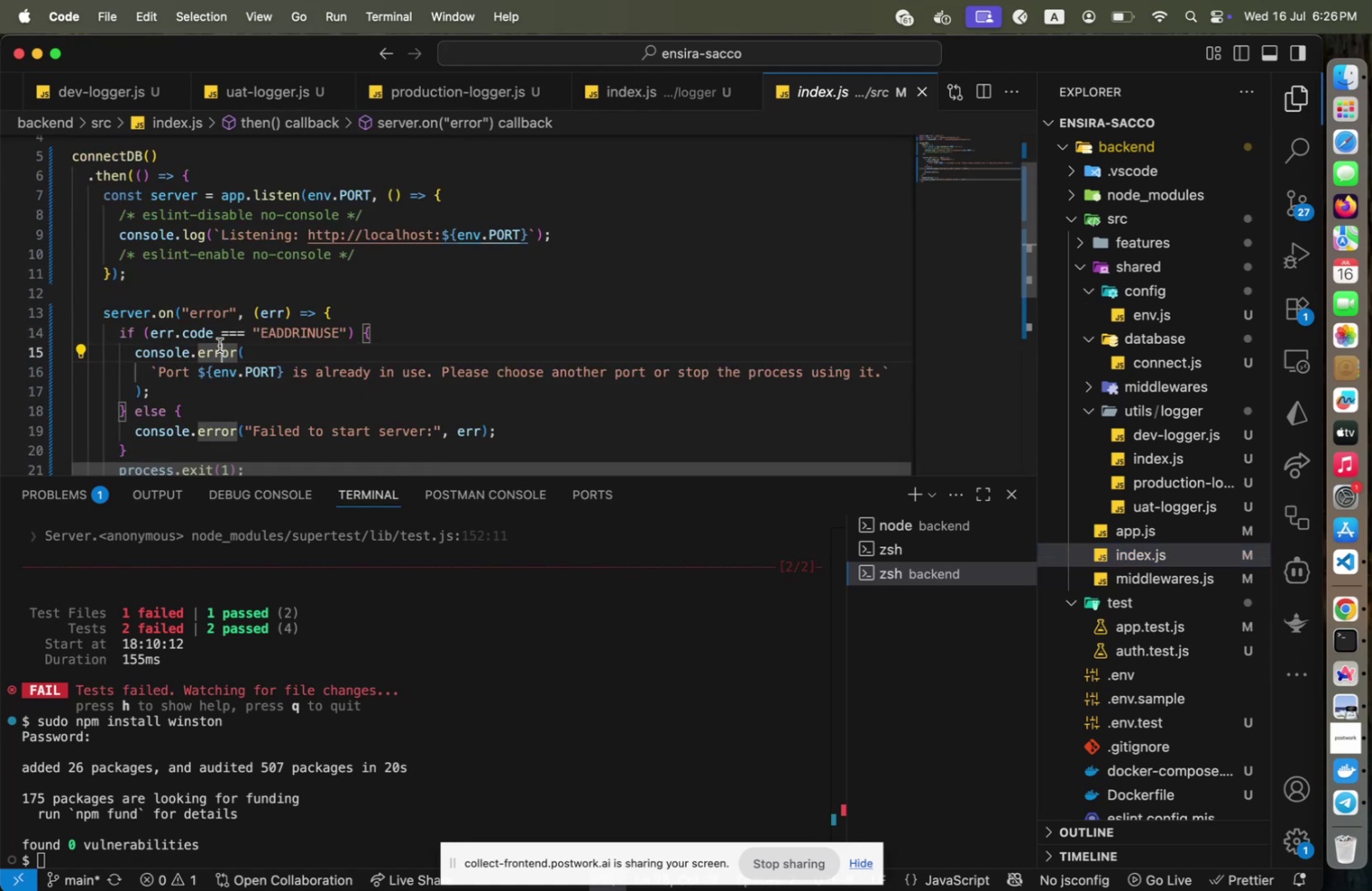 
left_click([220, 347])
 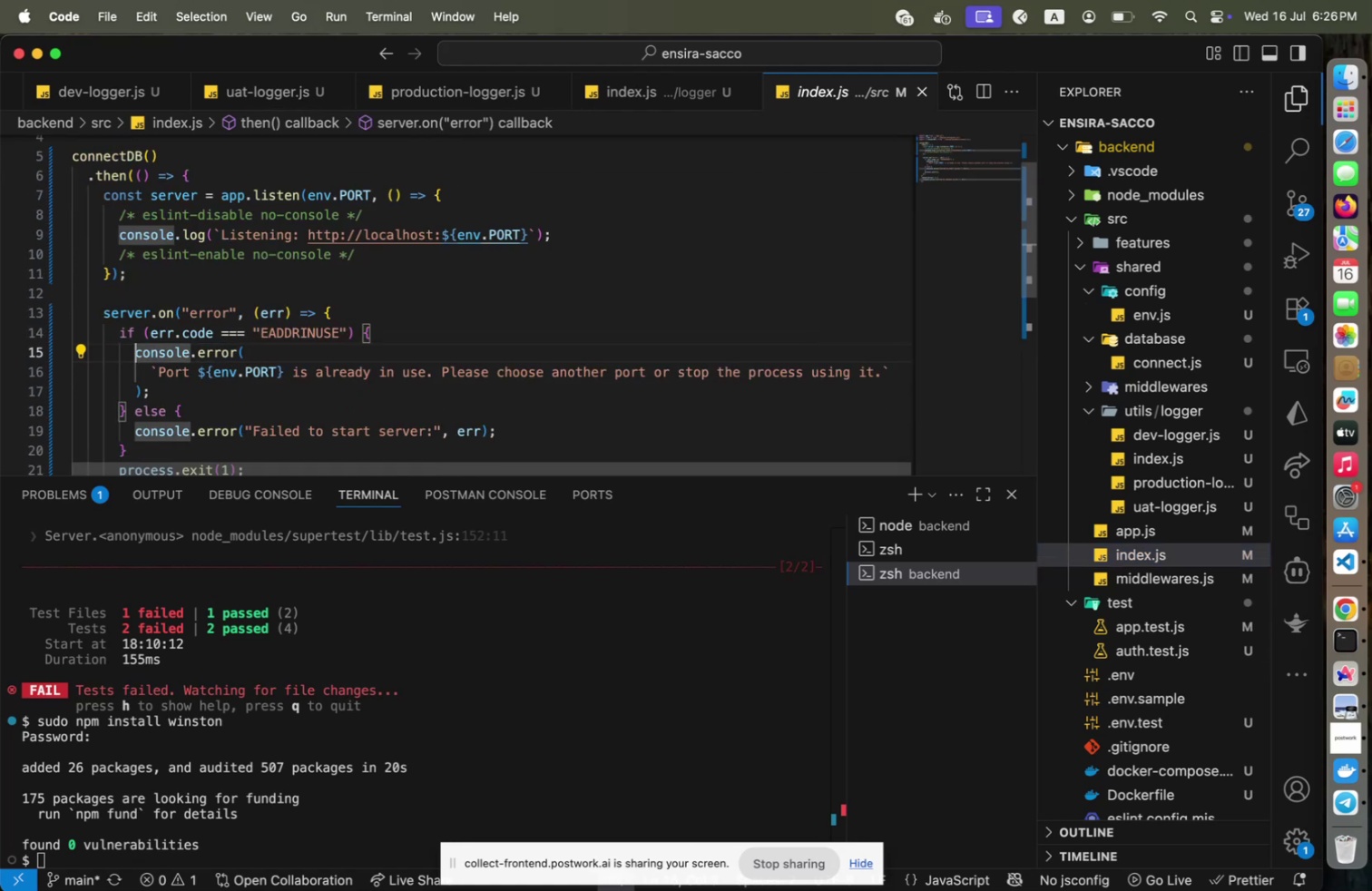 
key(Home)
 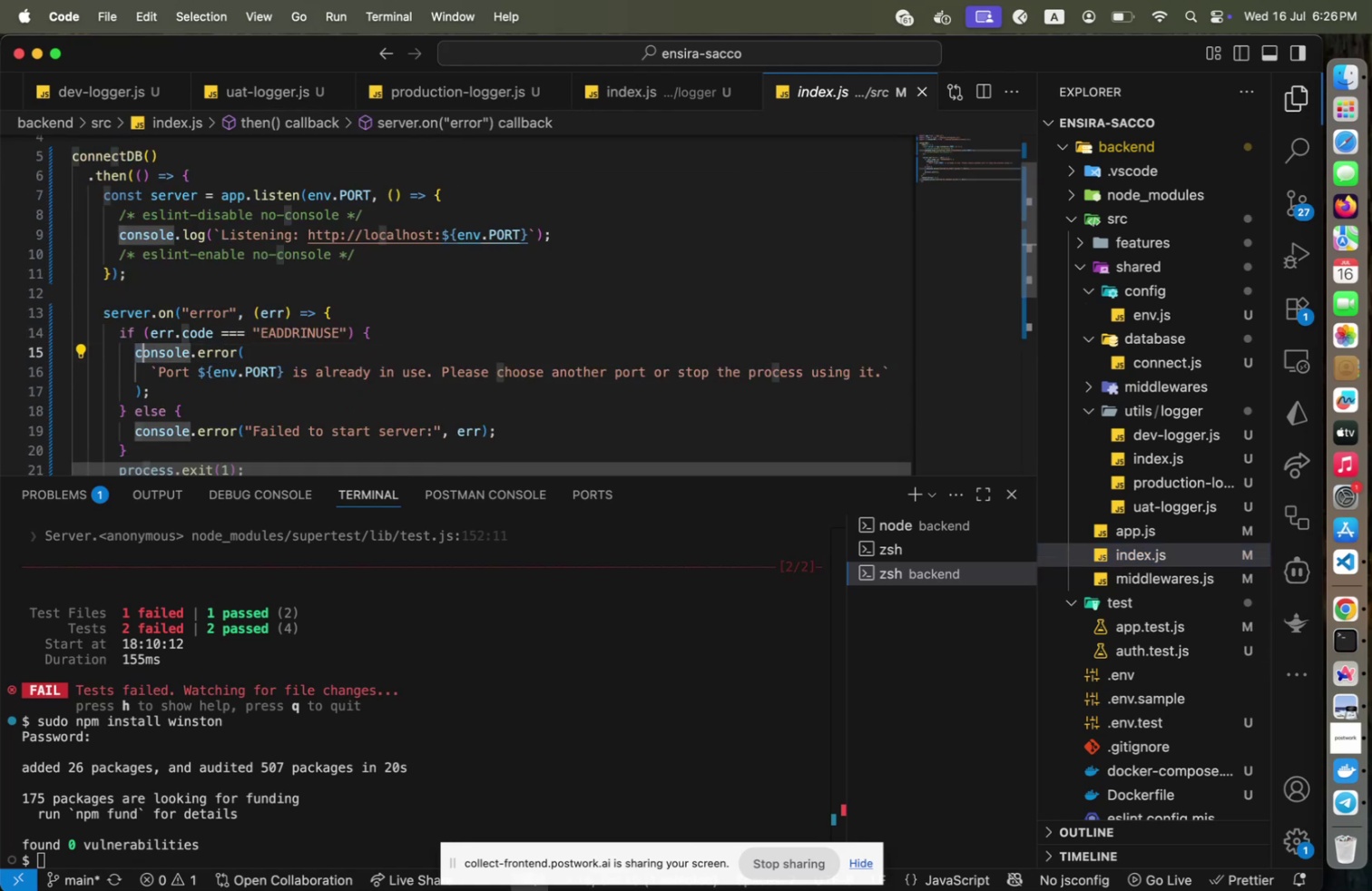 
key(Shift+ArrowRight)
 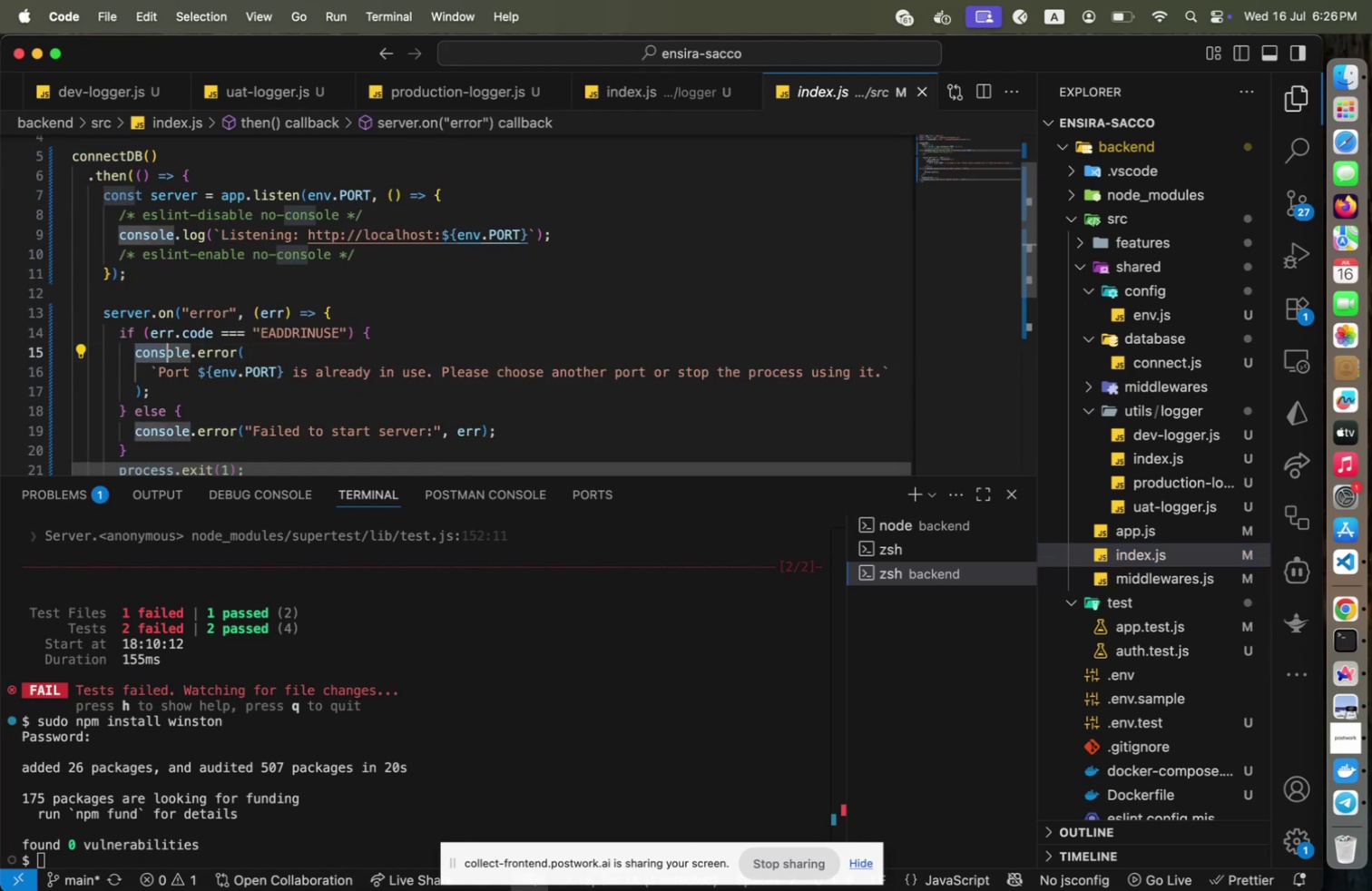 
key(Shift+ArrowRight)
 